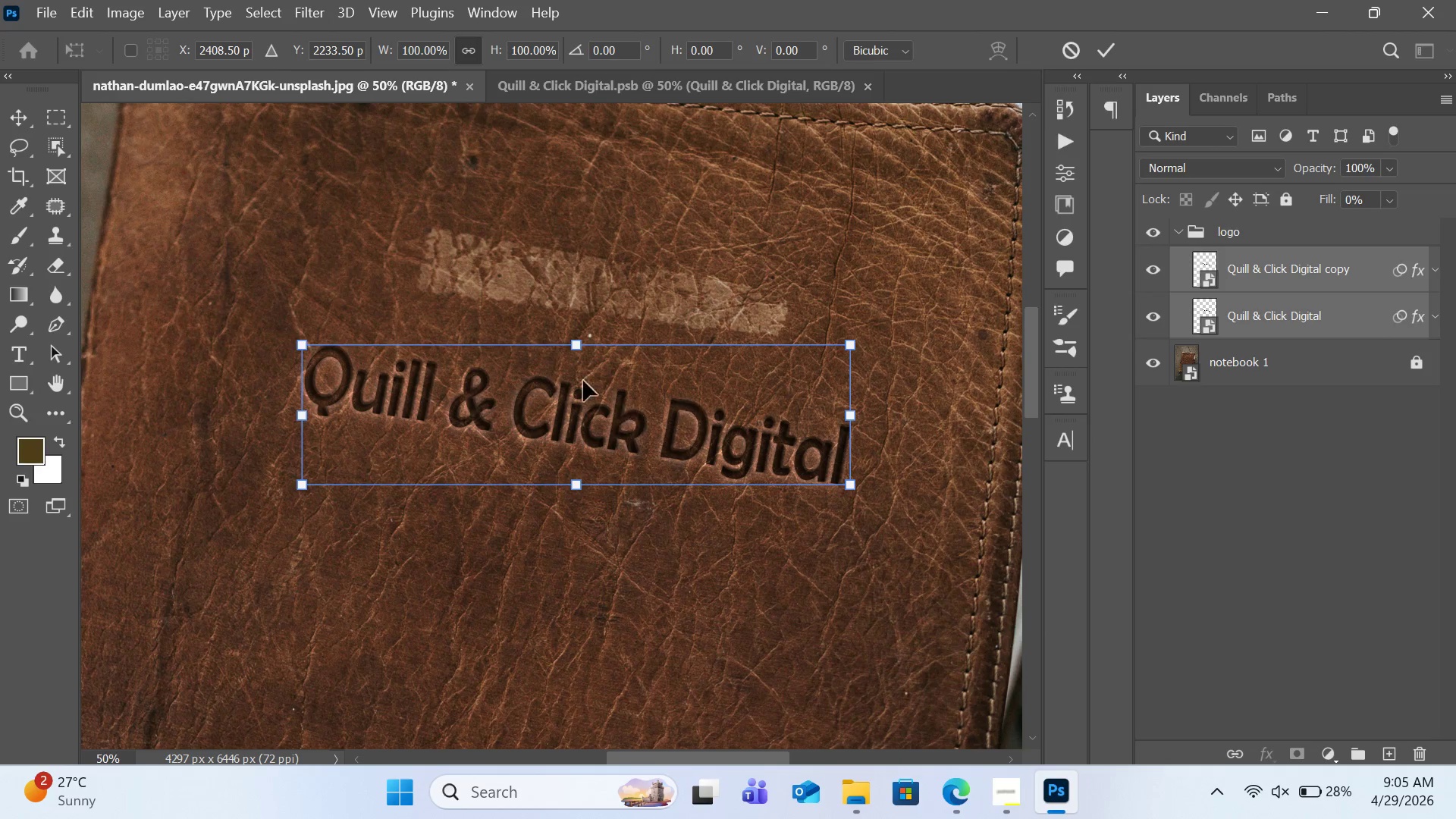 
wait(5.38)
 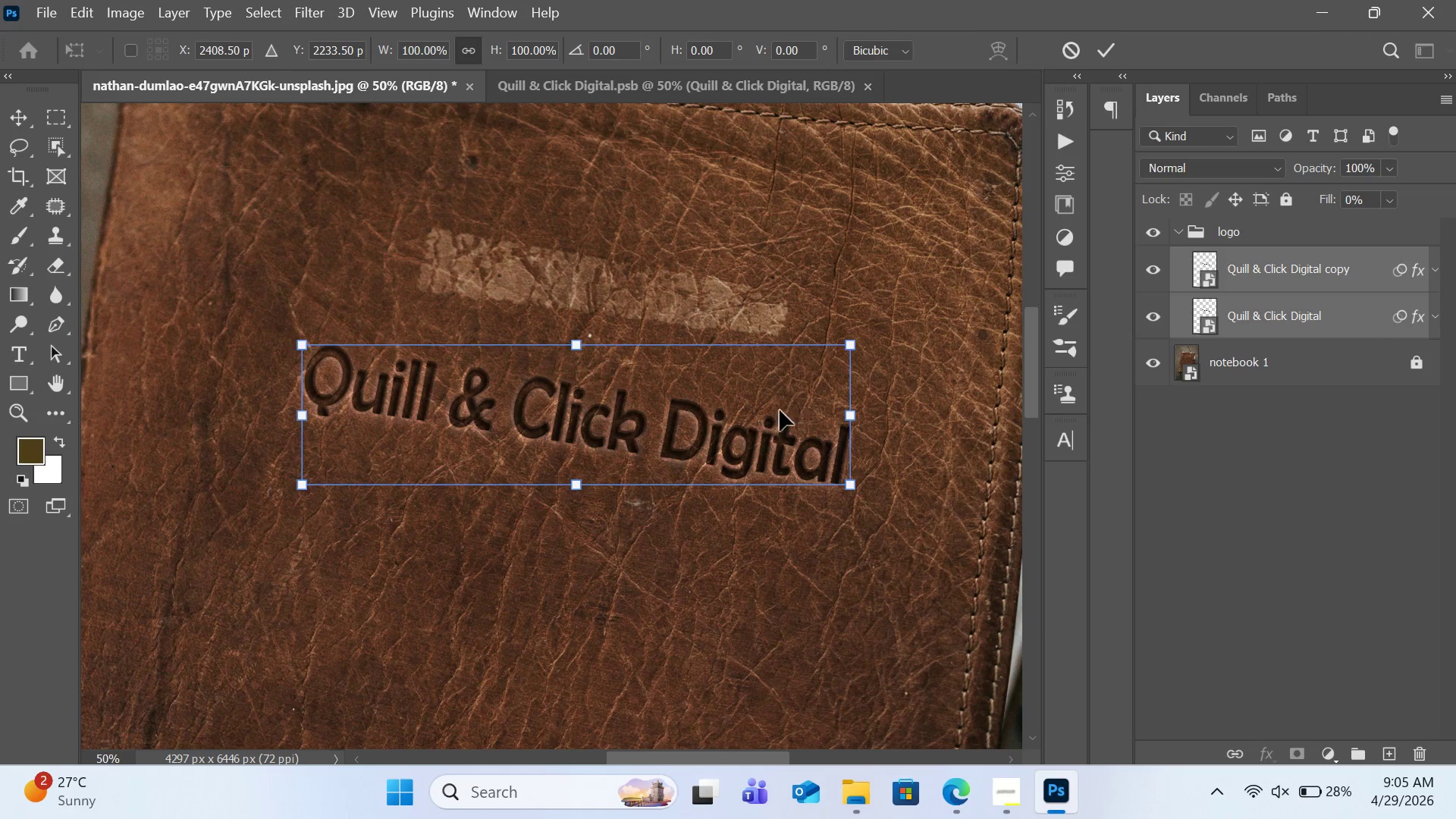 
left_click_drag(start_coordinate=[307, 345], to_coordinate=[328, 348])
 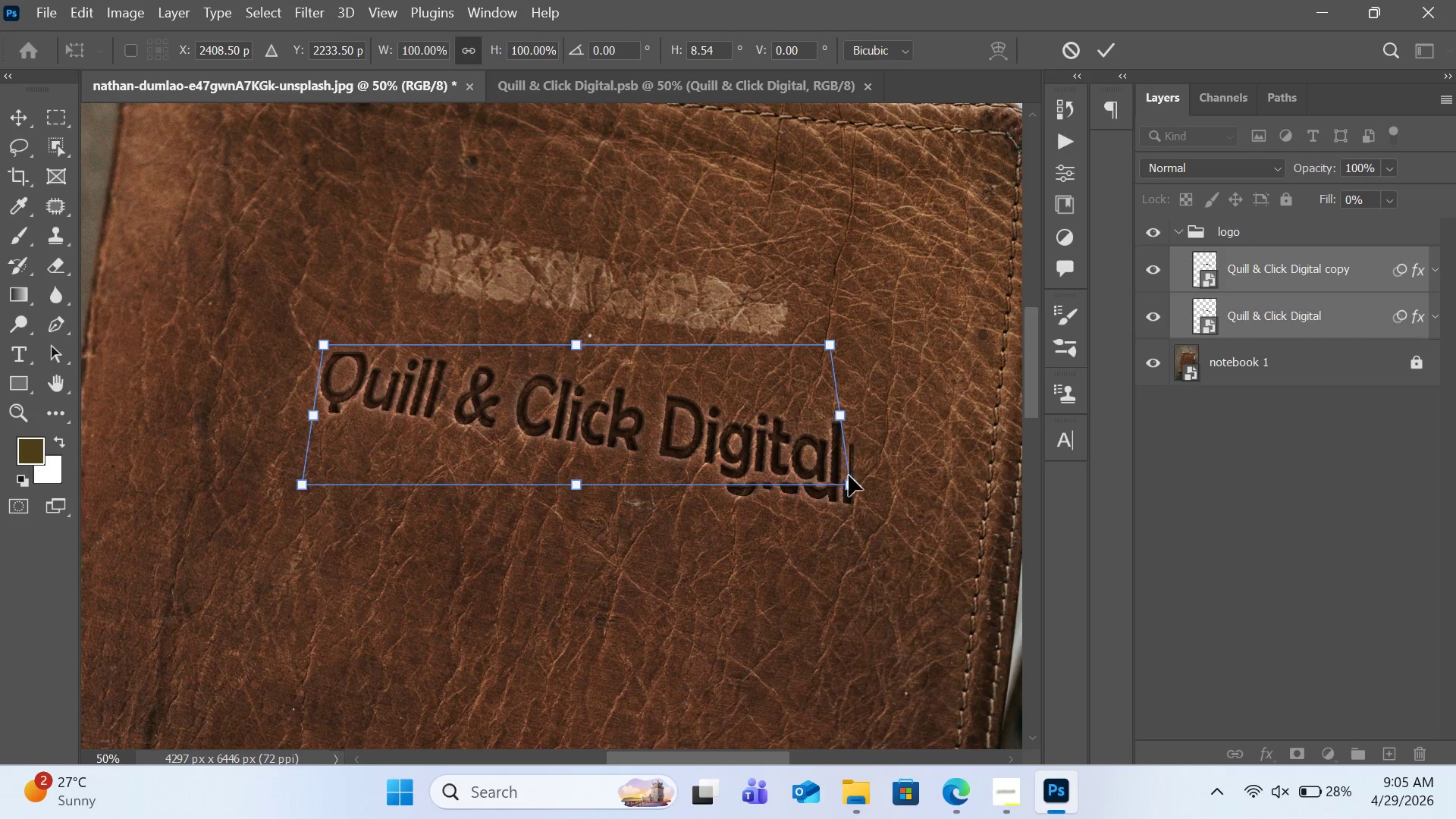 
left_click_drag(start_coordinate=[851, 479], to_coordinate=[836, 505])
 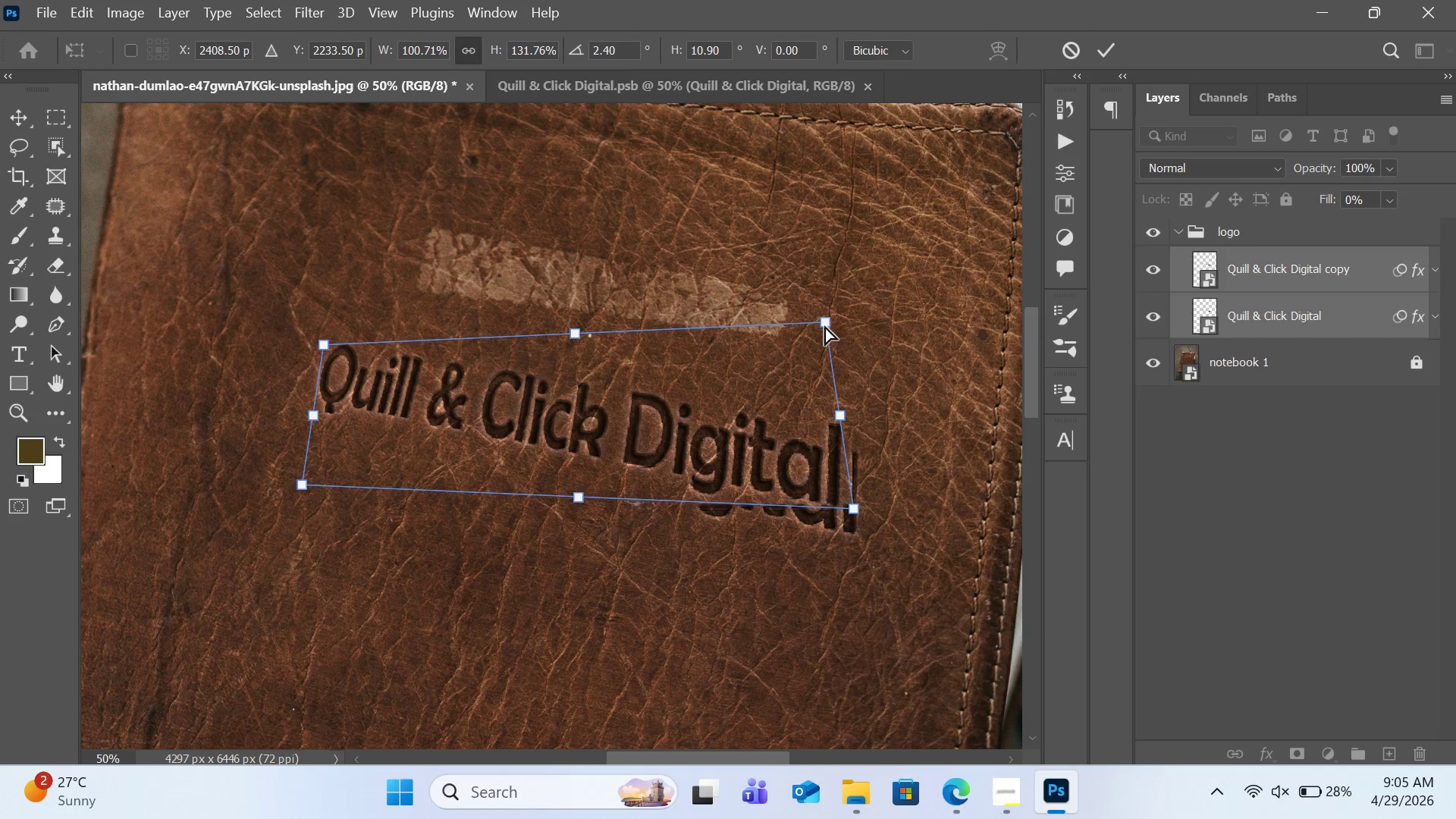 
left_click_drag(start_coordinate=[824, 325], to_coordinate=[839, 348])
 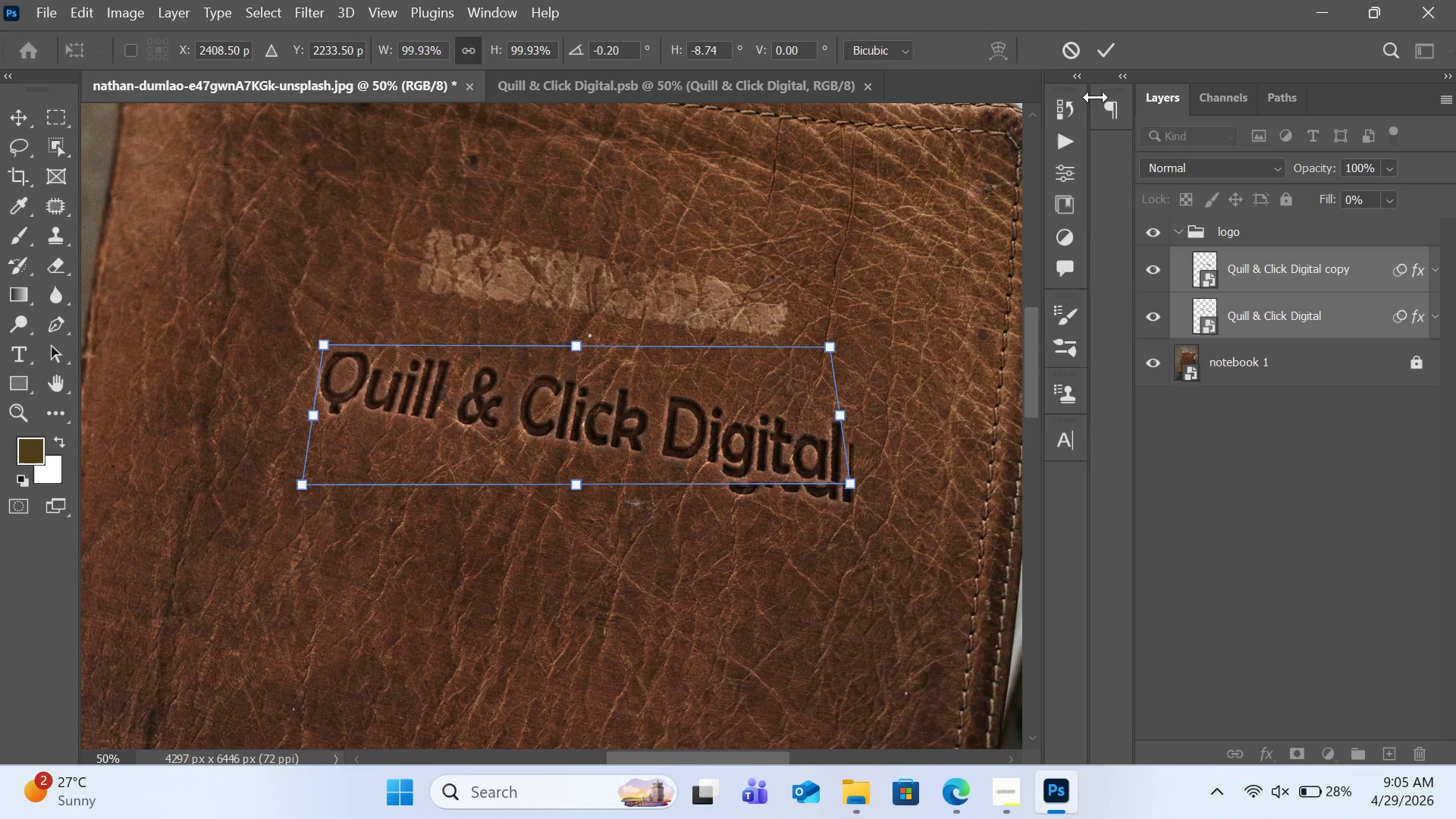 
left_click([1105, 55])
 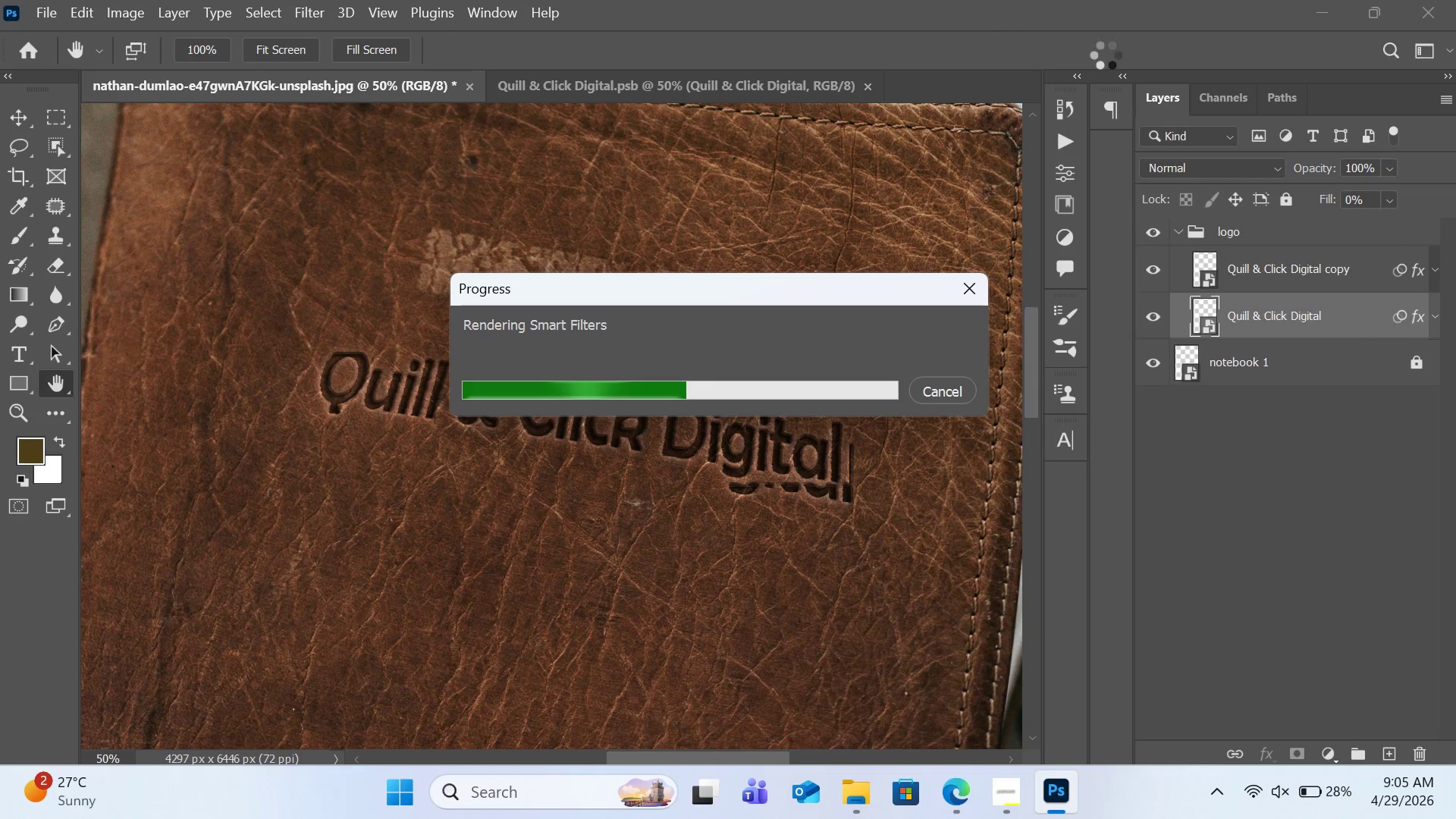 
wait(12.42)
 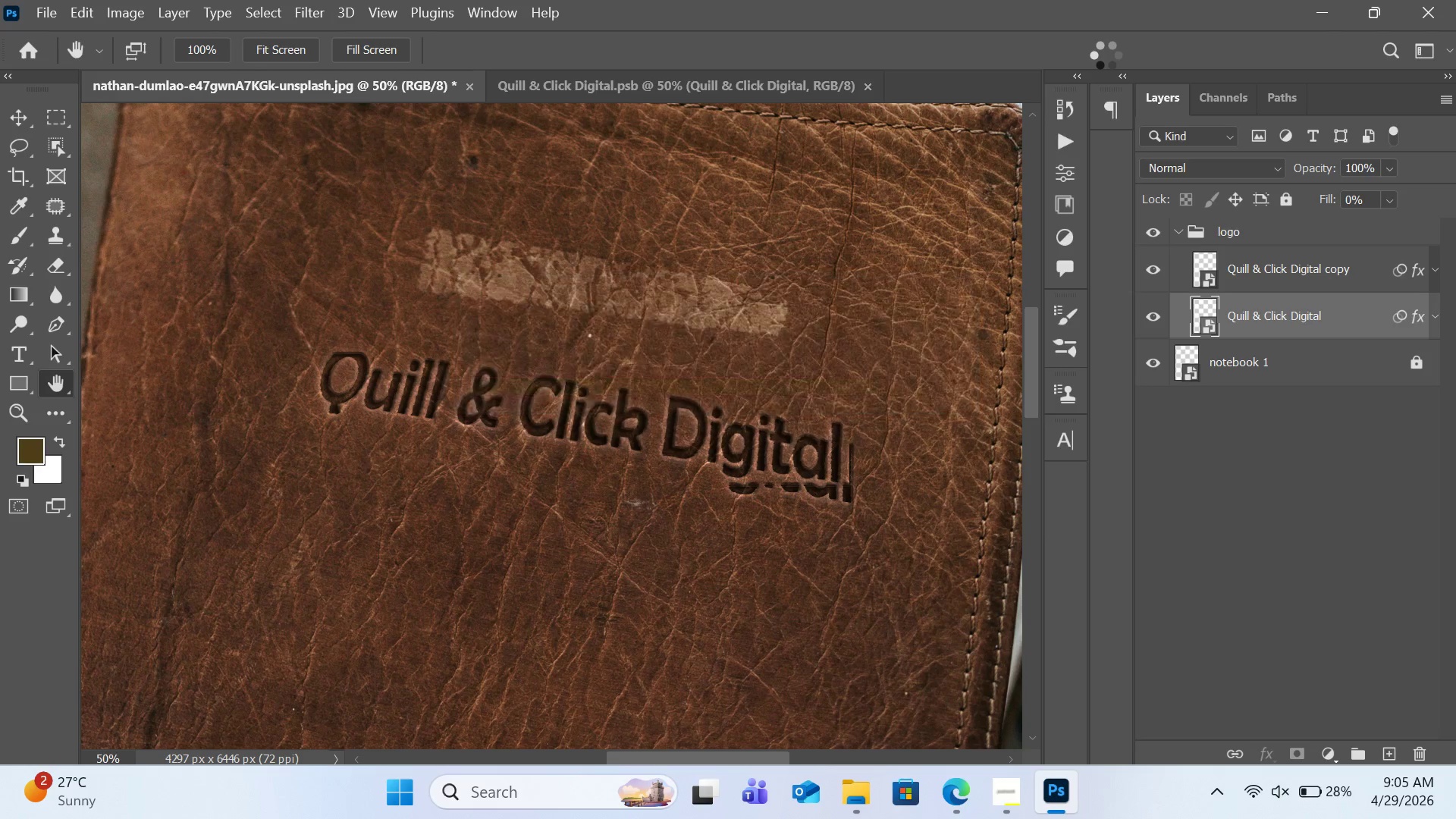 
key(Control+0)
 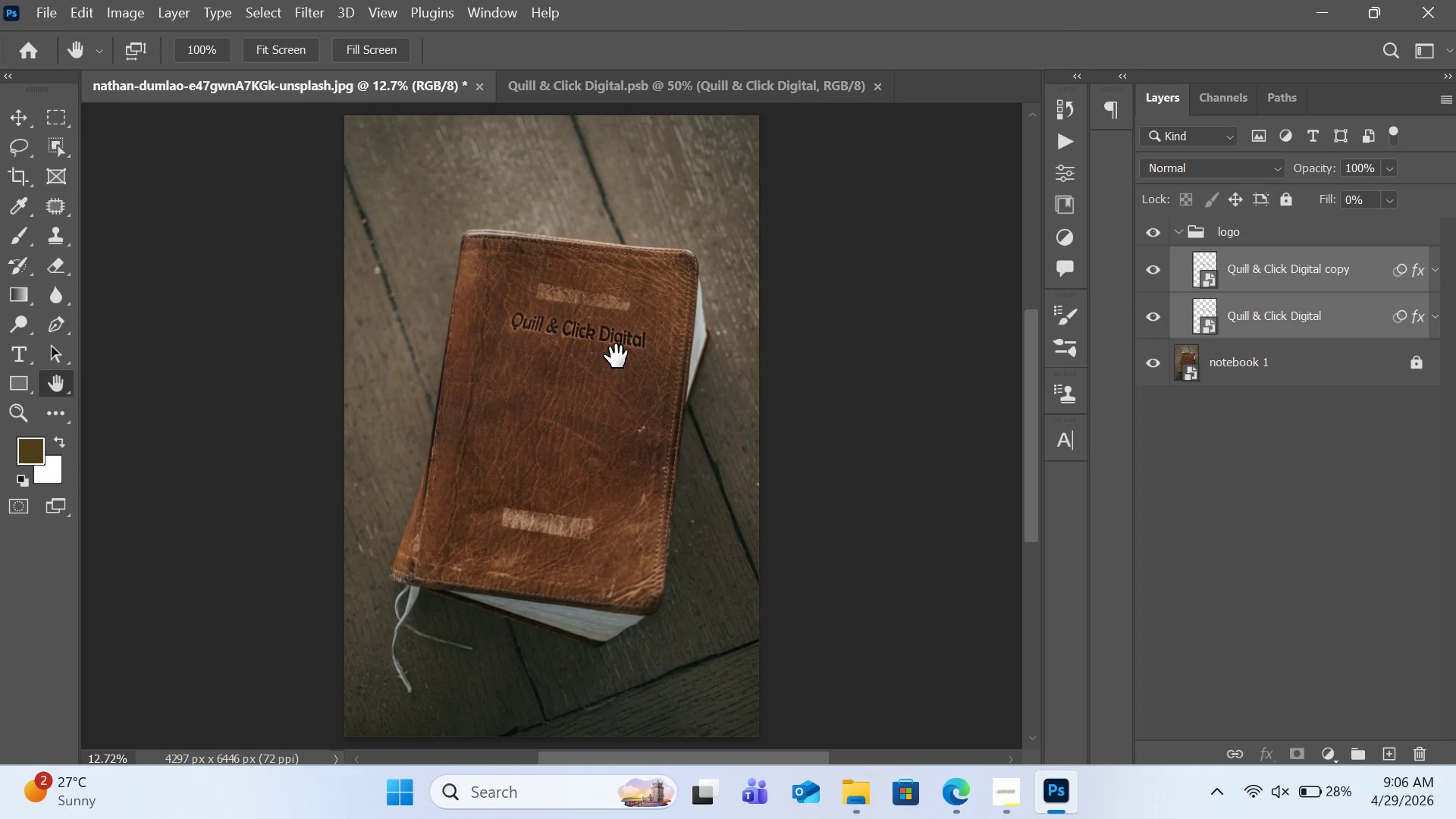 
wait(8.22)
 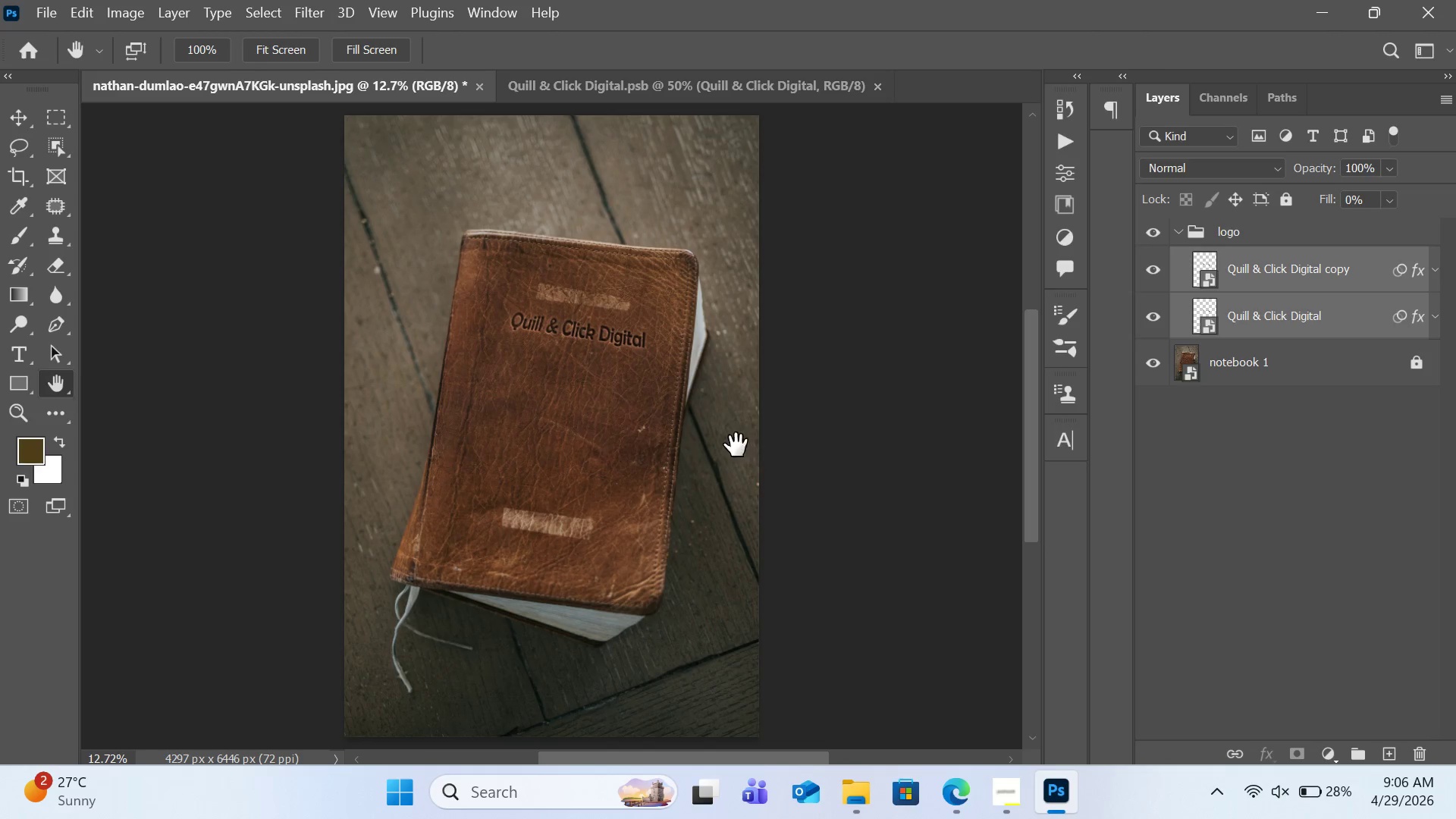 
key(Control+T)
 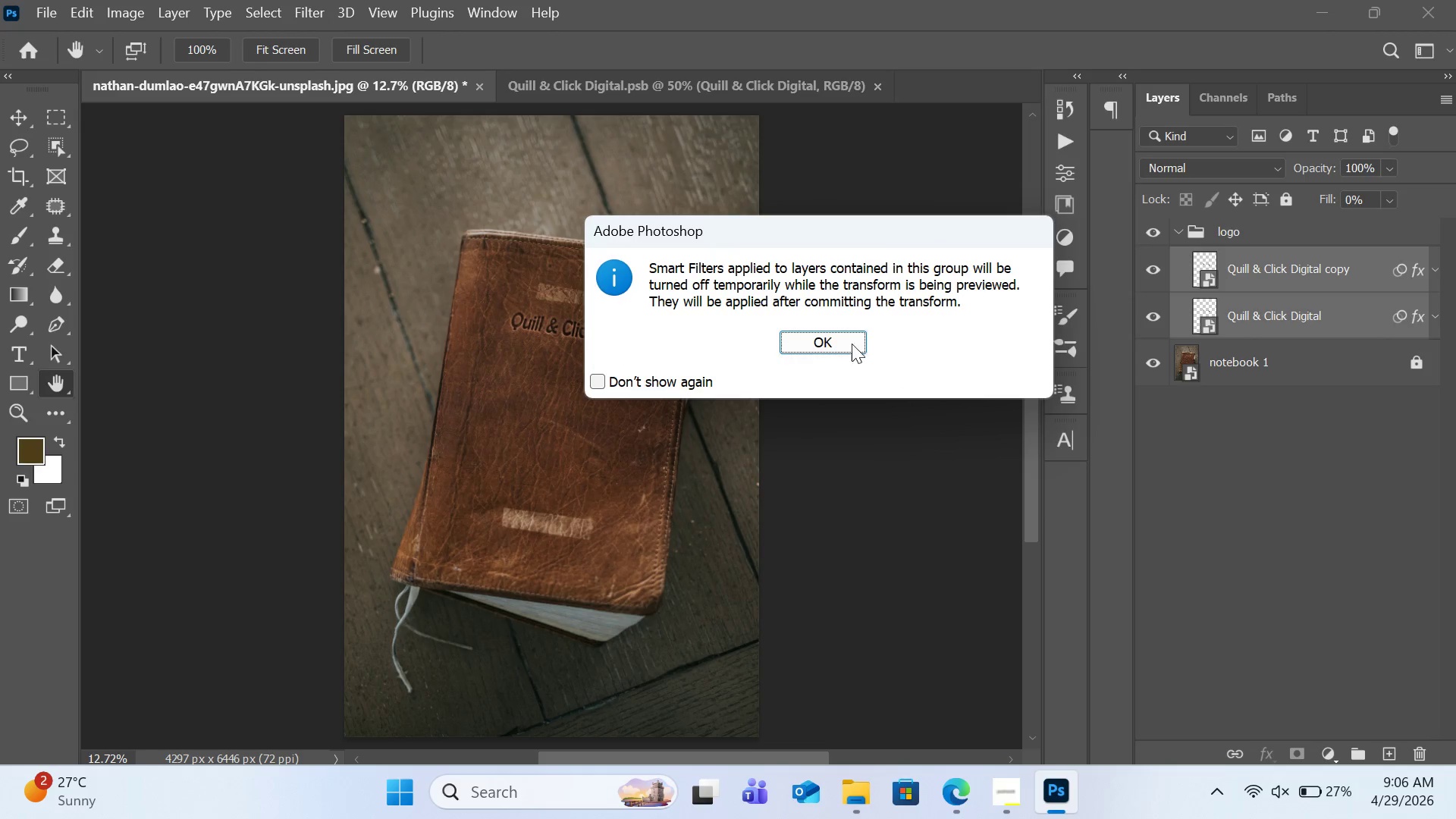 
left_click([863, 340])
 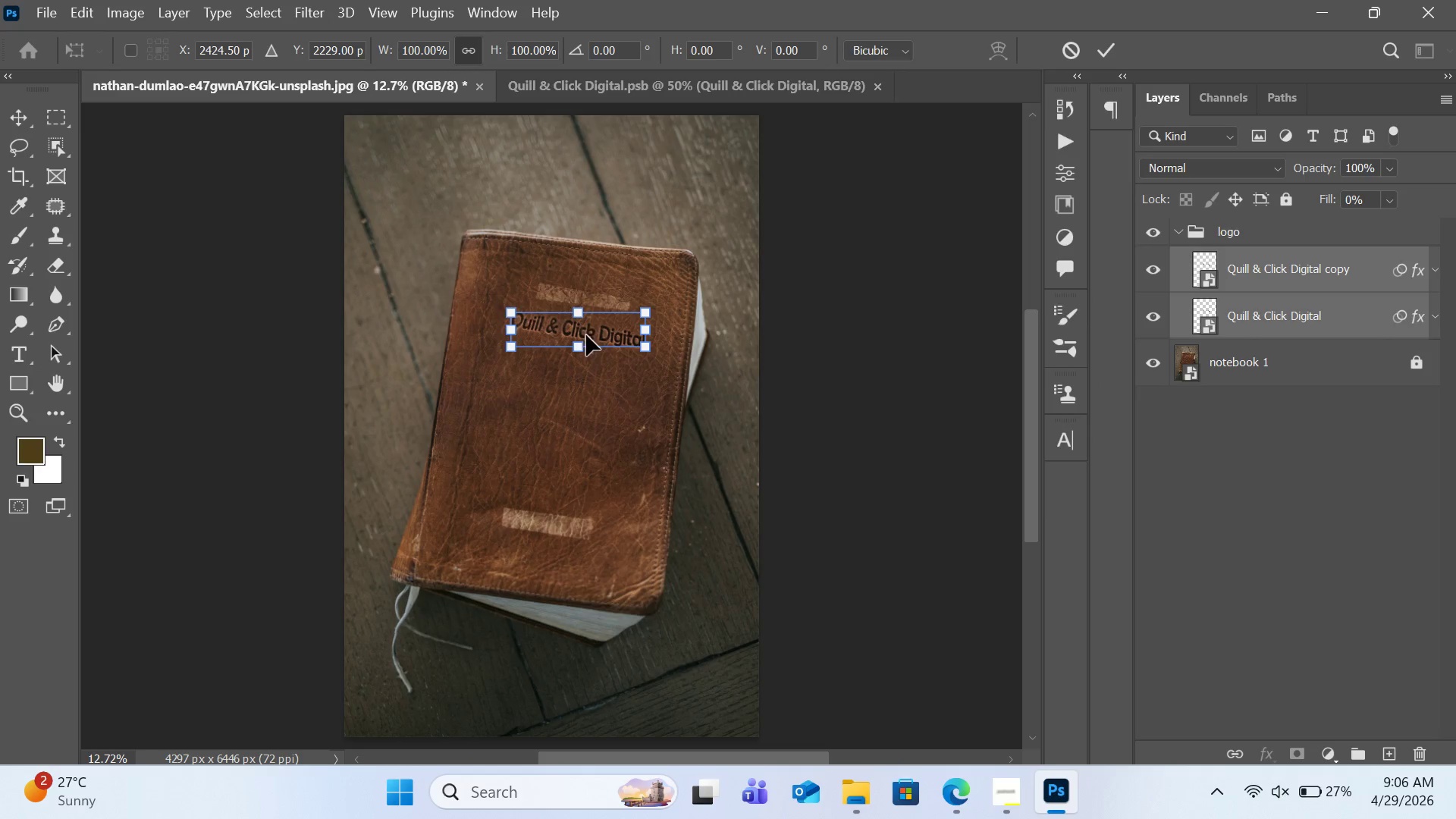 
left_click_drag(start_coordinate=[588, 334], to_coordinate=[588, 360])
 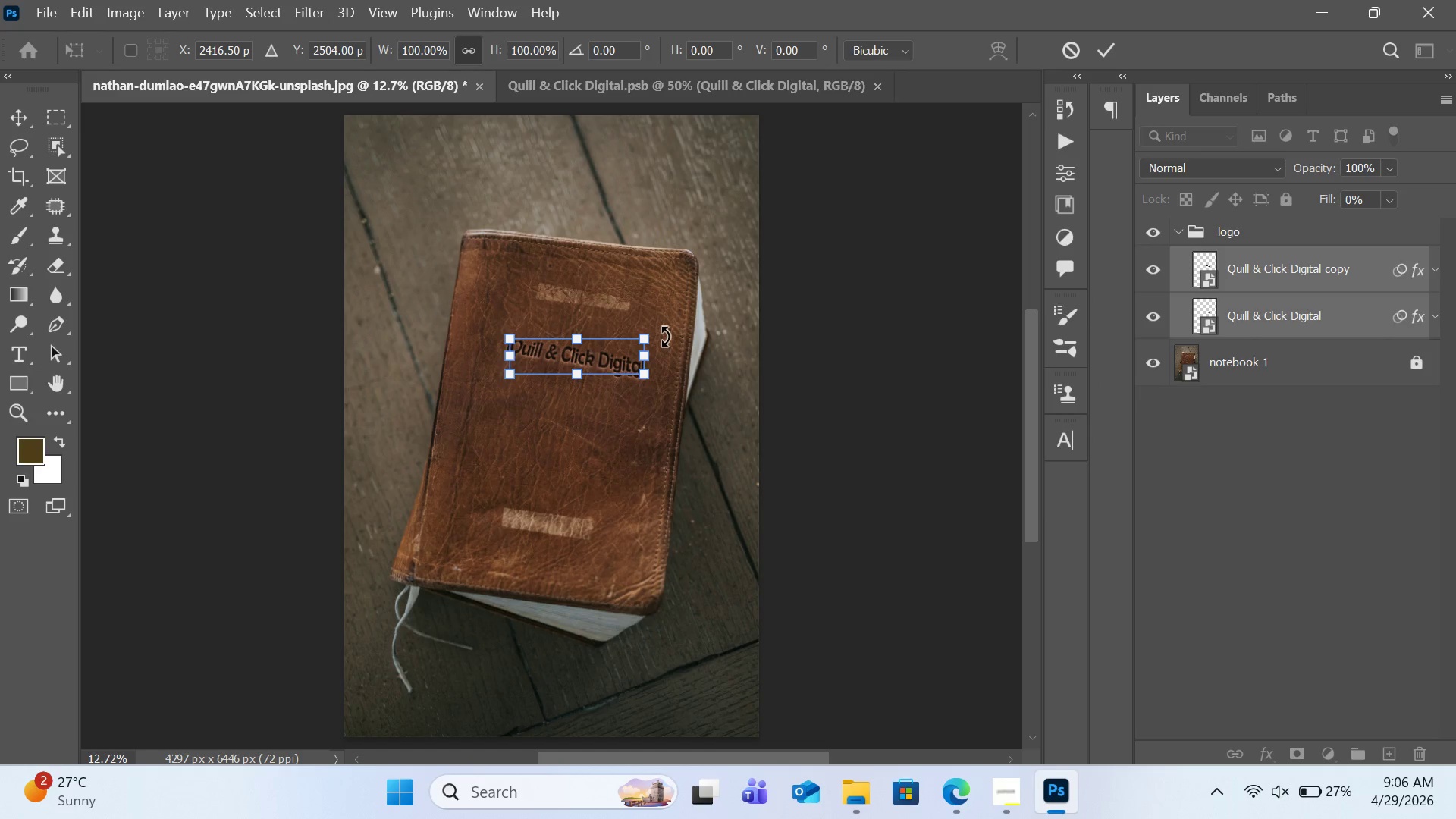 
left_click_drag(start_coordinate=[664, 335], to_coordinate=[664, 331])
 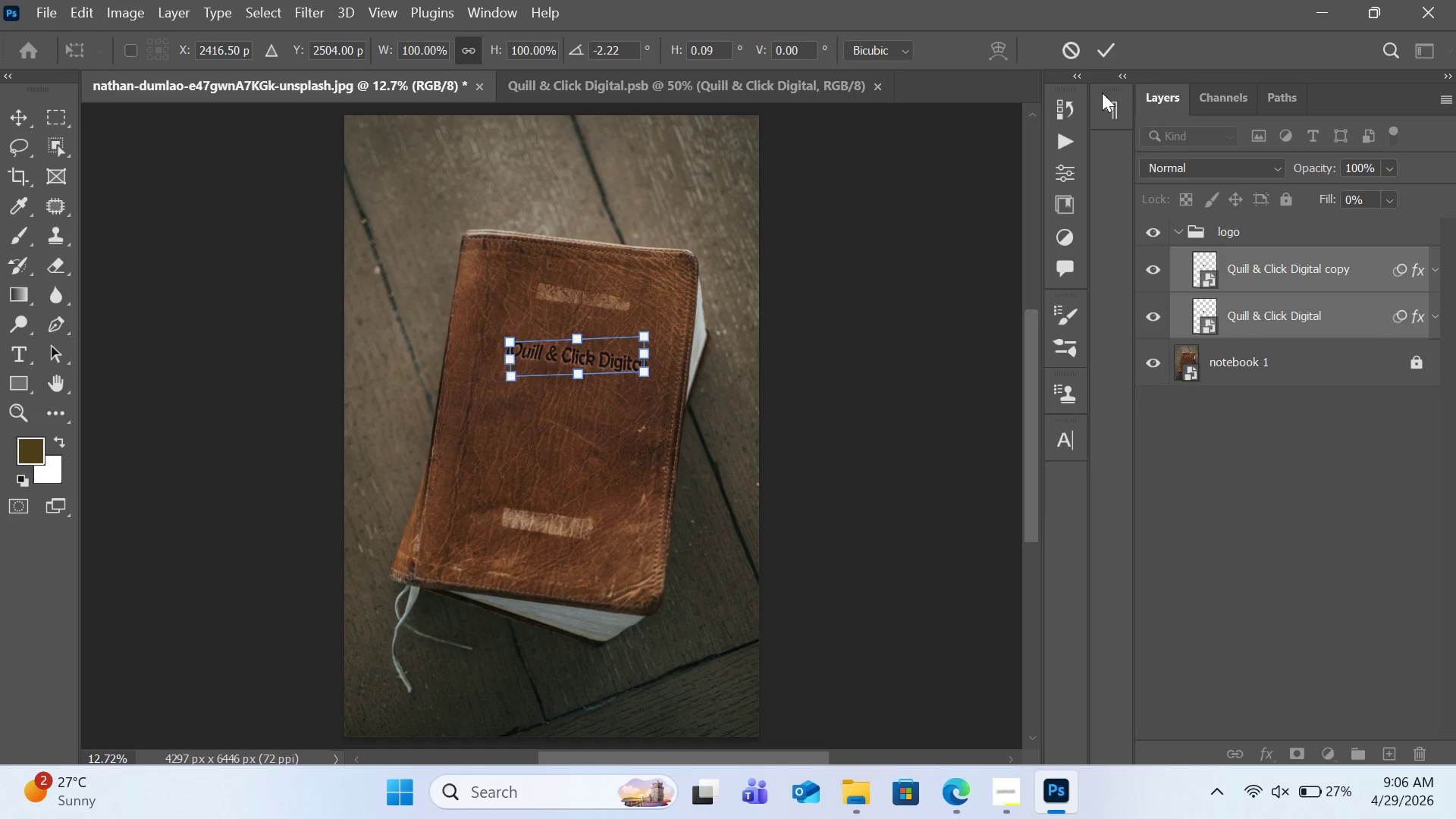 
left_click([1112, 58])
 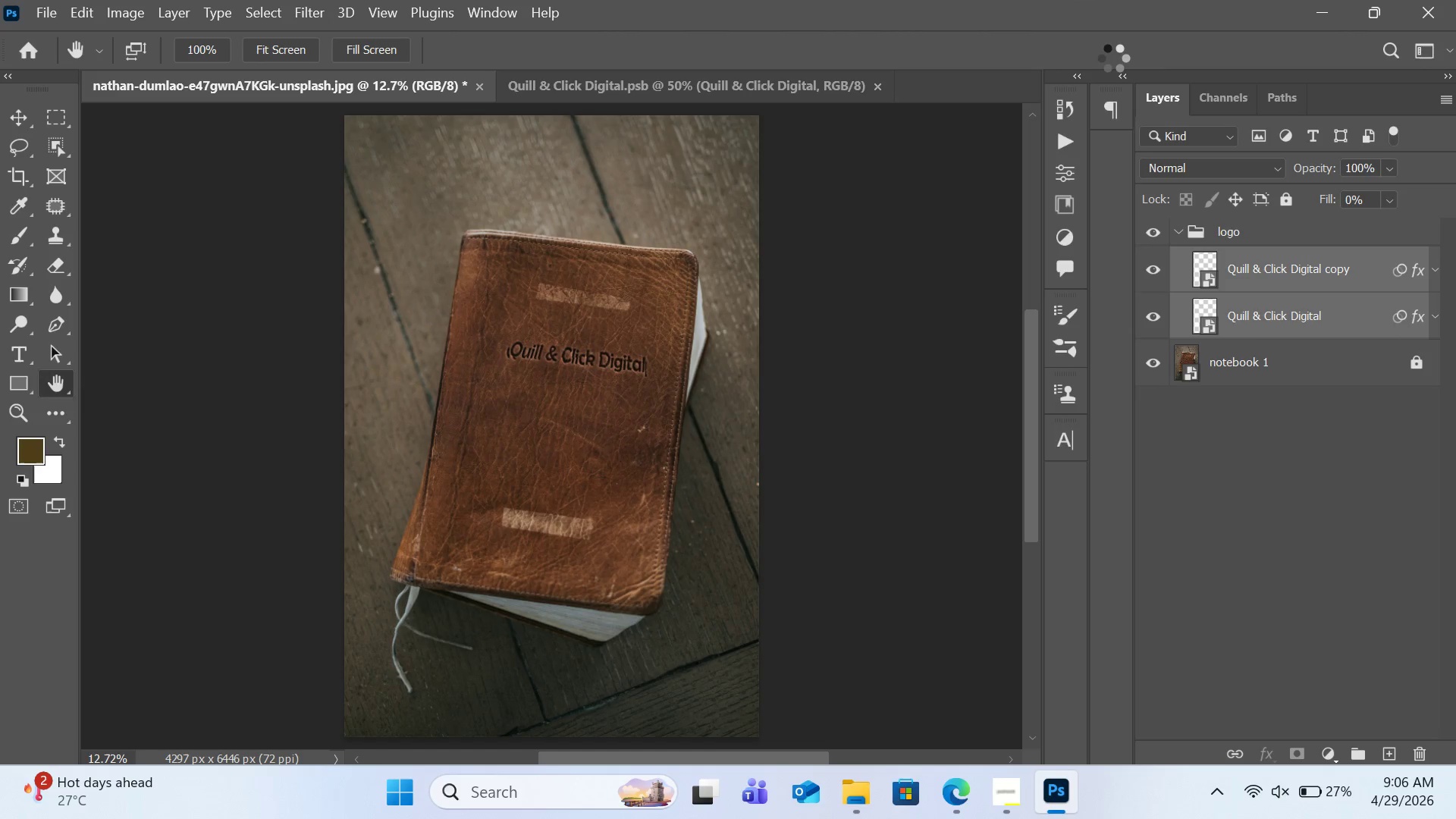 
wait(11.17)
 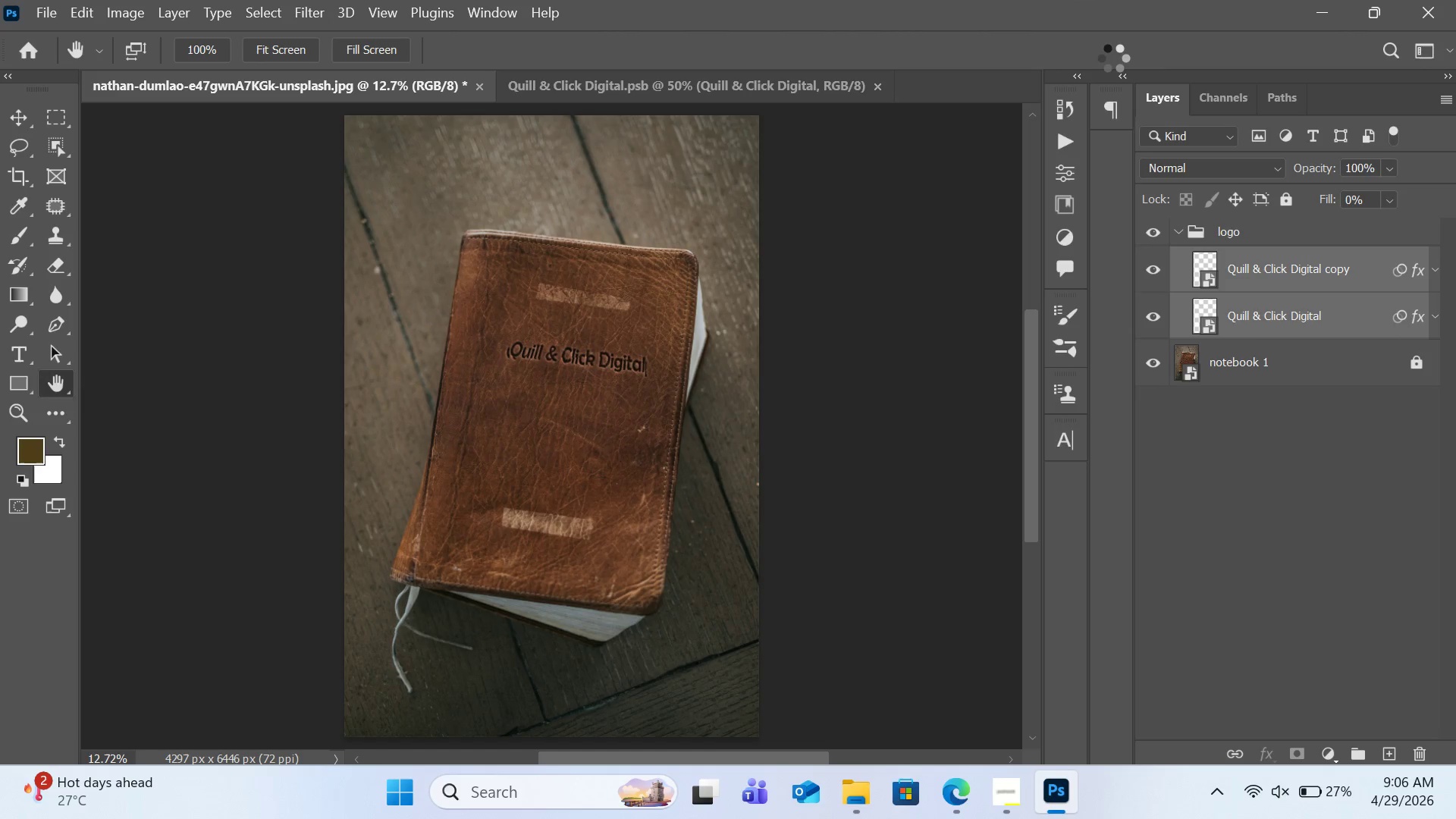 
left_click([30, 413])
 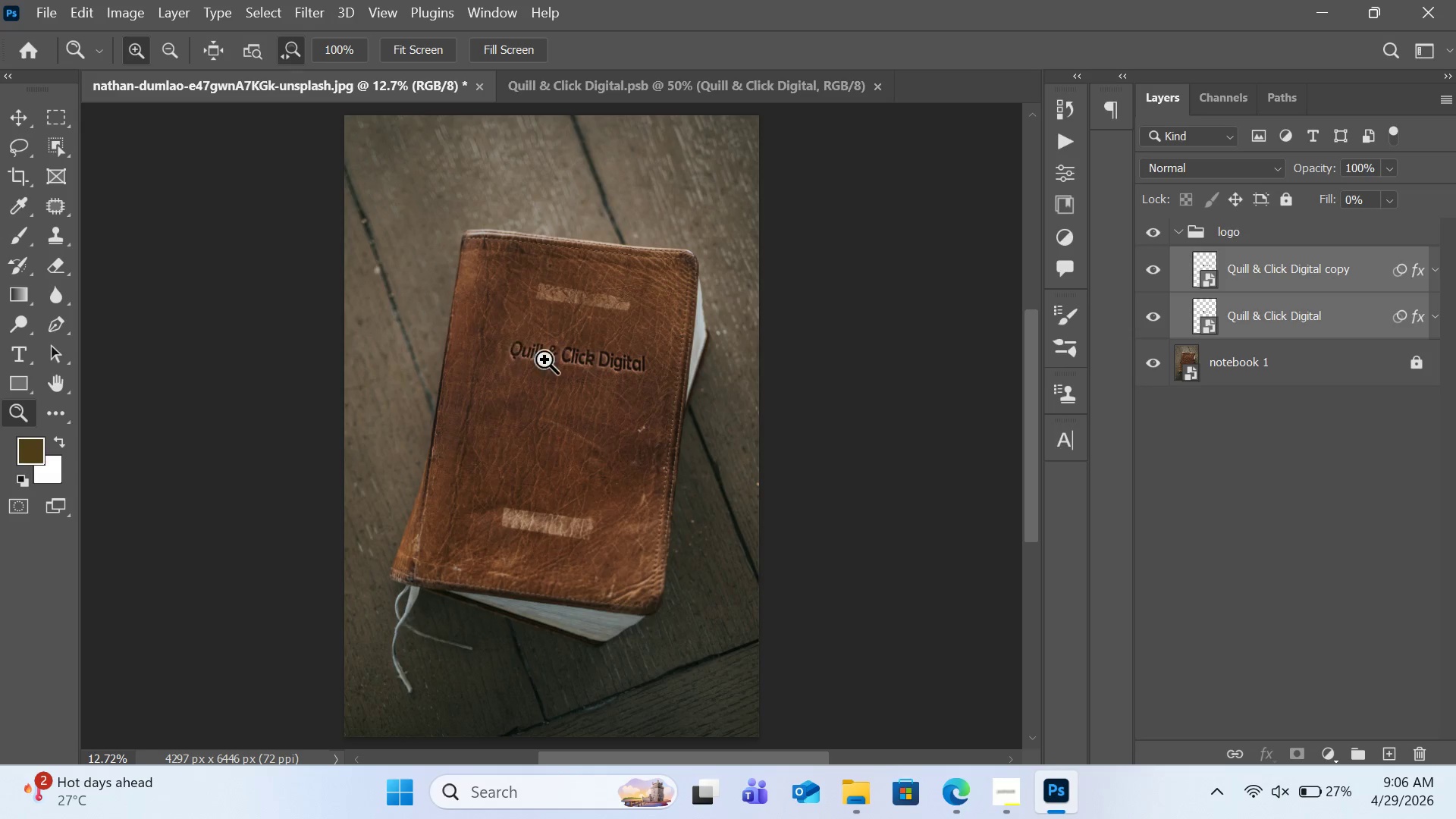 
left_click([560, 355])
 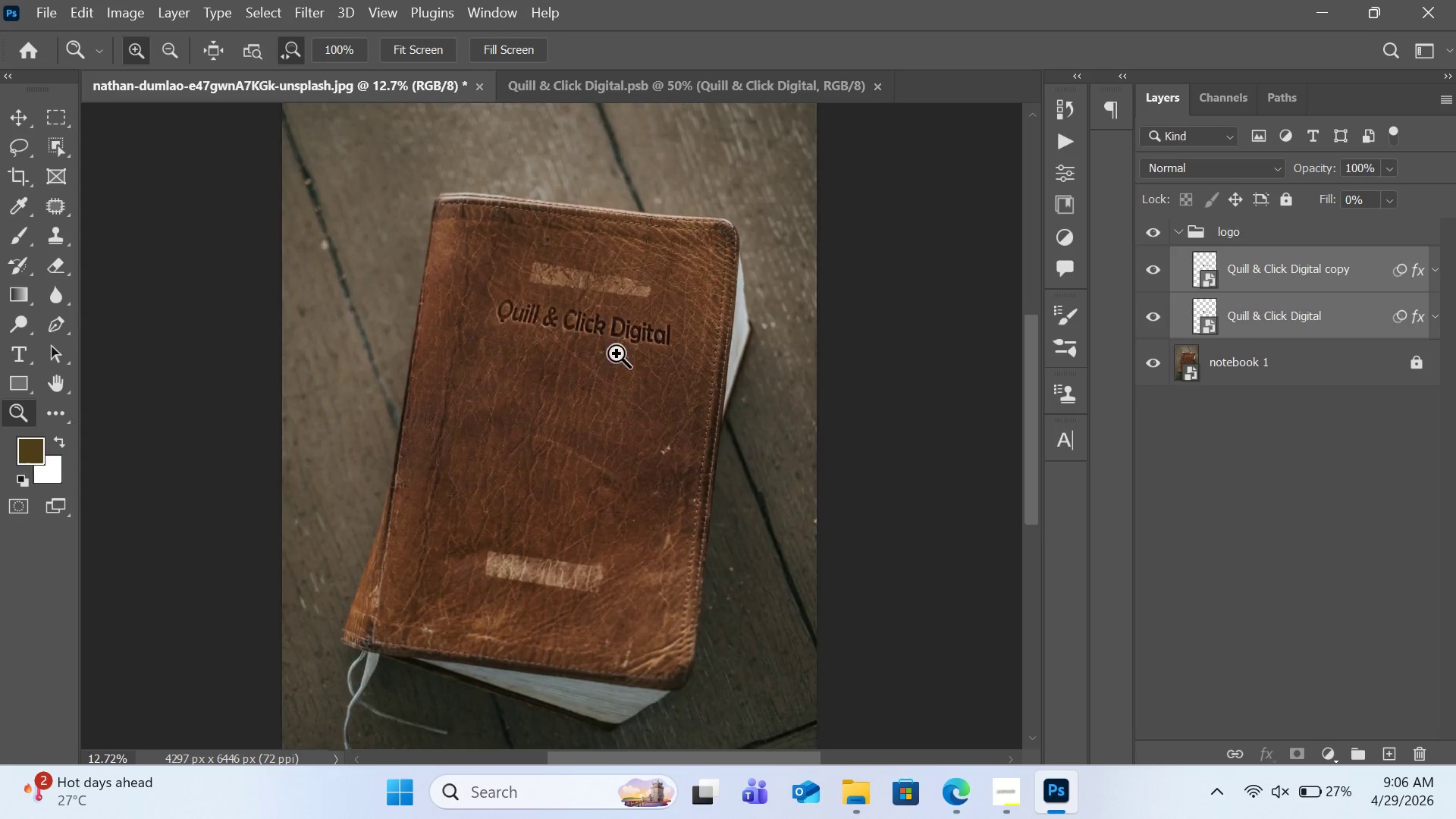 
left_click([635, 353])
 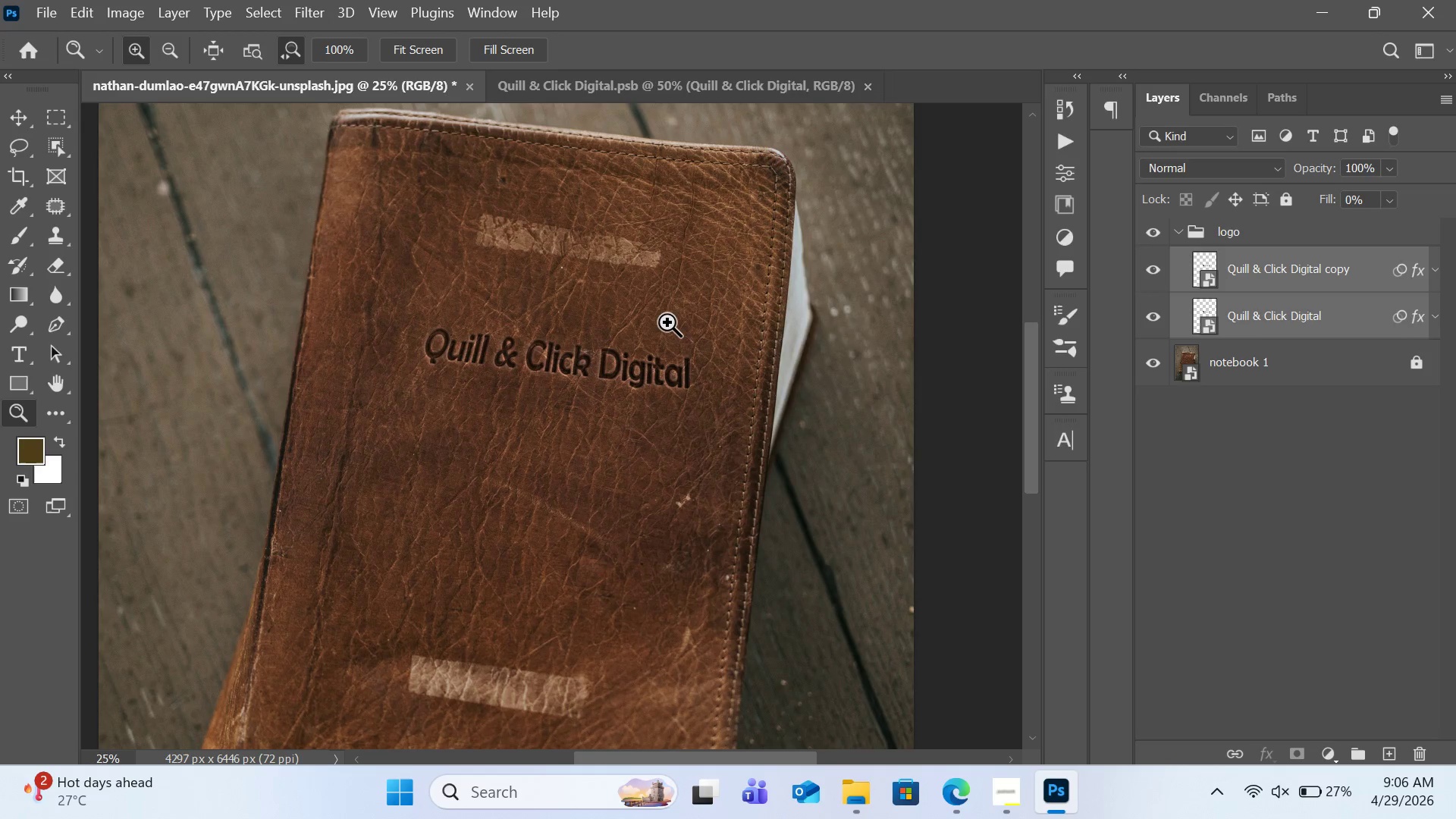 
left_click([667, 322])
 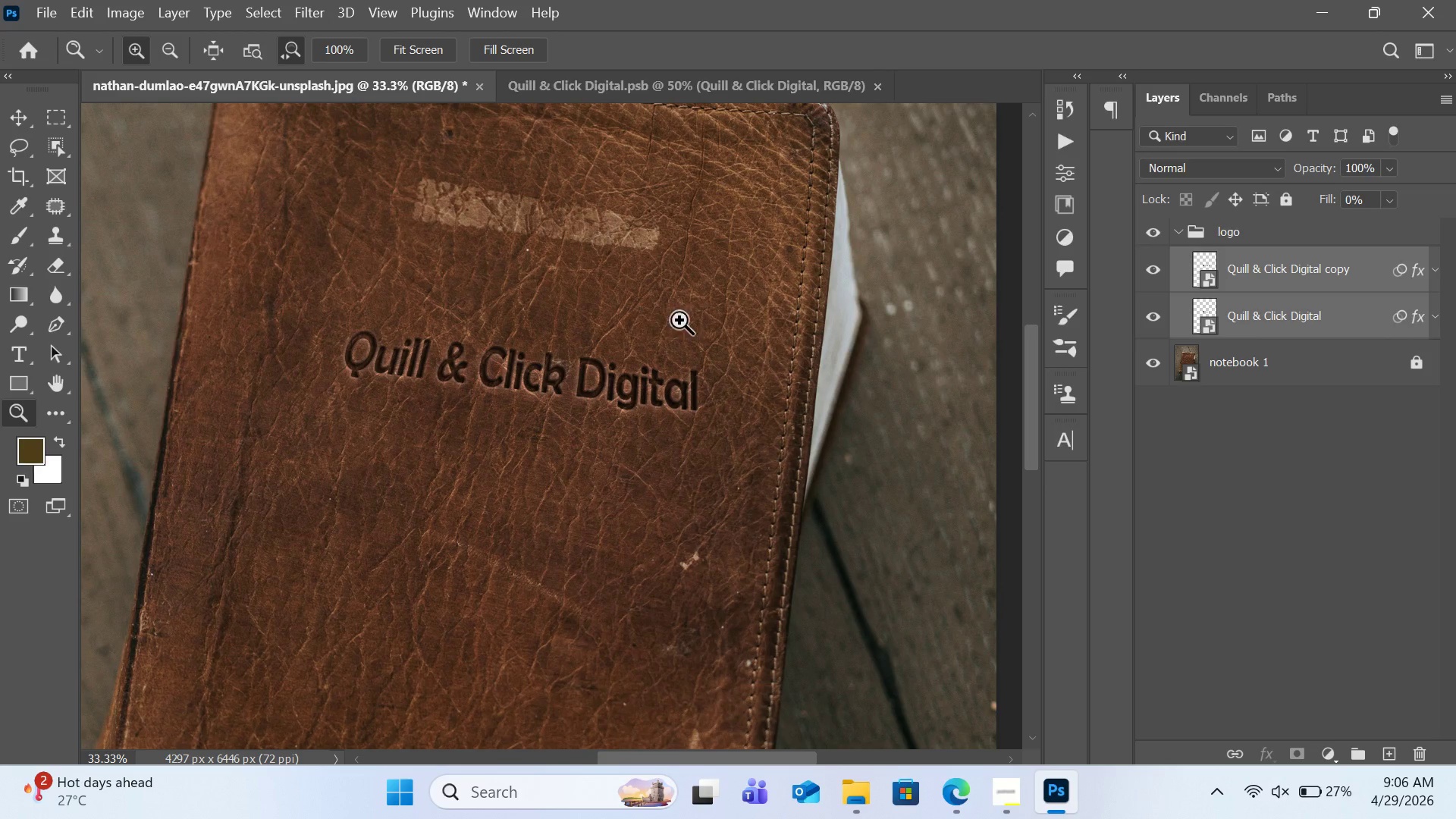 
wait(5.25)
 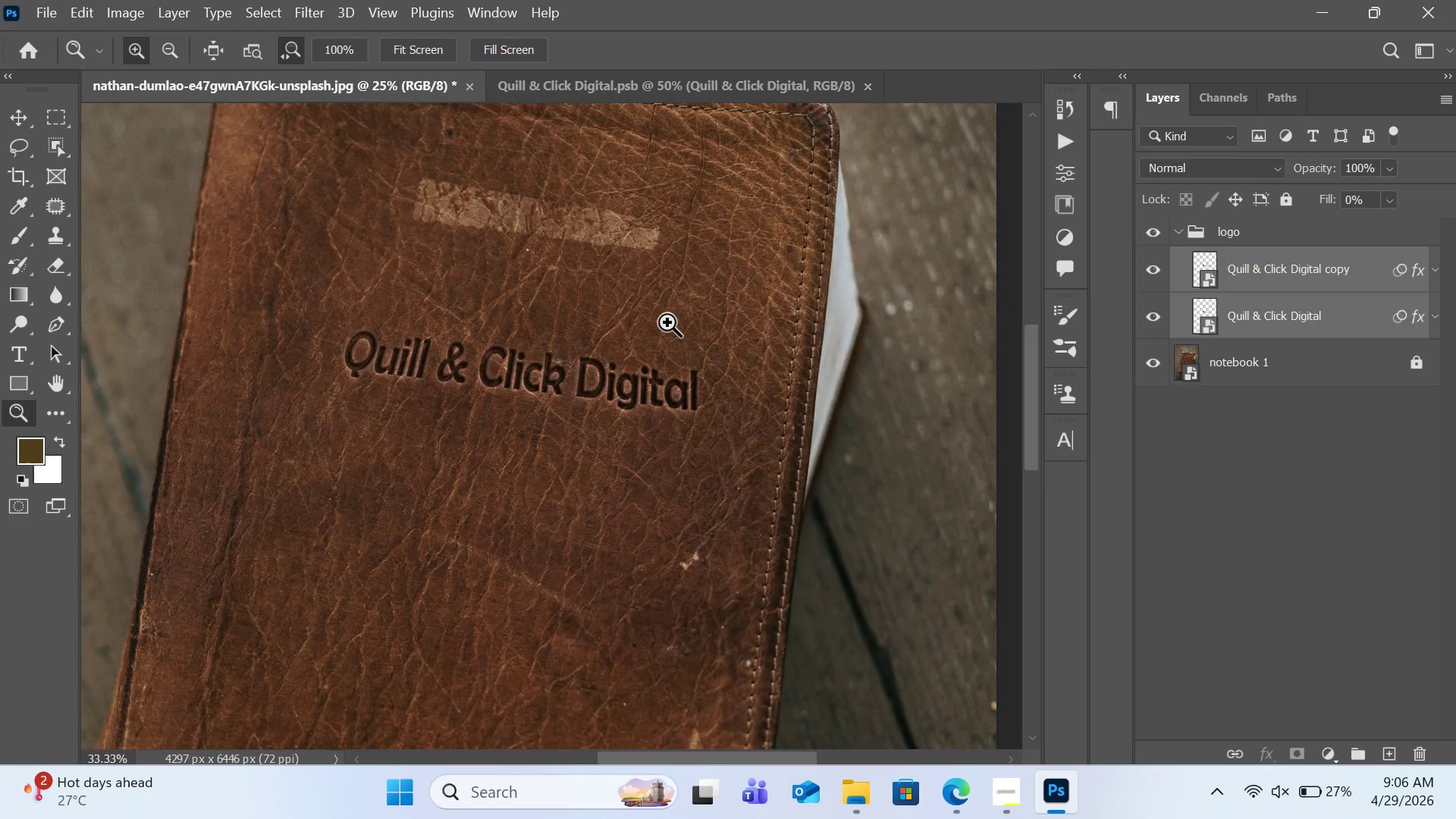 
key(Control+T)
 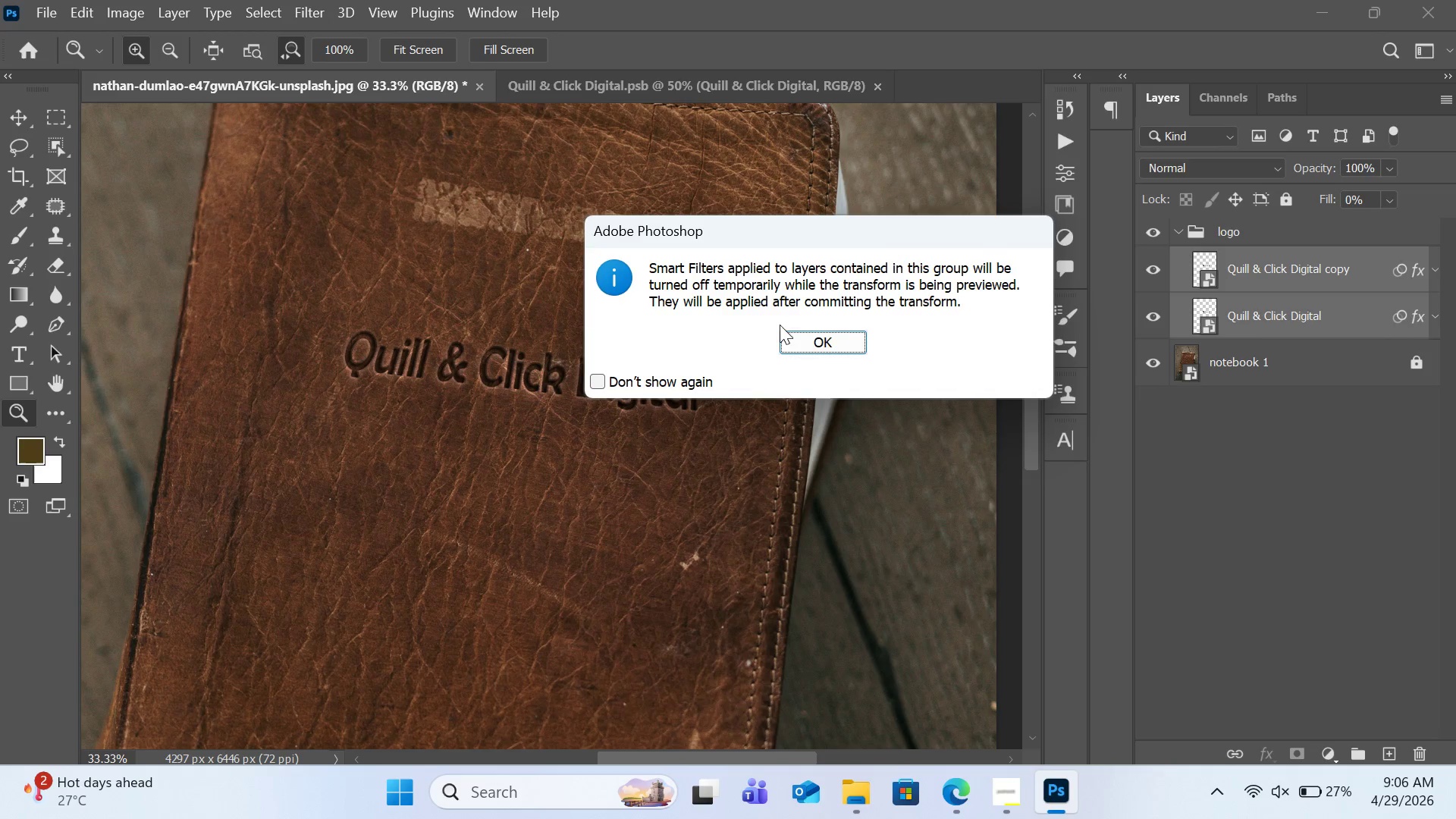 
left_click([801, 330])
 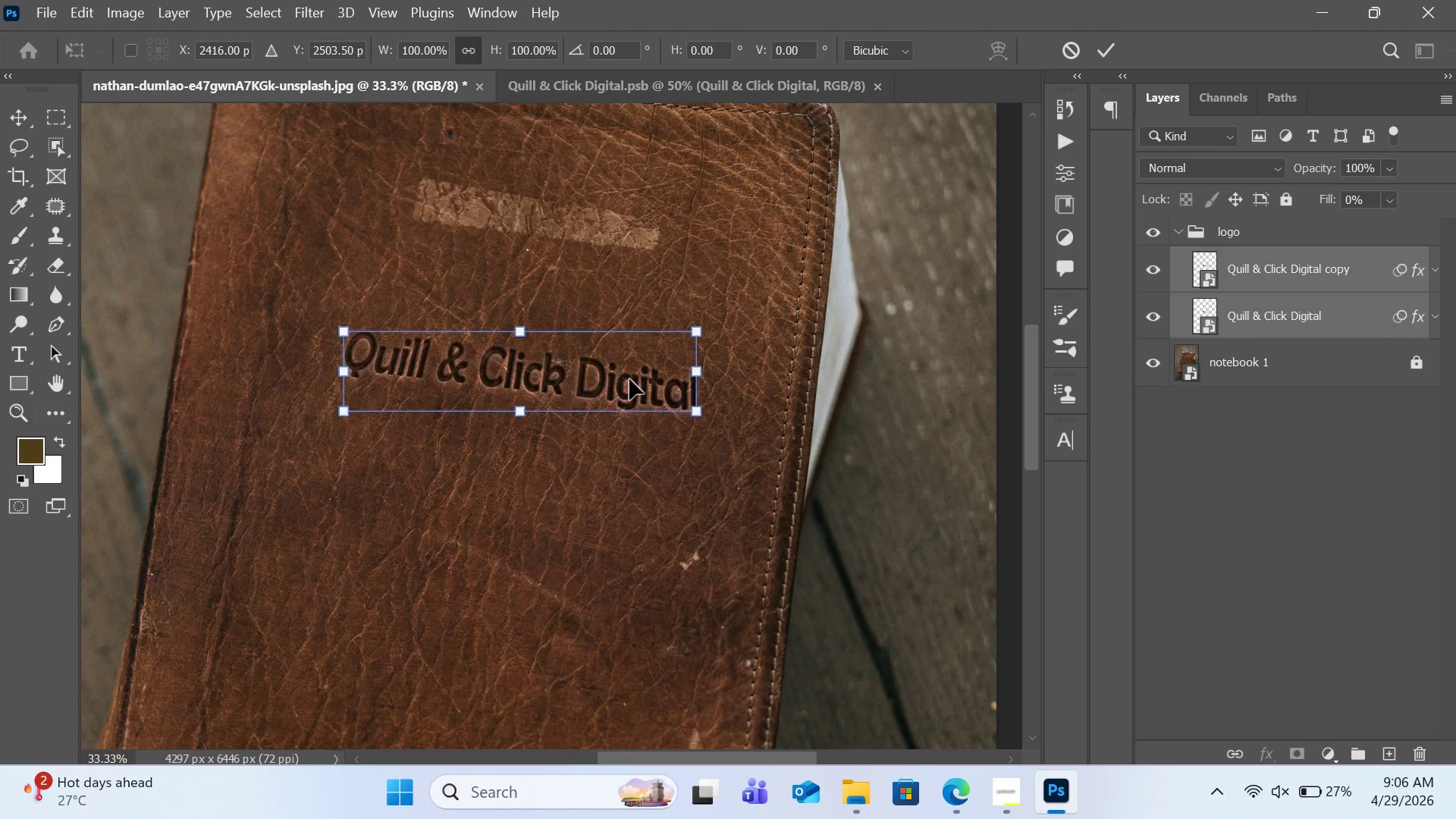 
right_click([629, 379])
 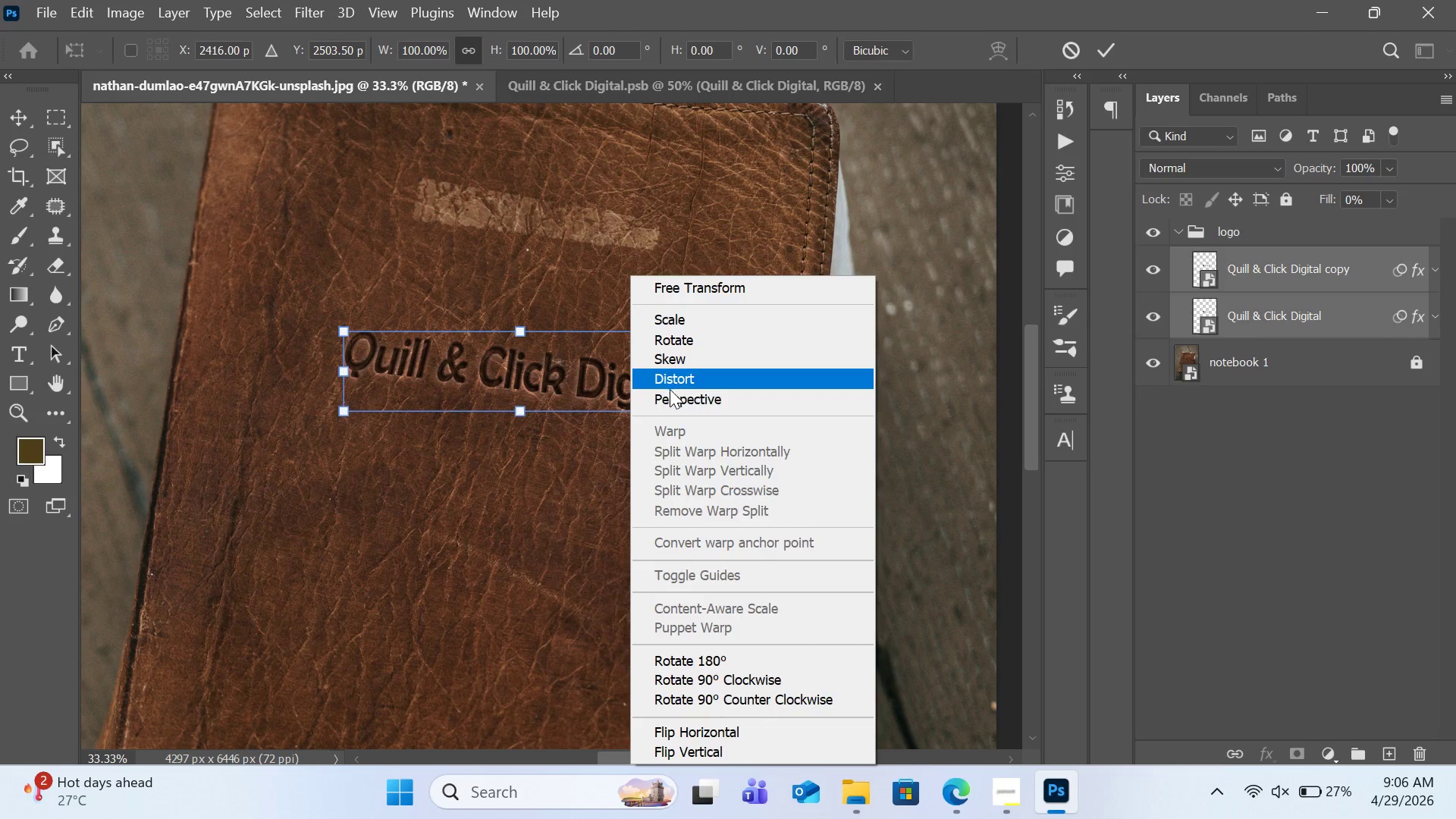 
left_click([670, 399])
 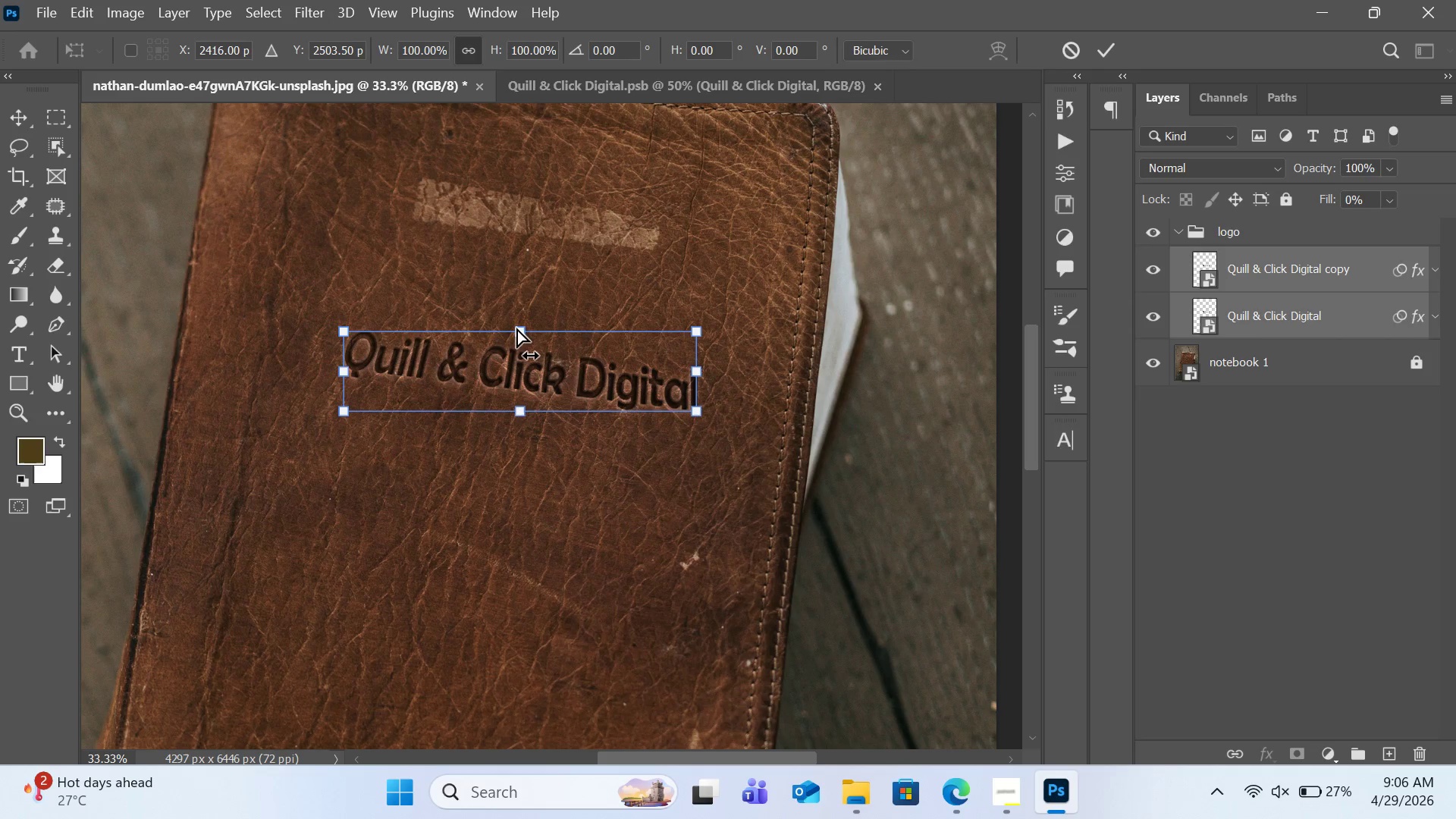 
left_click_drag(start_coordinate=[519, 328], to_coordinate=[532, 313])
 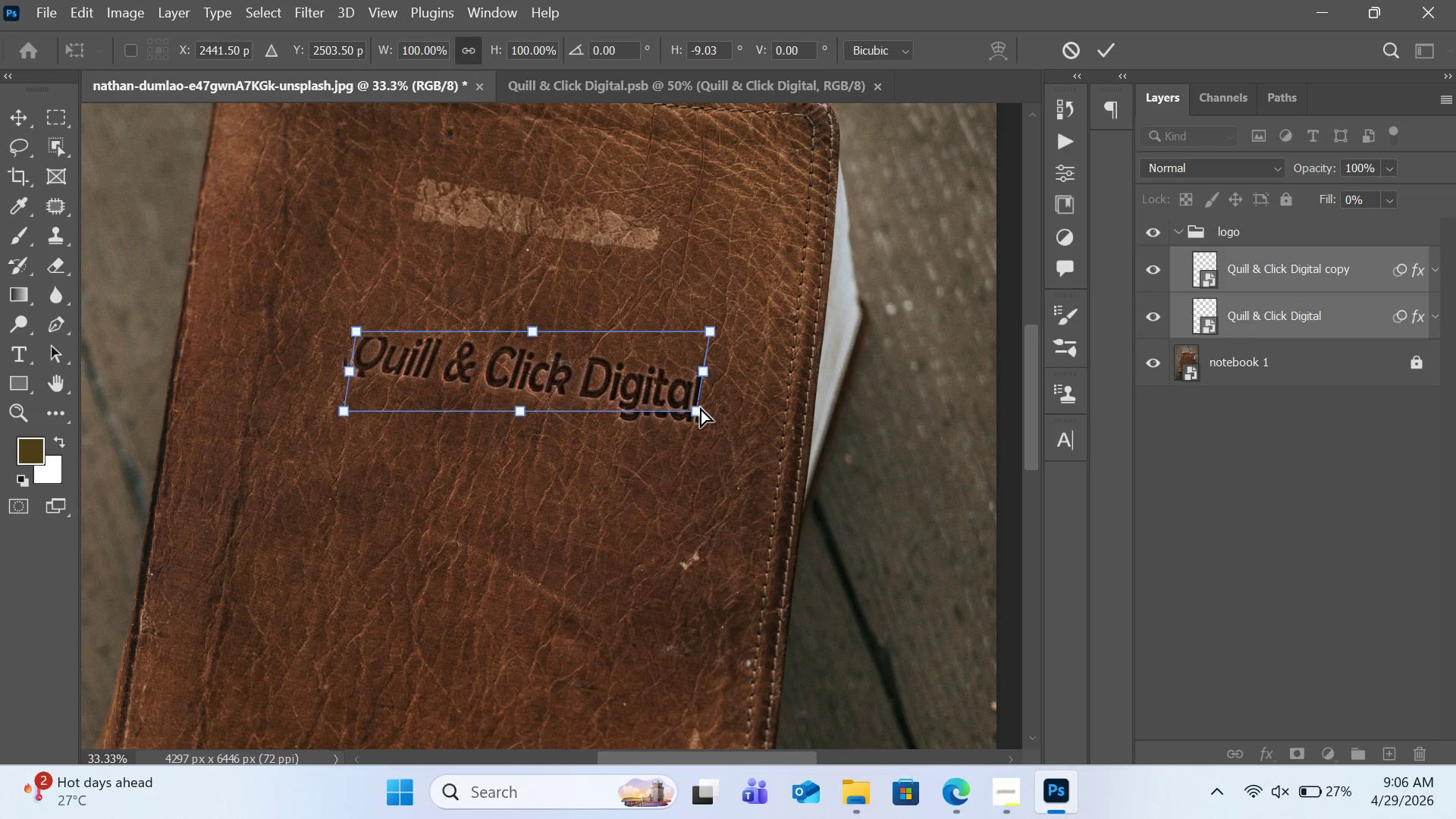 
left_click([699, 410])
 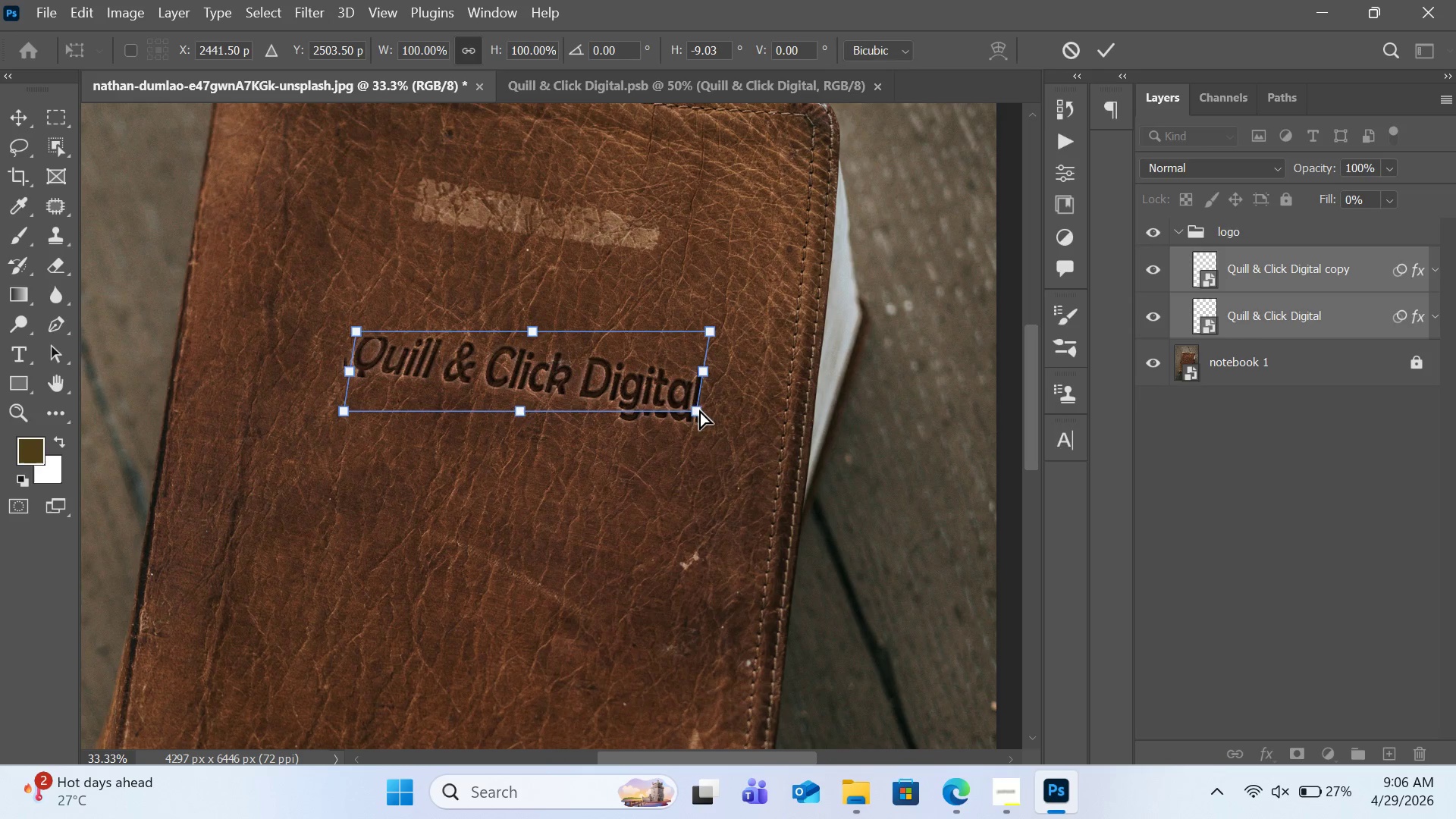 
left_click_drag(start_coordinate=[699, 410], to_coordinate=[718, 439])
 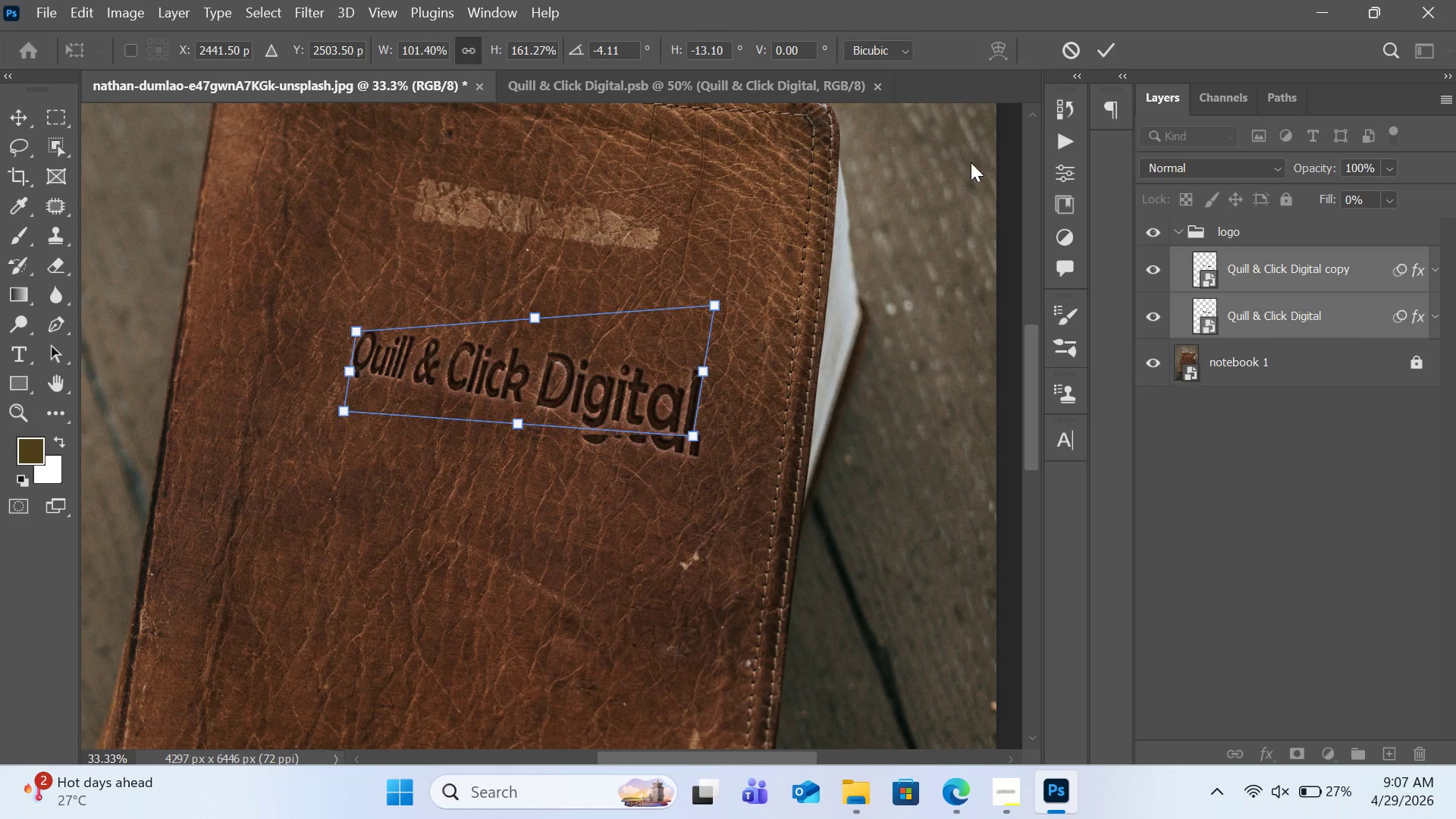 
left_click([1107, 48])
 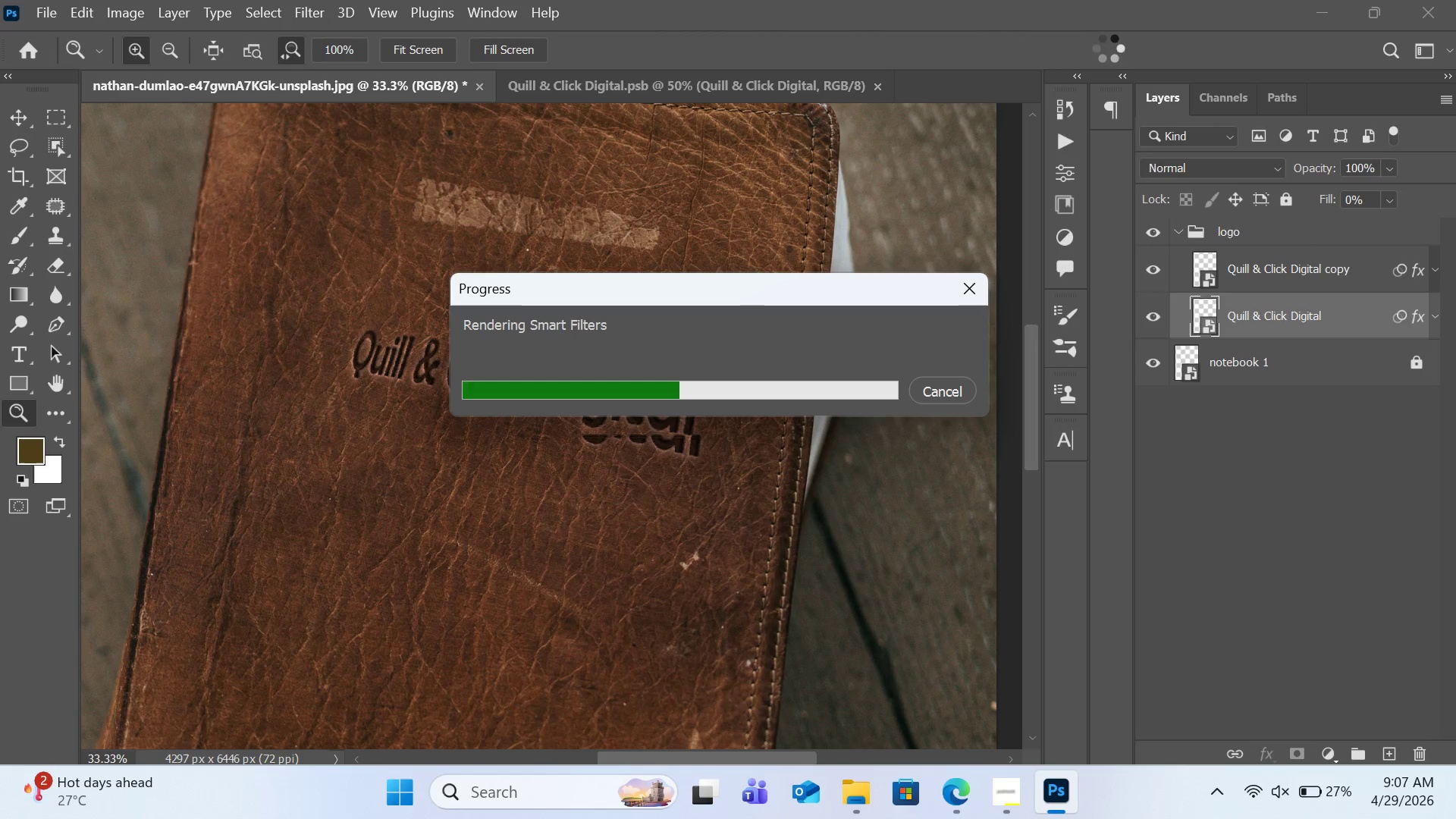 
wait(9.78)
 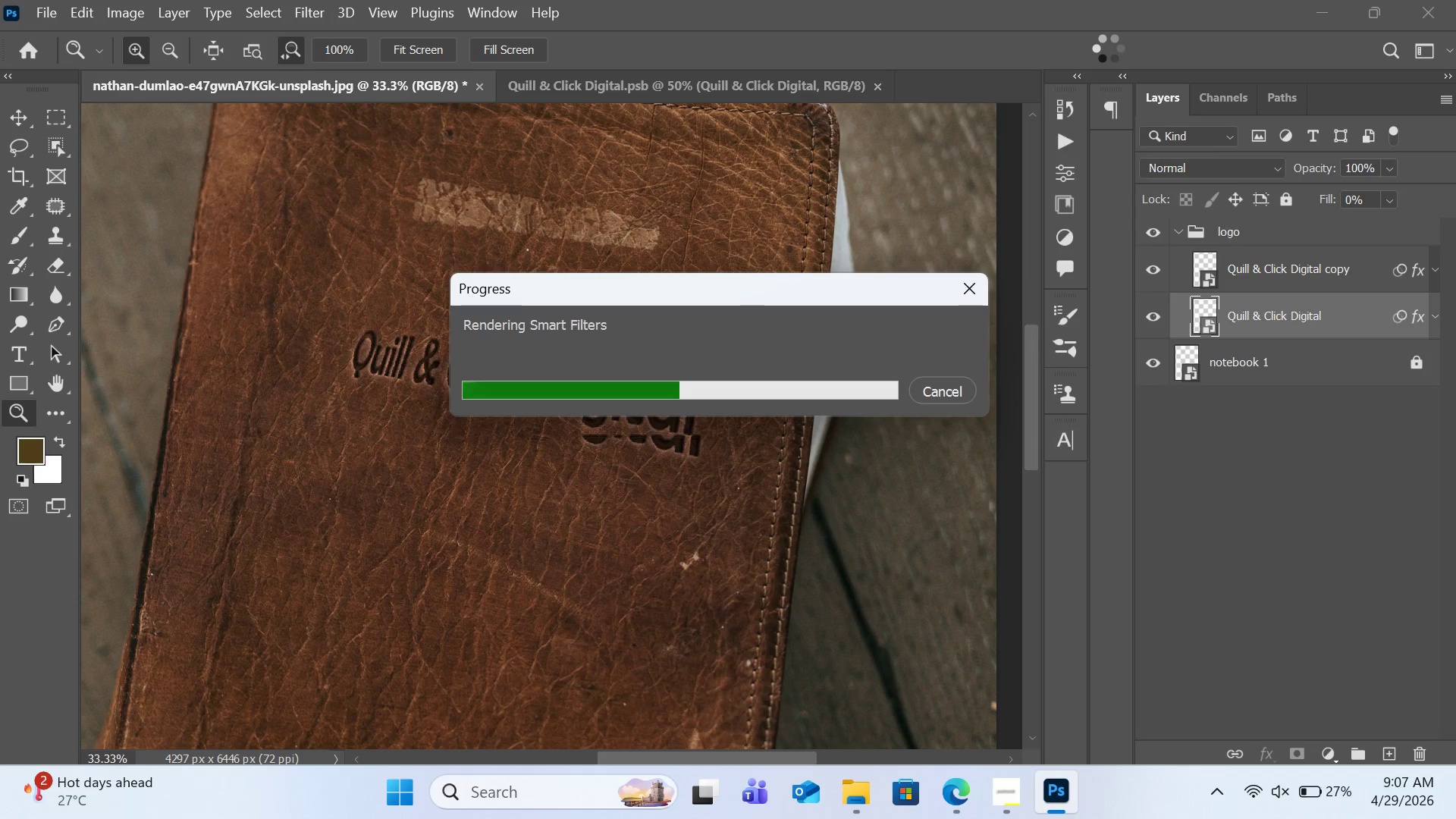 
key(Control+T)
 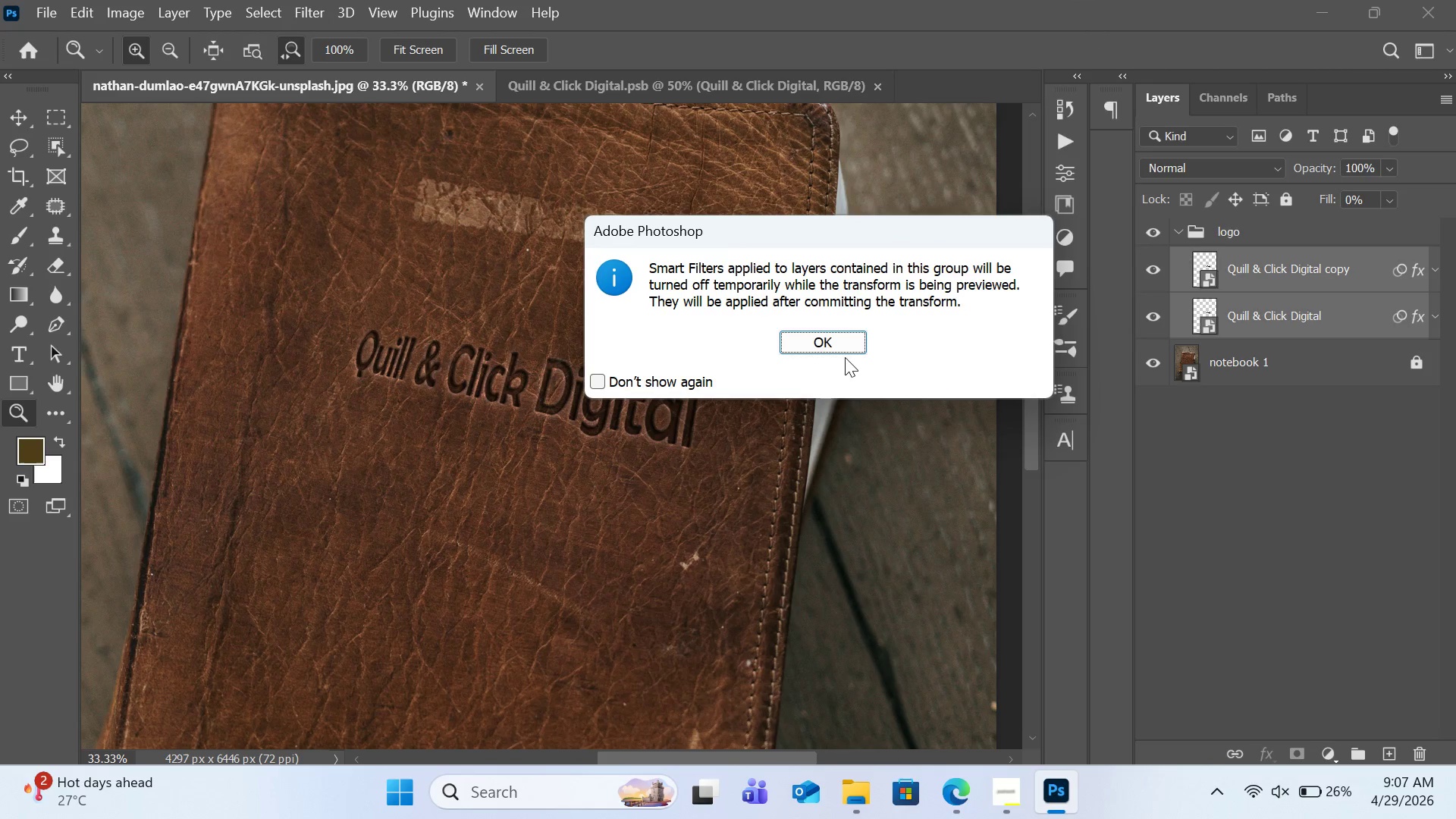 
left_click([846, 334])
 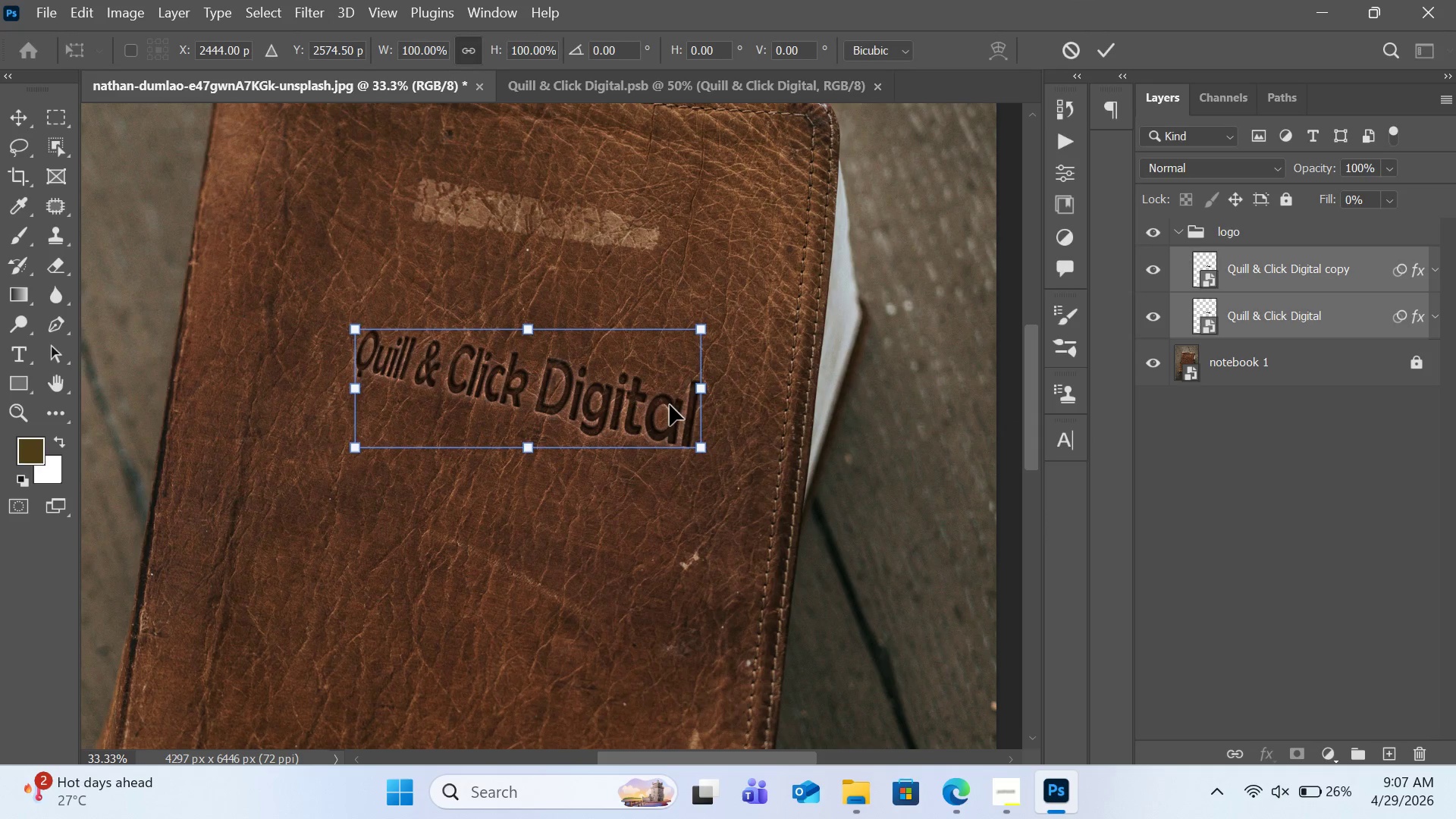 
right_click([670, 405])
 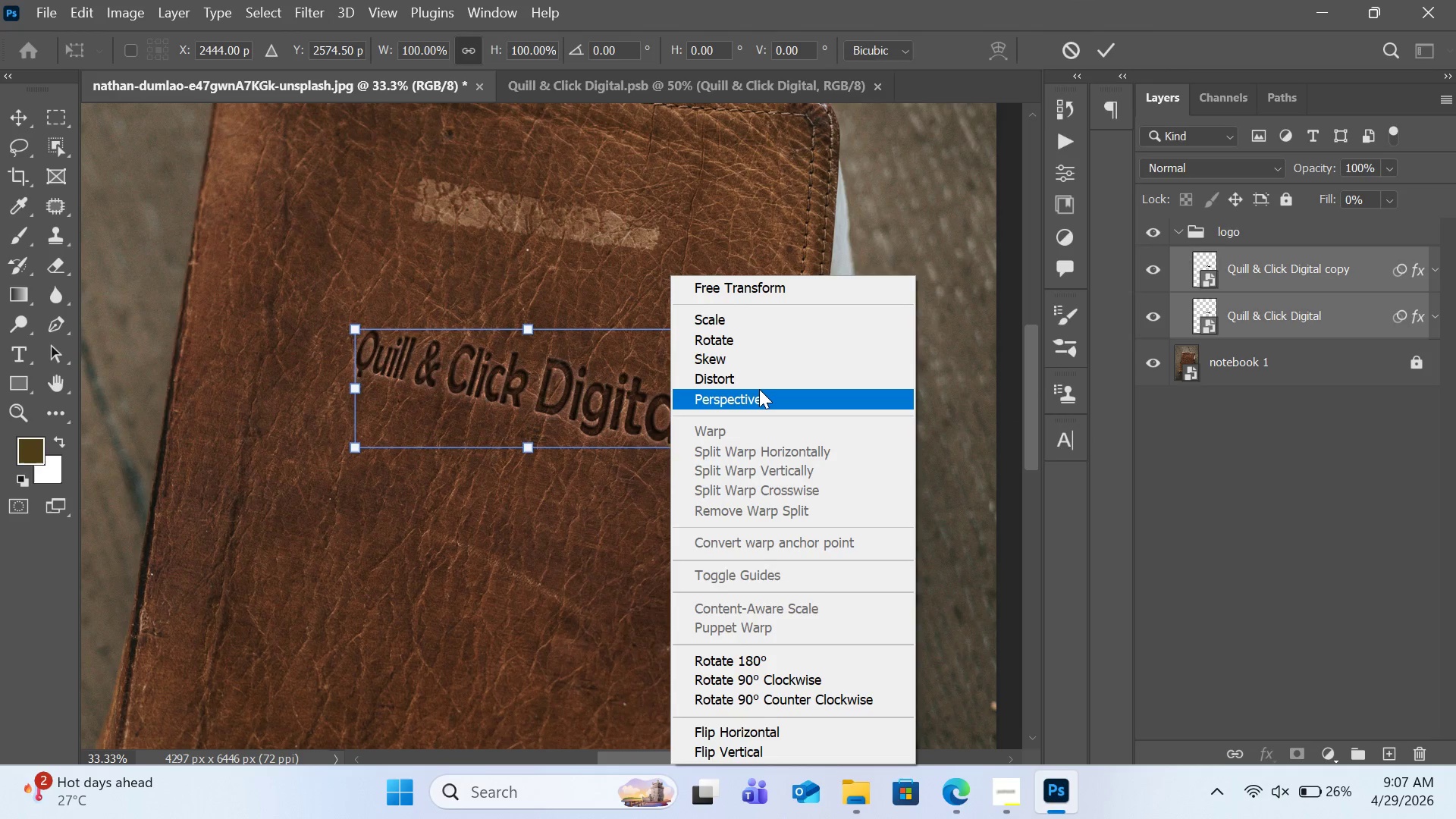 
left_click([759, 391])
 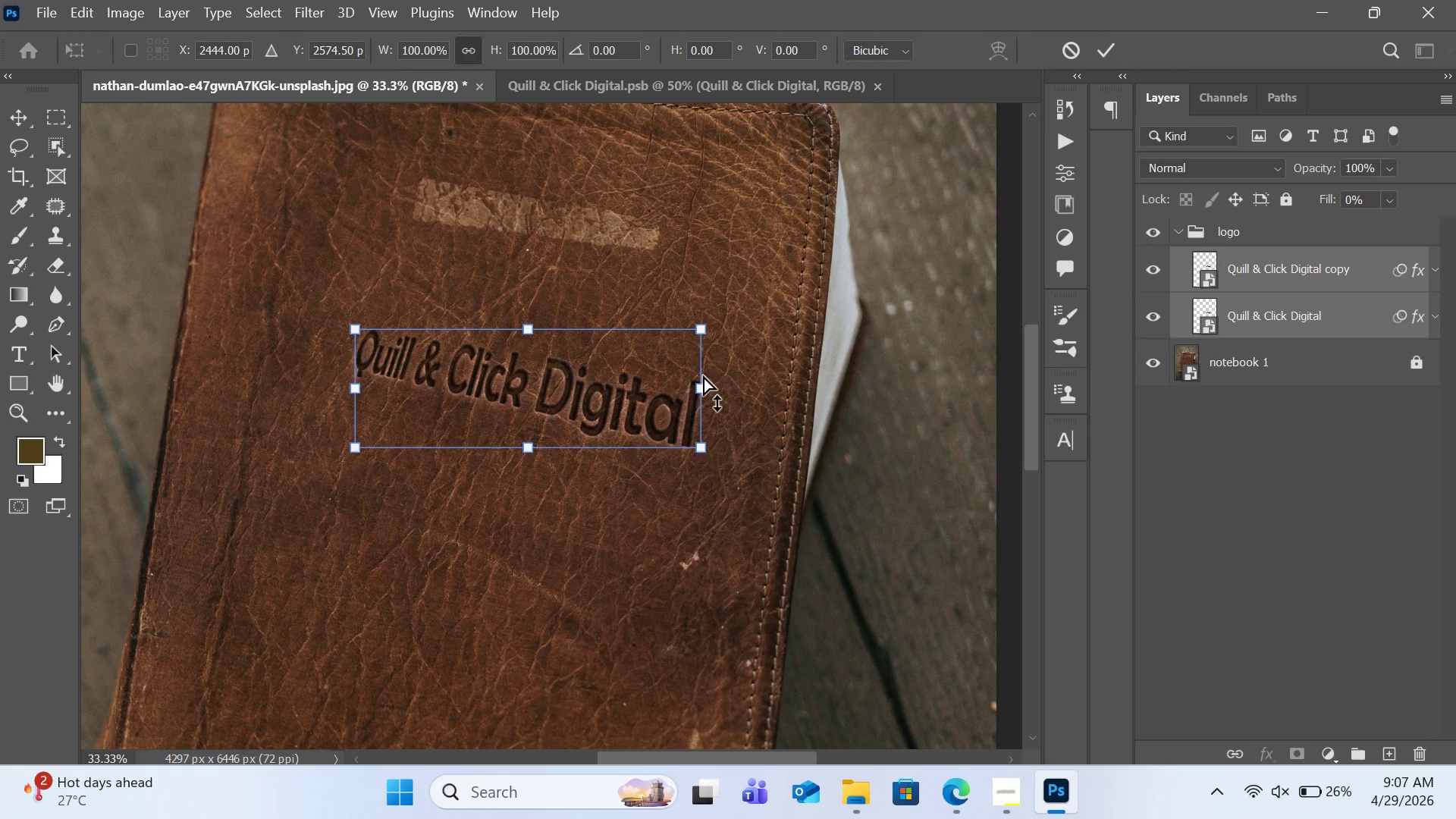 
left_click_drag(start_coordinate=[703, 390], to_coordinate=[717, 399])
 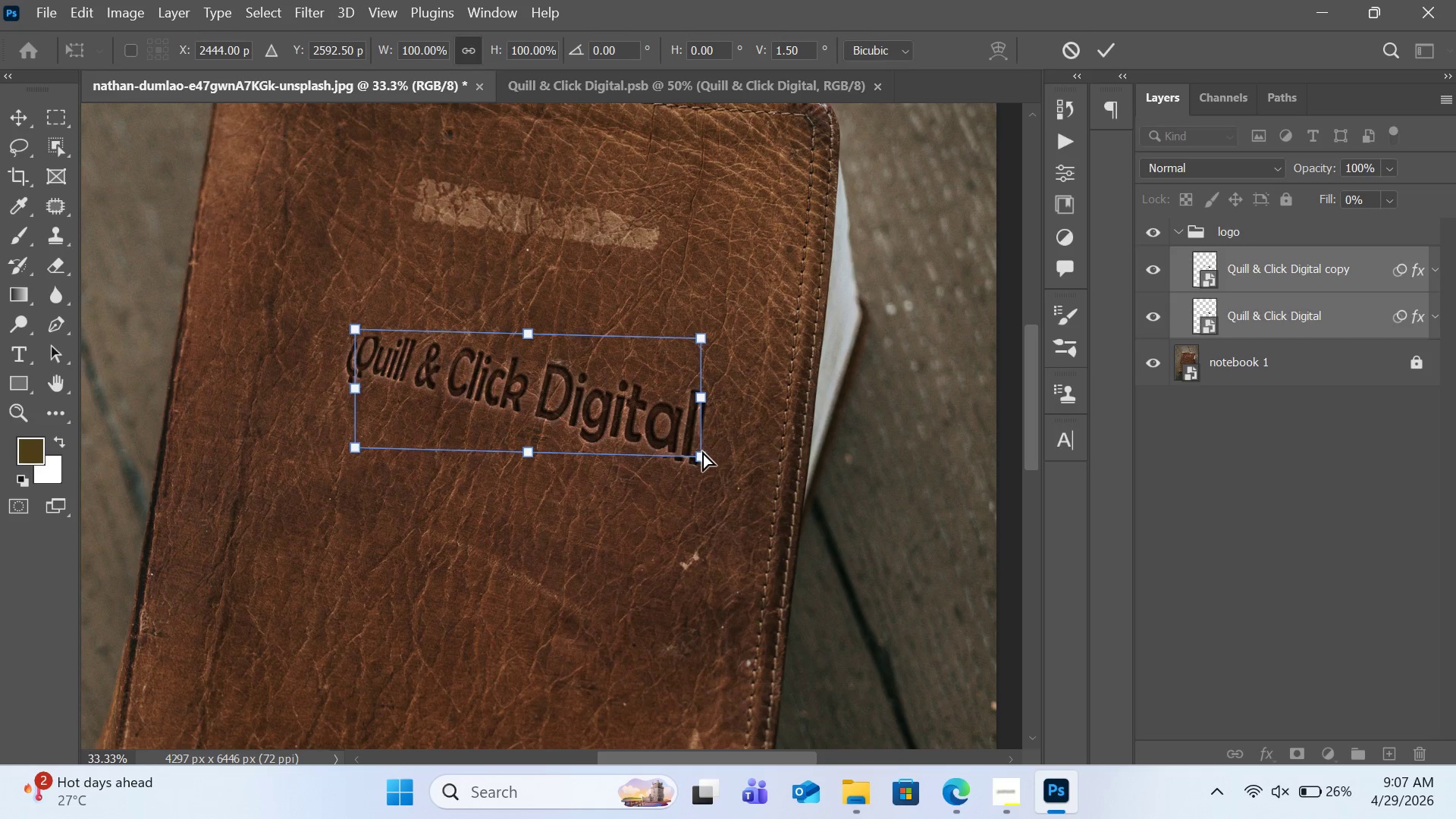 
left_click_drag(start_coordinate=[702, 452], to_coordinate=[693, 428])
 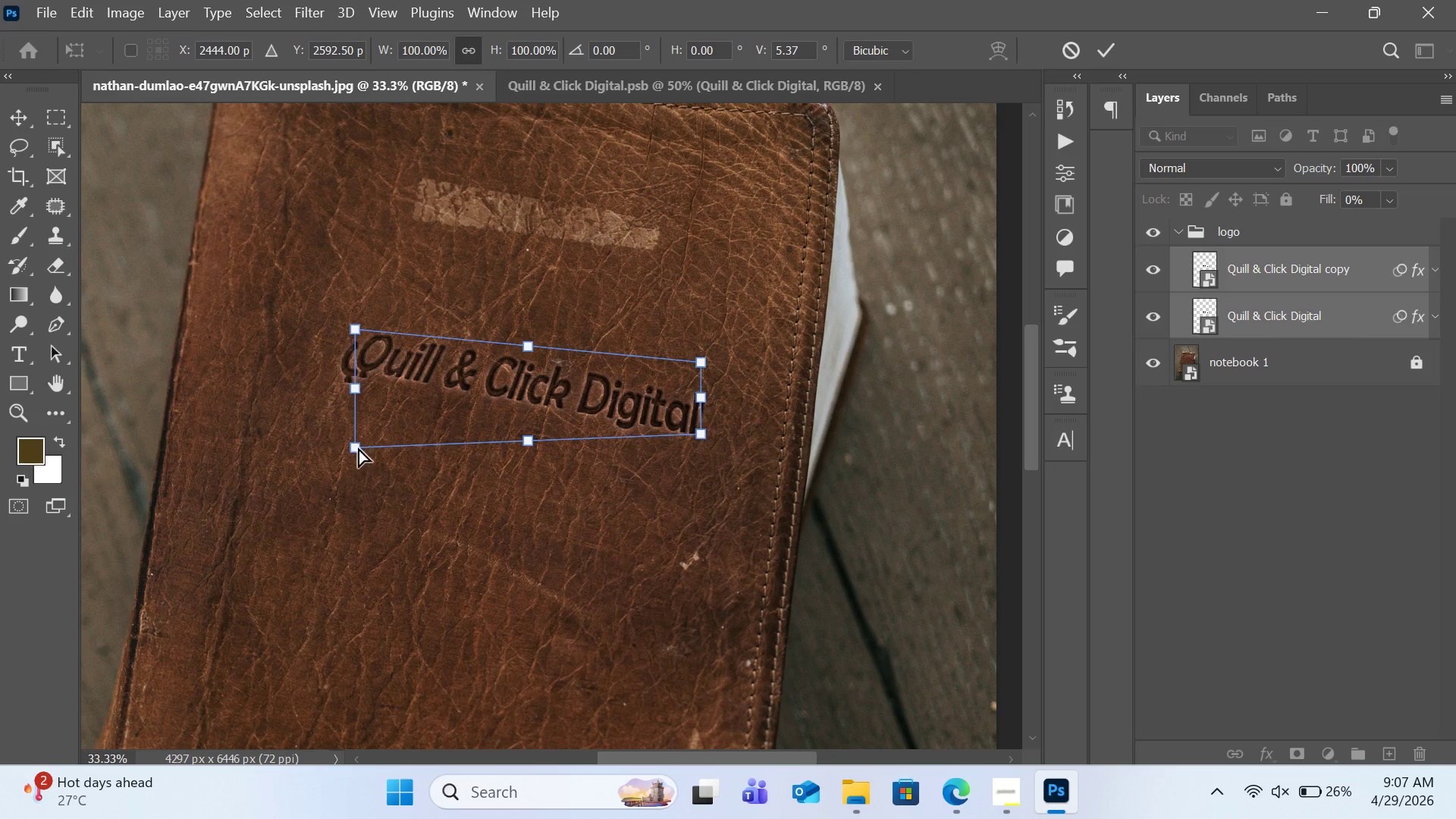 
left_click_drag(start_coordinate=[357, 447], to_coordinate=[354, 454])
 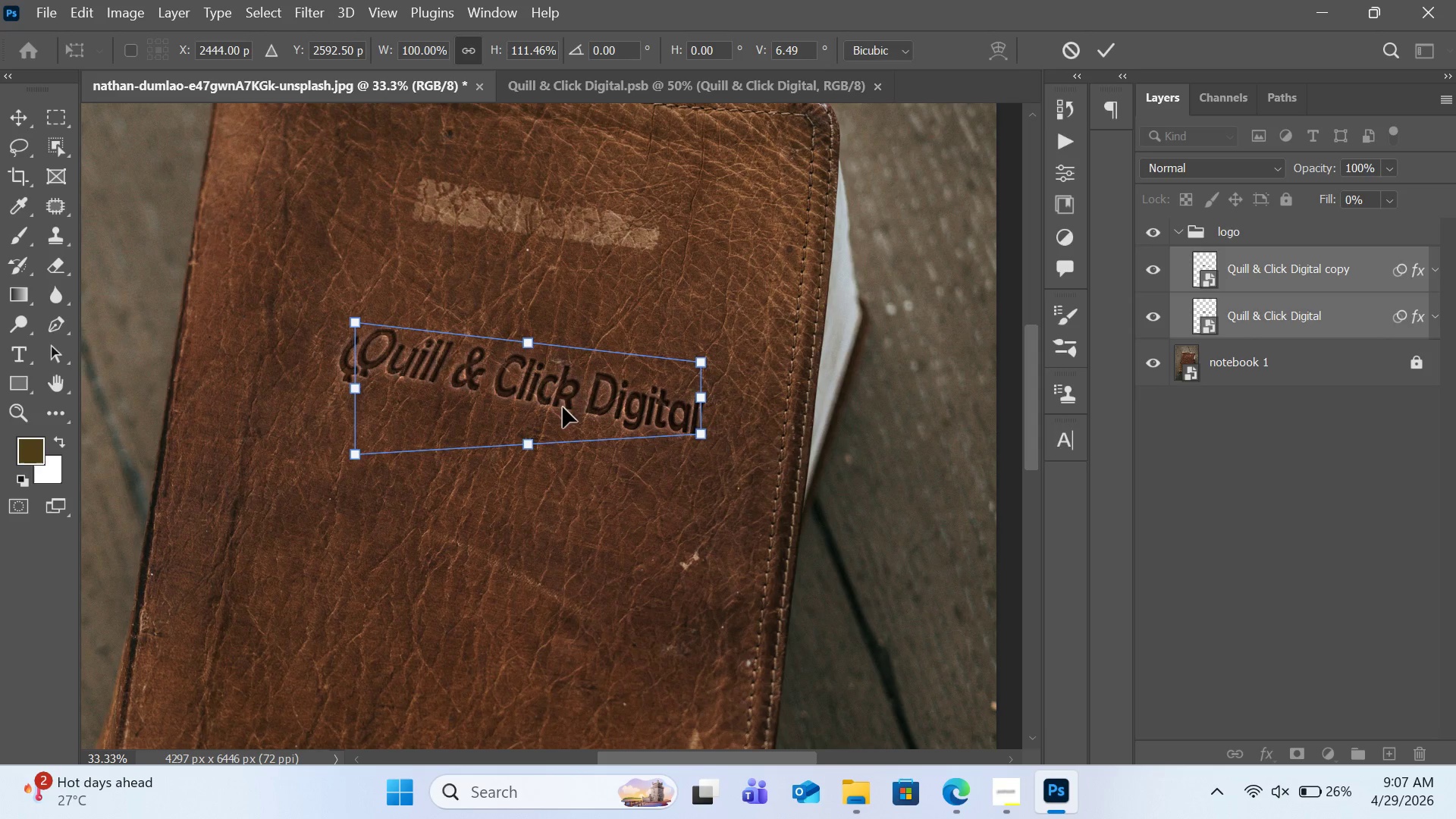 
left_click_drag(start_coordinate=[584, 406], to_coordinate=[576, 360])
 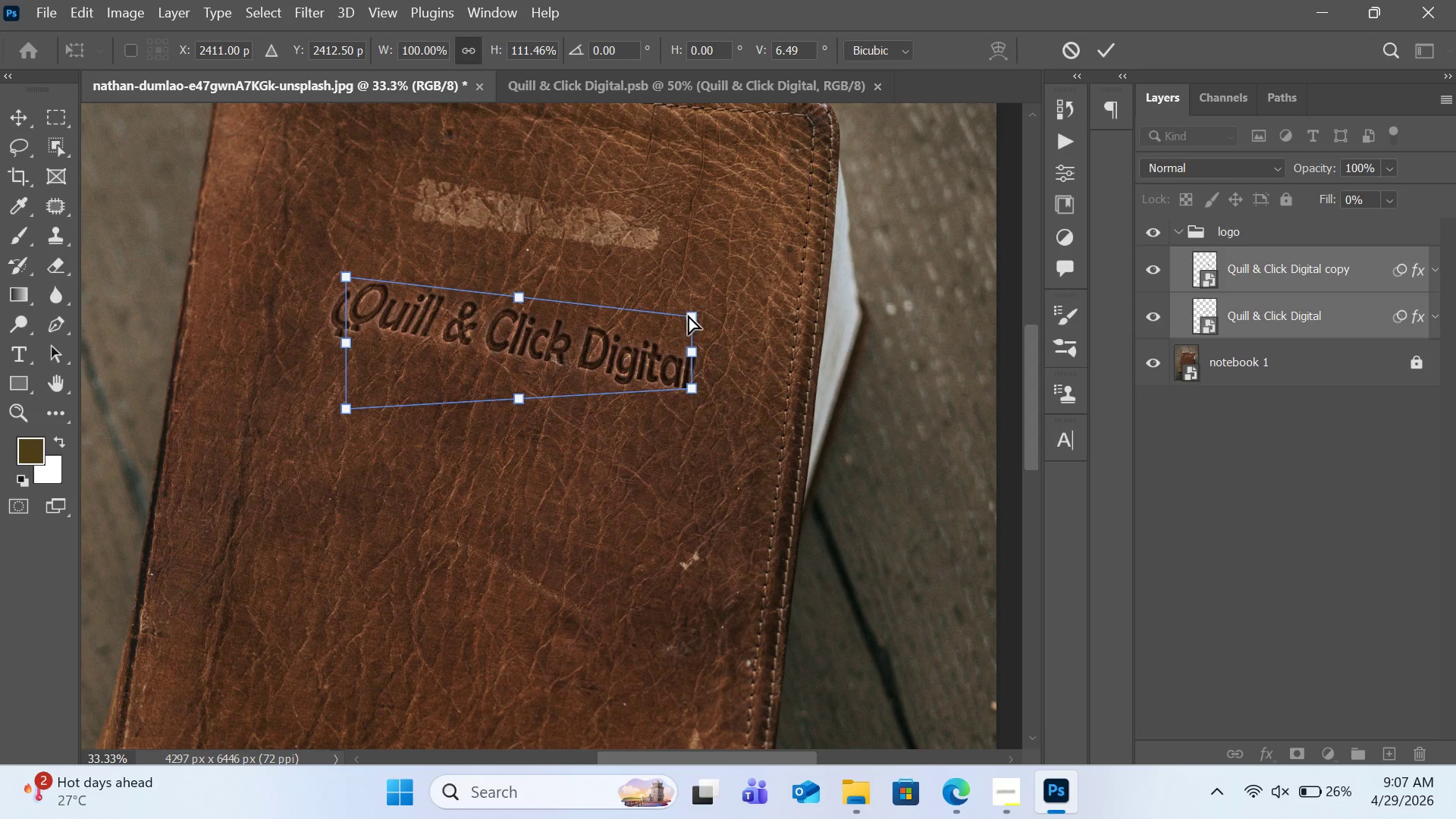 
left_click_drag(start_coordinate=[691, 315], to_coordinate=[679, 315])
 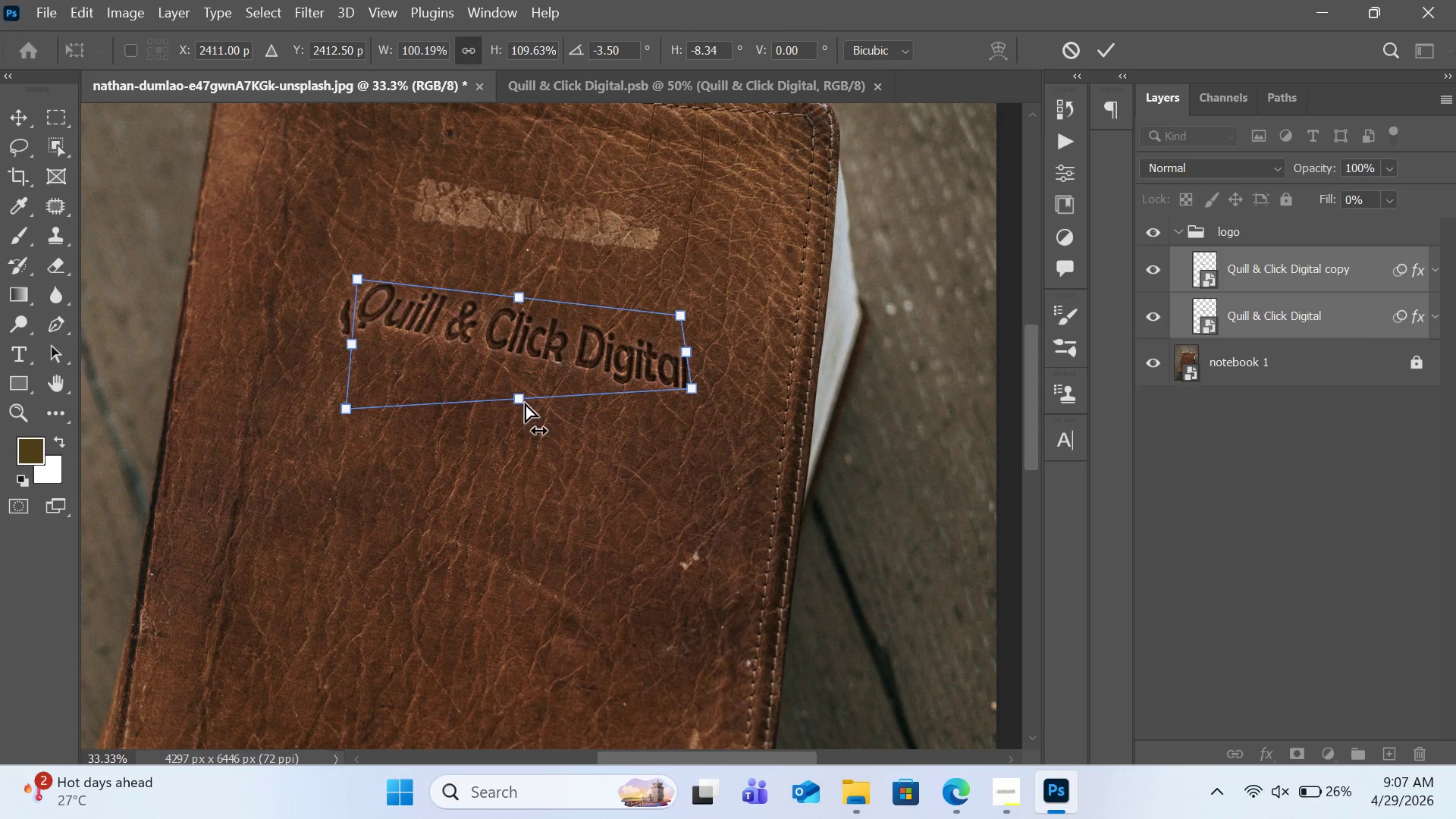 
left_click_drag(start_coordinate=[525, 403], to_coordinate=[524, 390])
 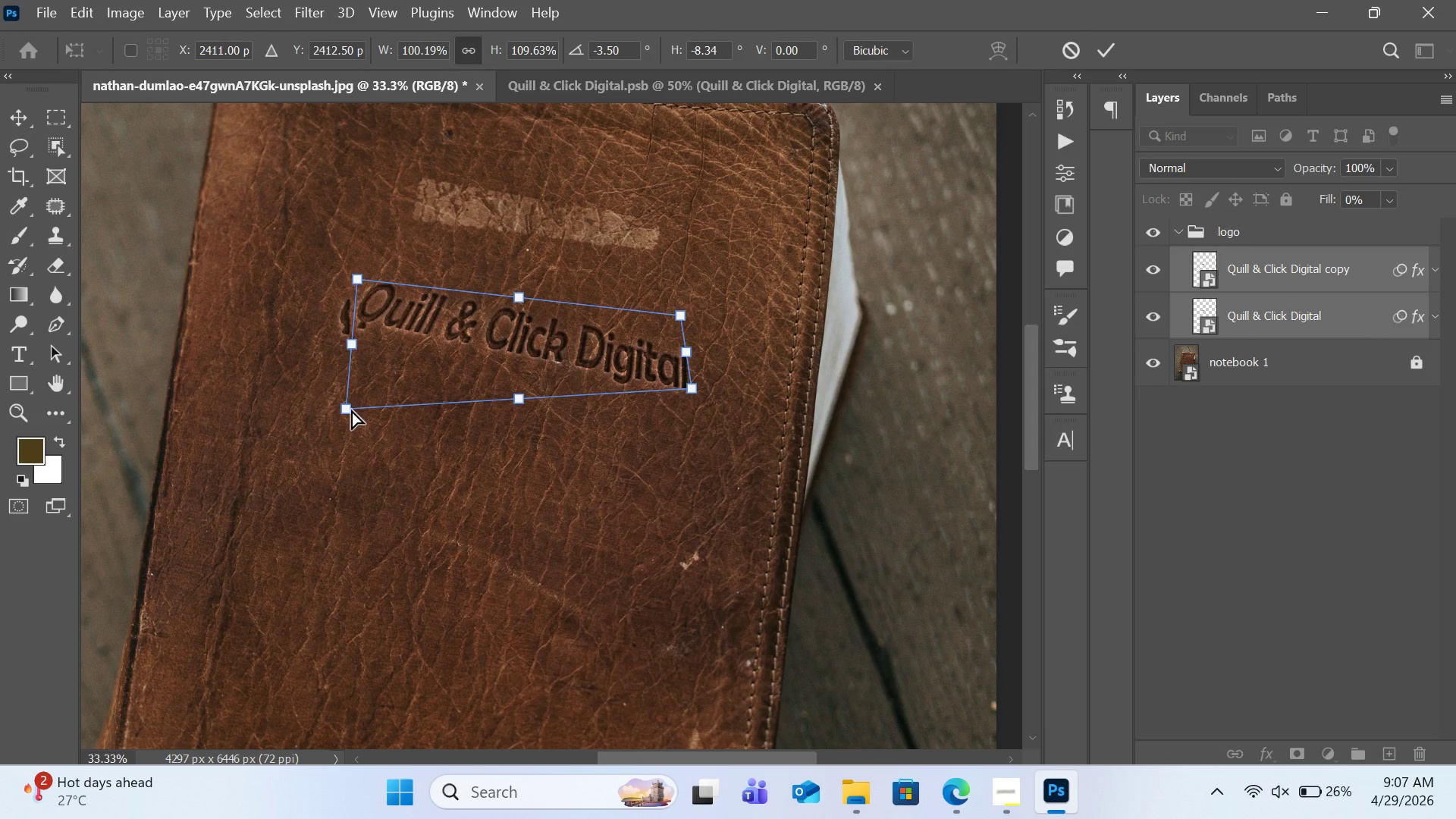 
left_click_drag(start_coordinate=[351, 410], to_coordinate=[351, 393])
 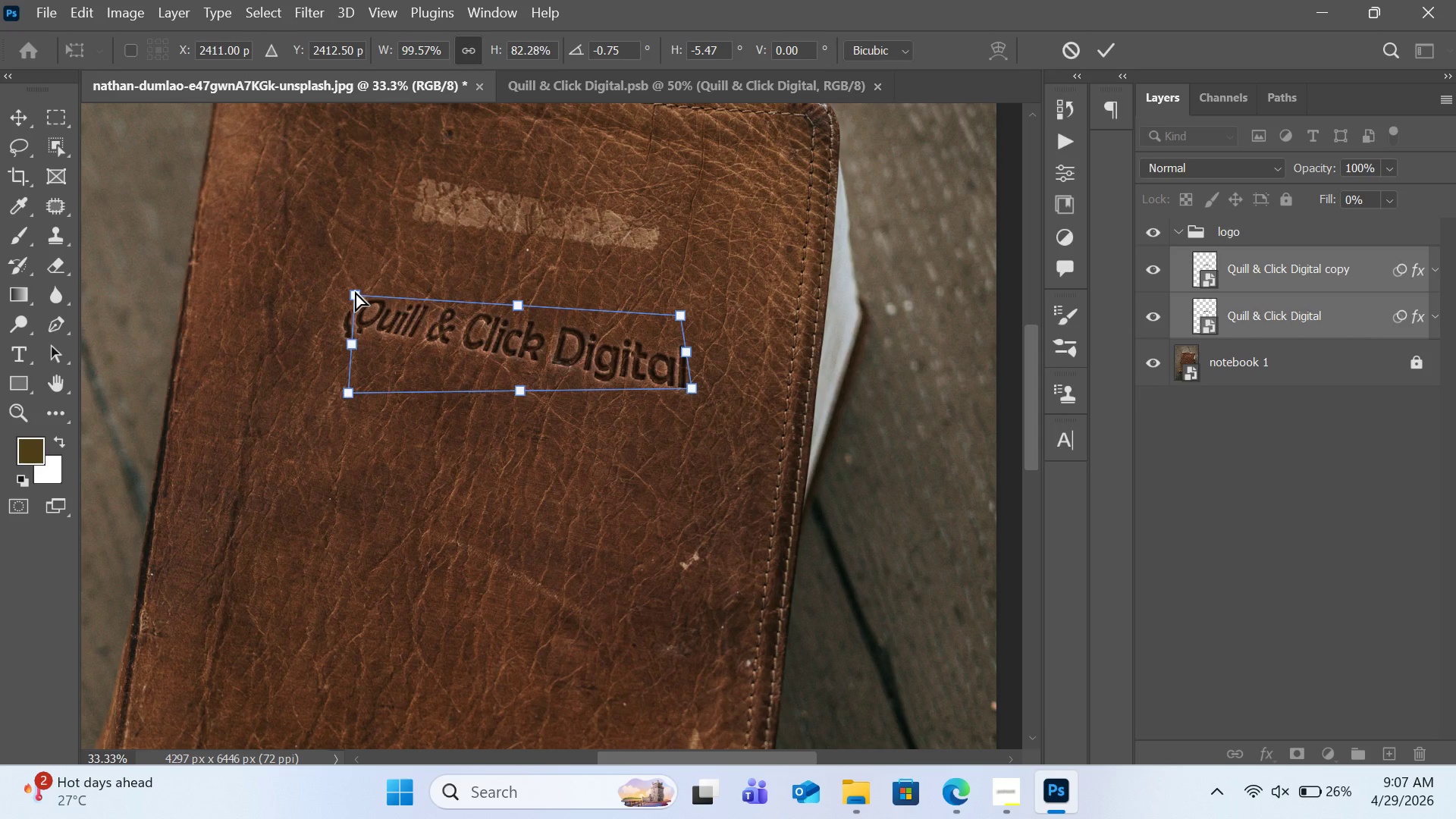 
left_click_drag(start_coordinate=[355, 291], to_coordinate=[355, 287])
 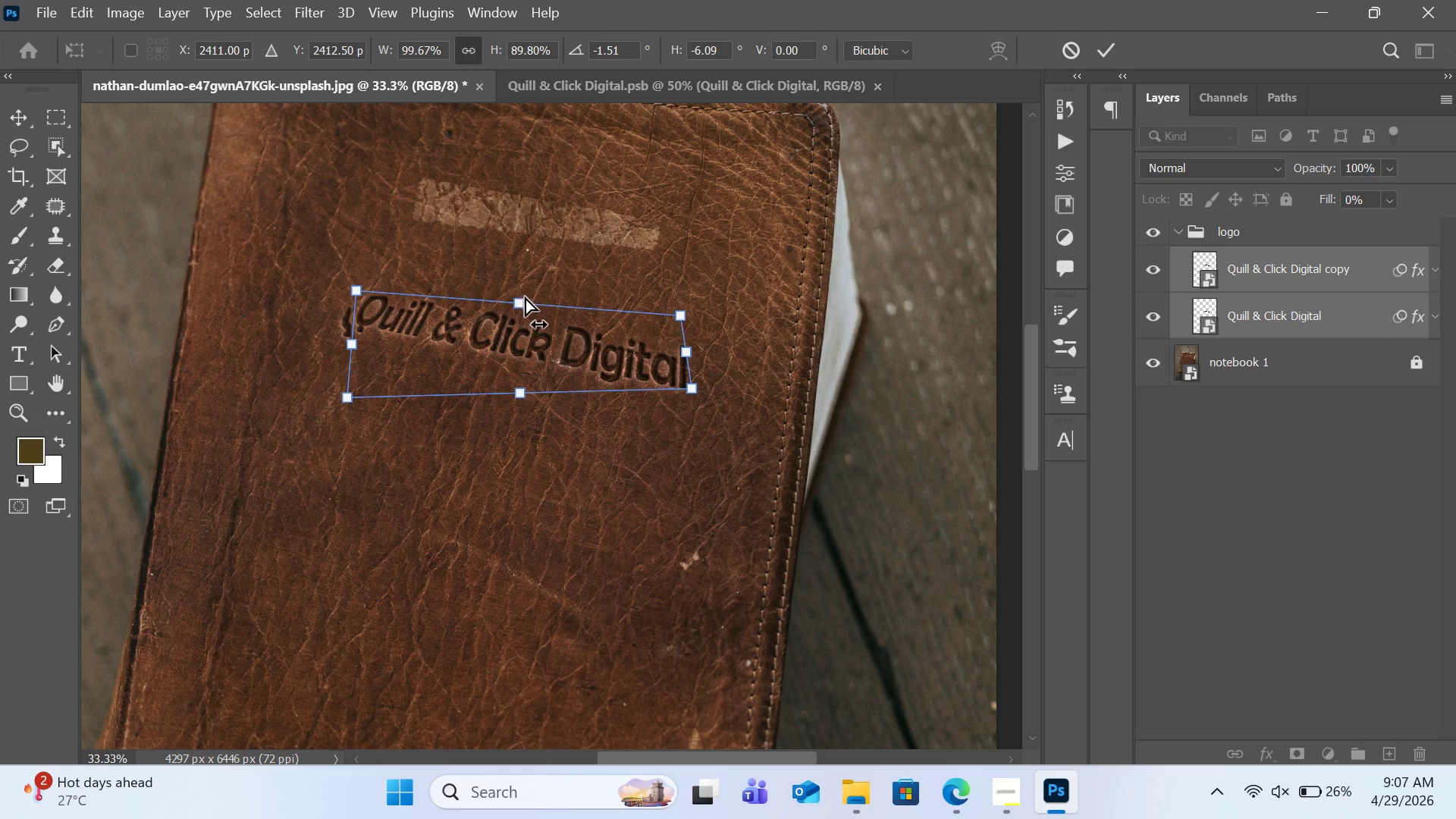 
left_click_drag(start_coordinate=[525, 302], to_coordinate=[526, 290])
 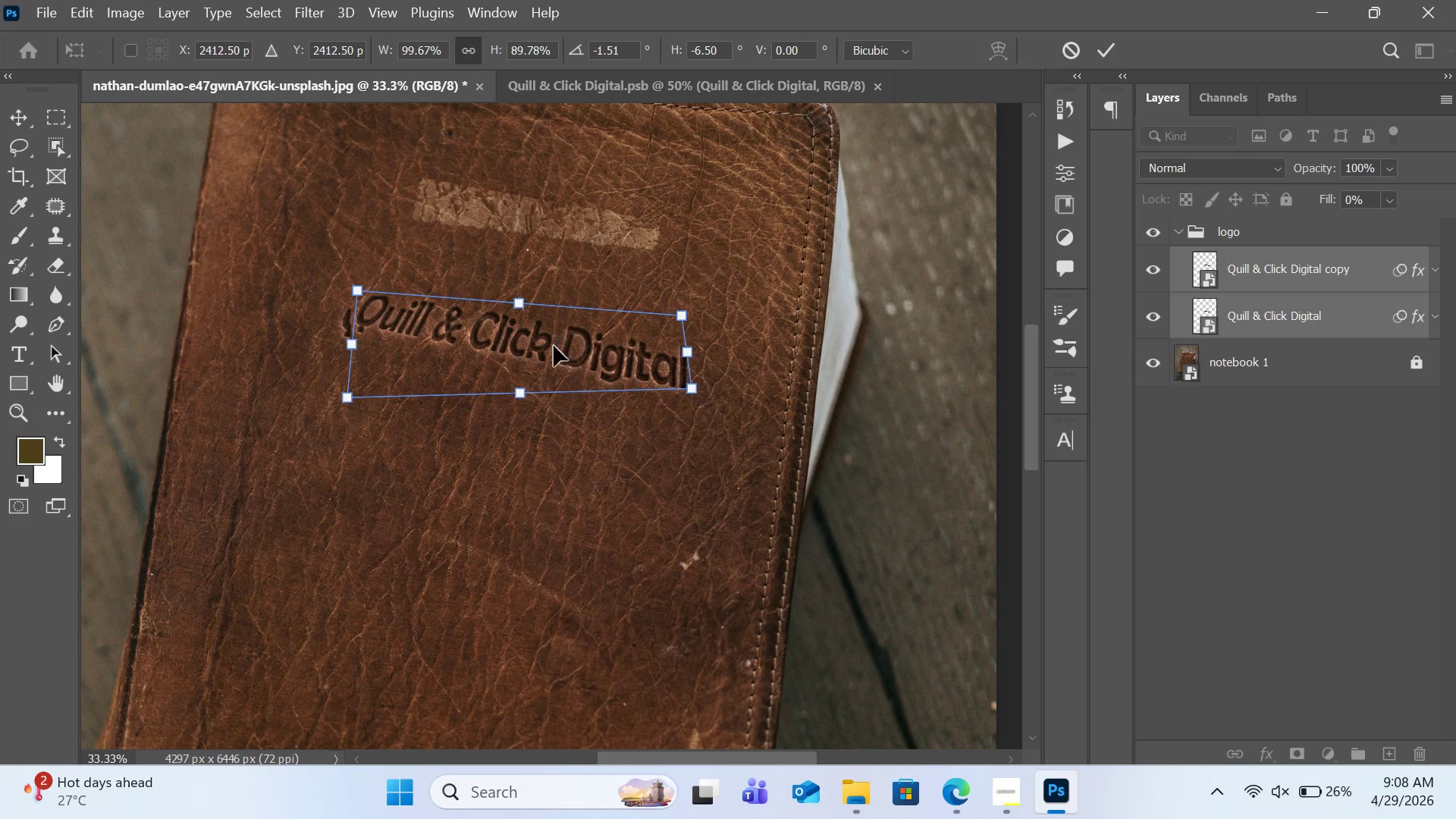 
left_click_drag(start_coordinate=[555, 348], to_coordinate=[555, 334])
 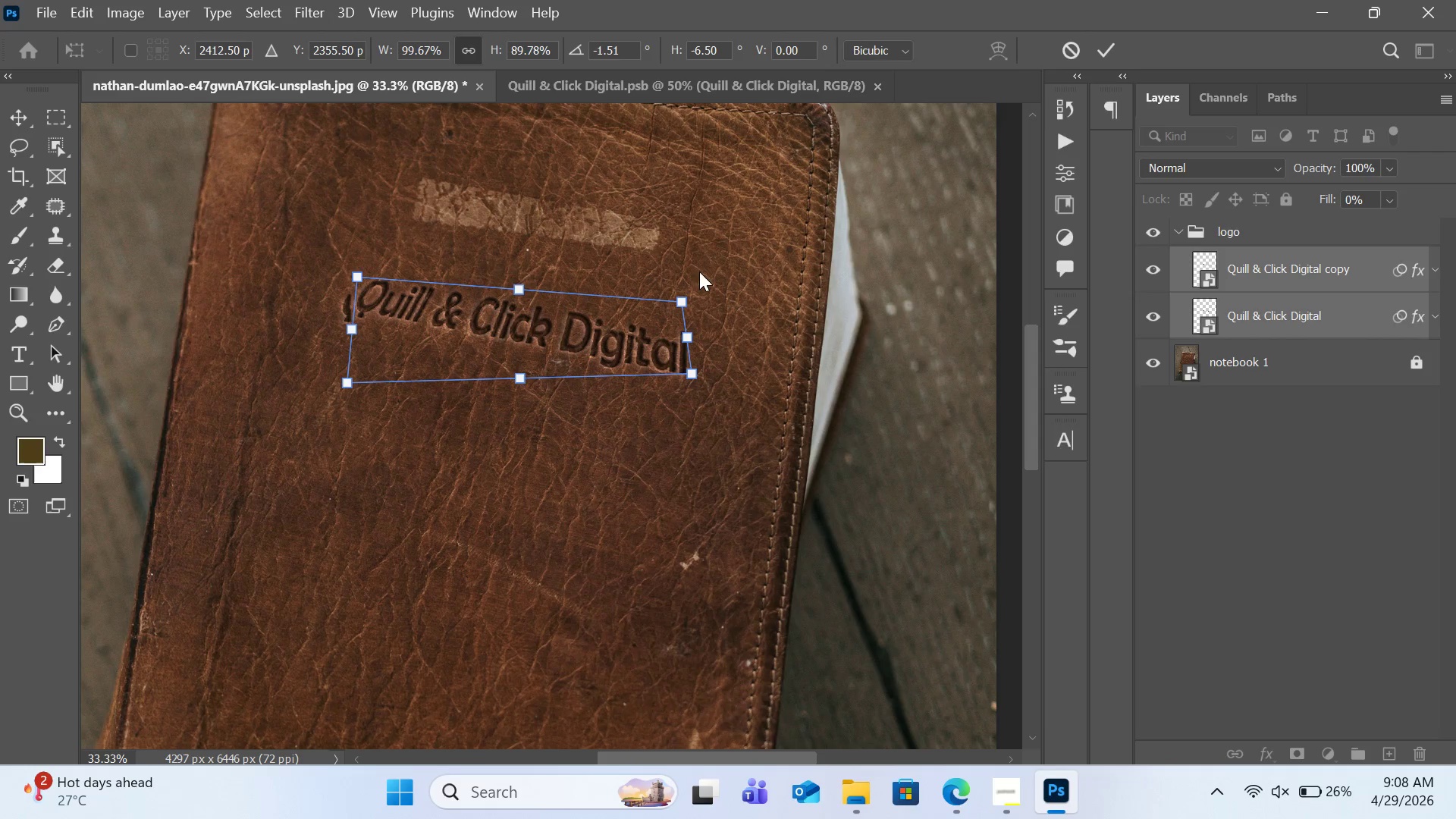 
left_click_drag(start_coordinate=[701, 278], to_coordinate=[701, 268])
 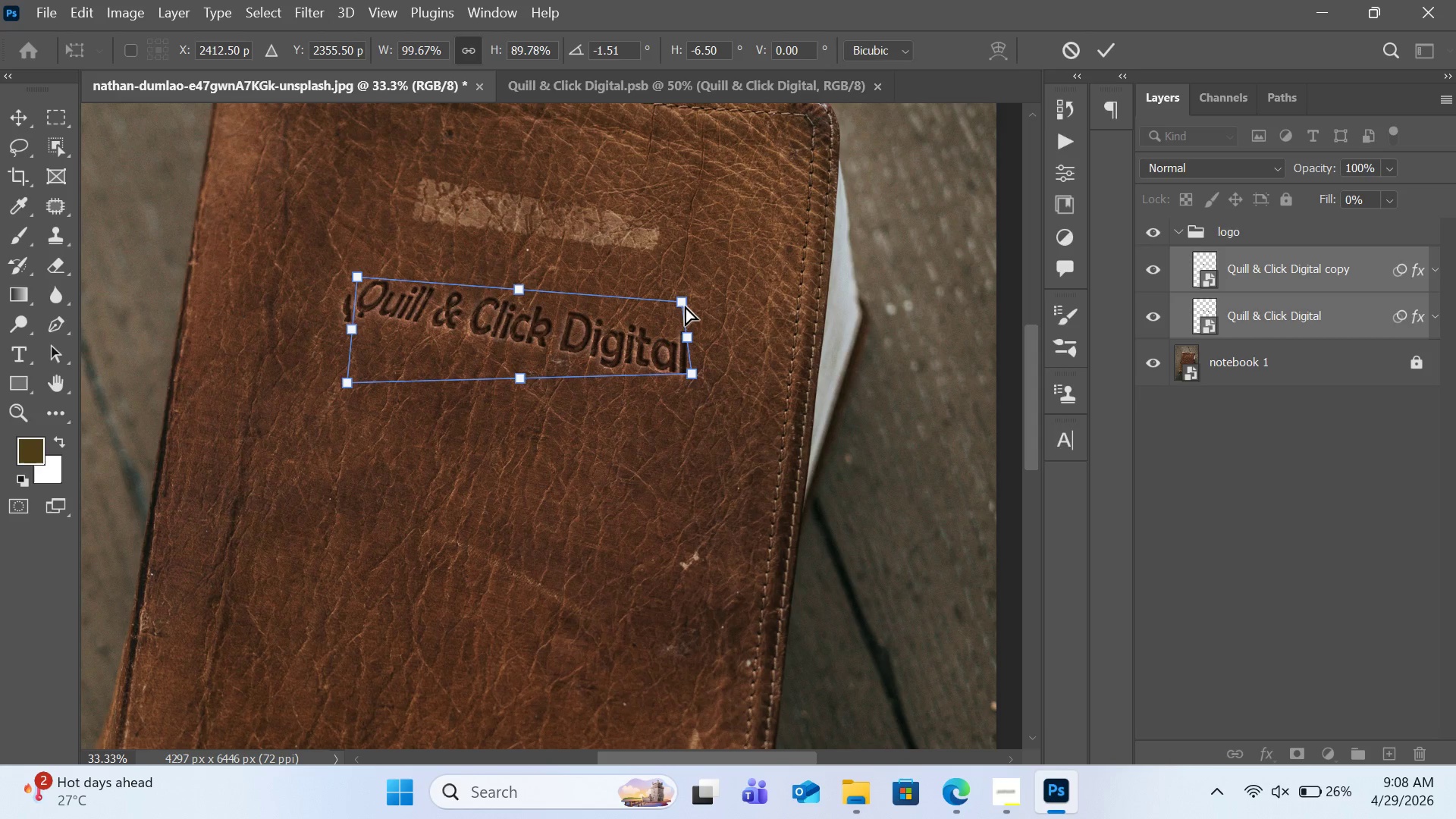 
left_click_drag(start_coordinate=[685, 306], to_coordinate=[685, 299])
 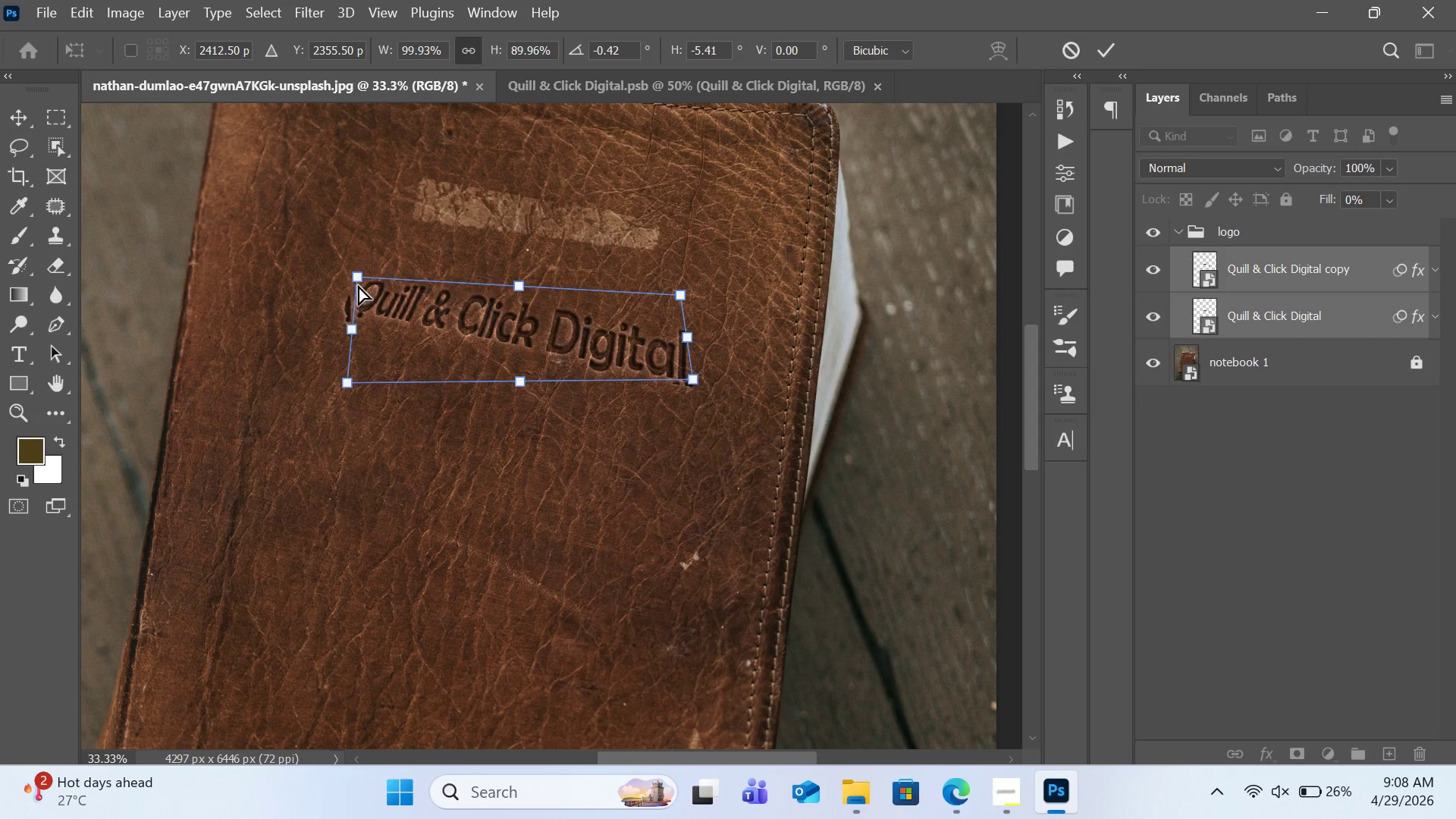 
left_click_drag(start_coordinate=[358, 279], to_coordinate=[322, 275])
 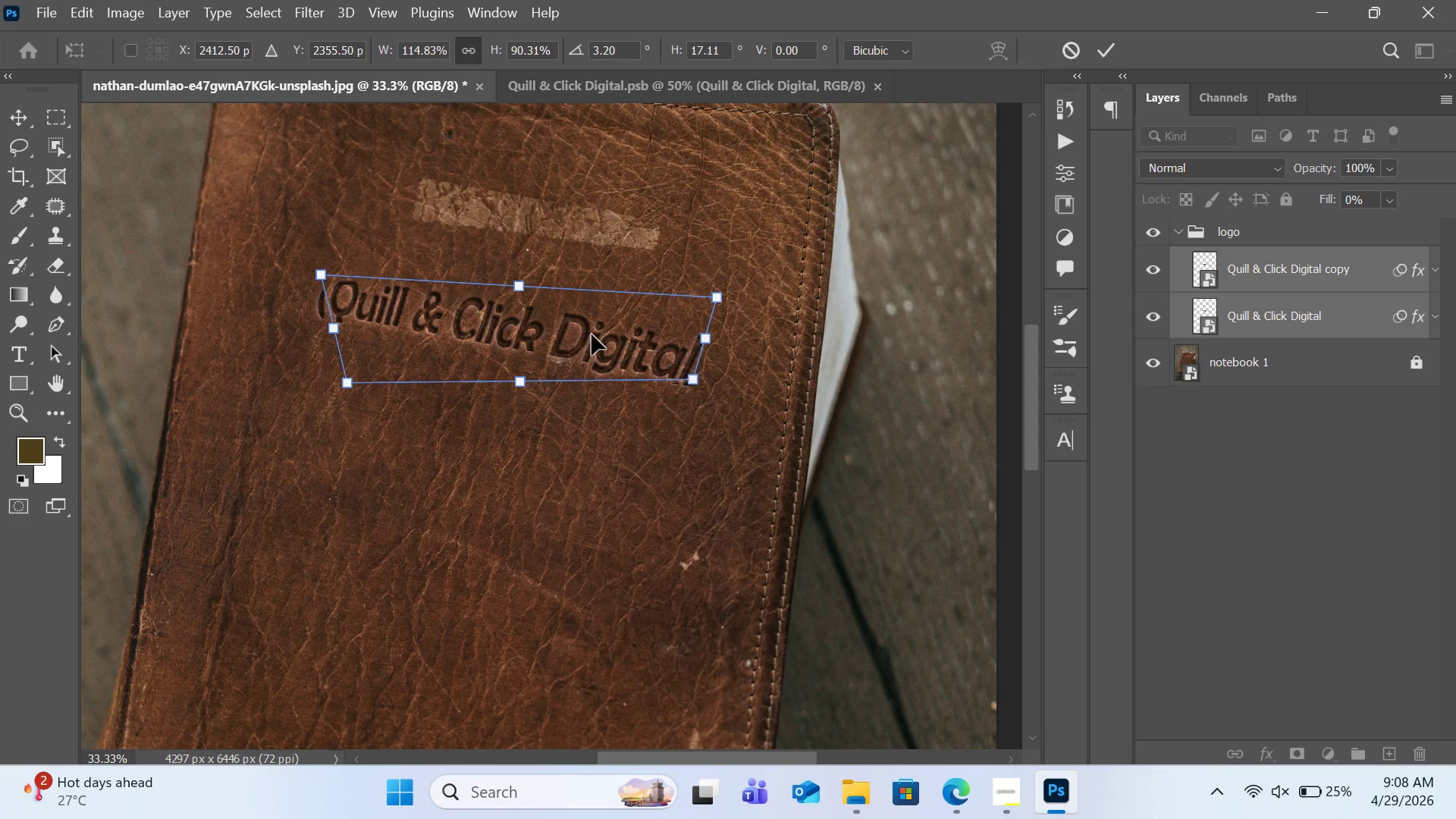 
left_click_drag(start_coordinate=[595, 336], to_coordinate=[617, 324])
 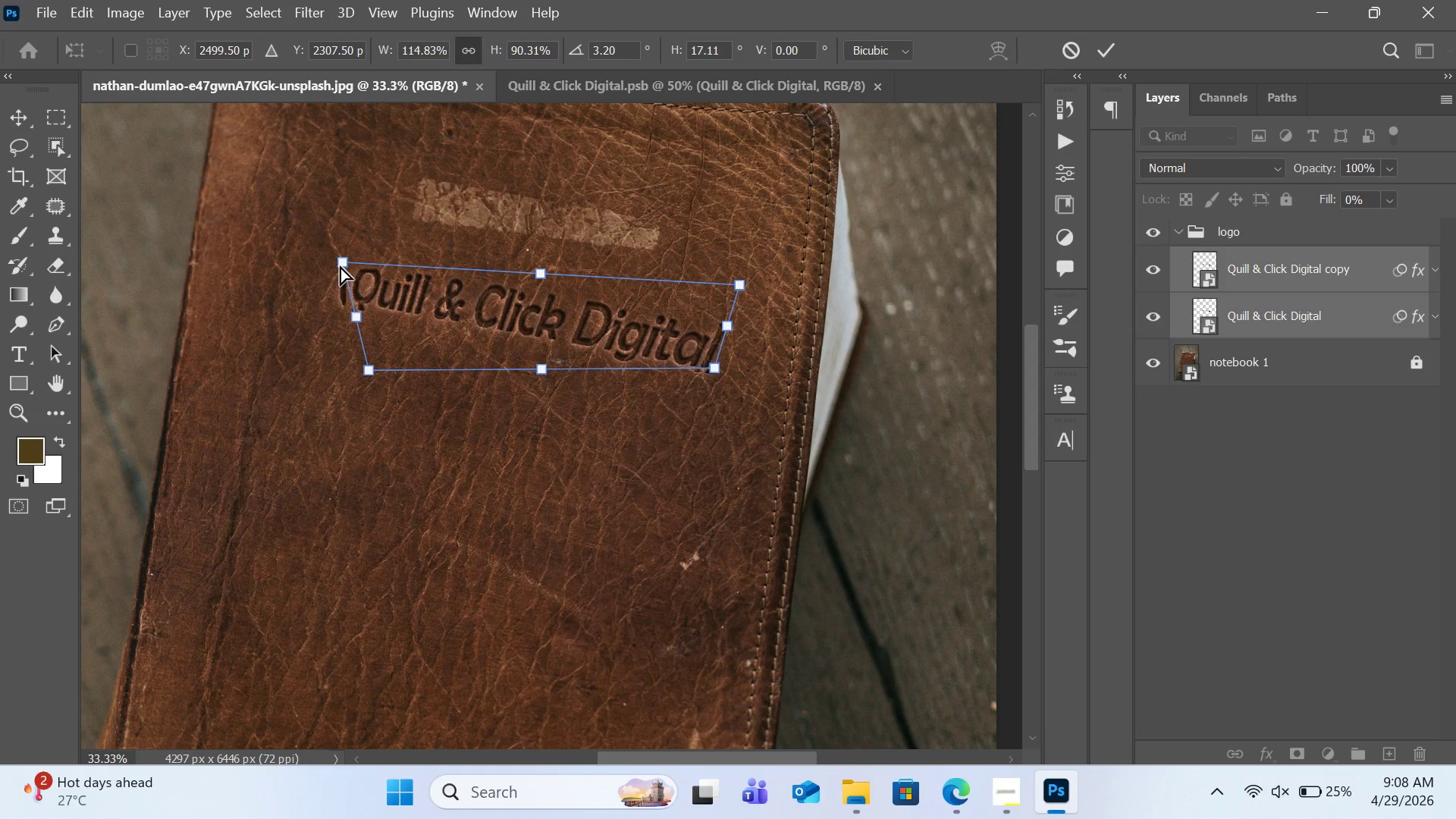 
left_click_drag(start_coordinate=[340, 265], to_coordinate=[338, 268])
 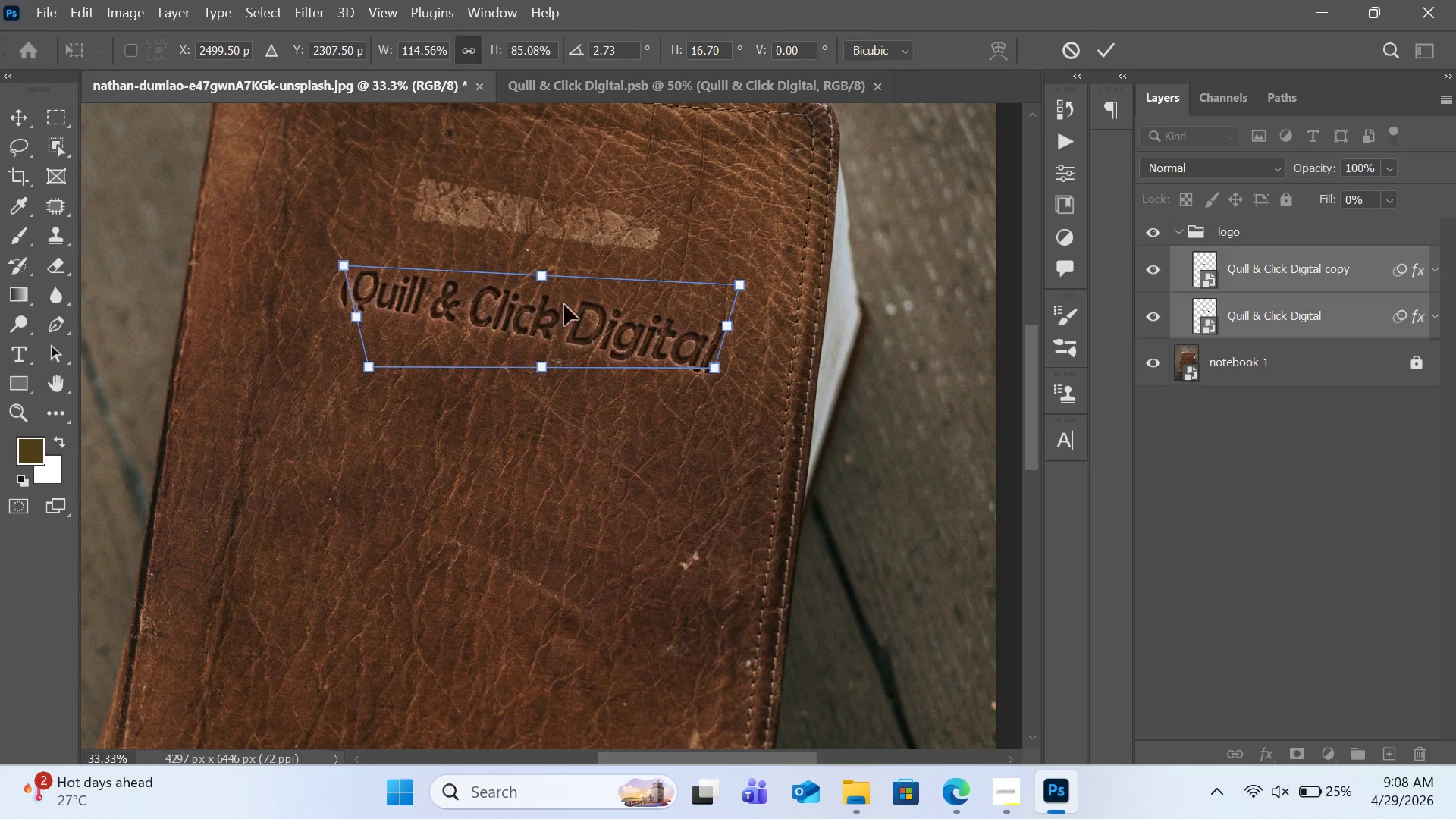 
left_click_drag(start_coordinate=[574, 307], to_coordinate=[578, 297])
 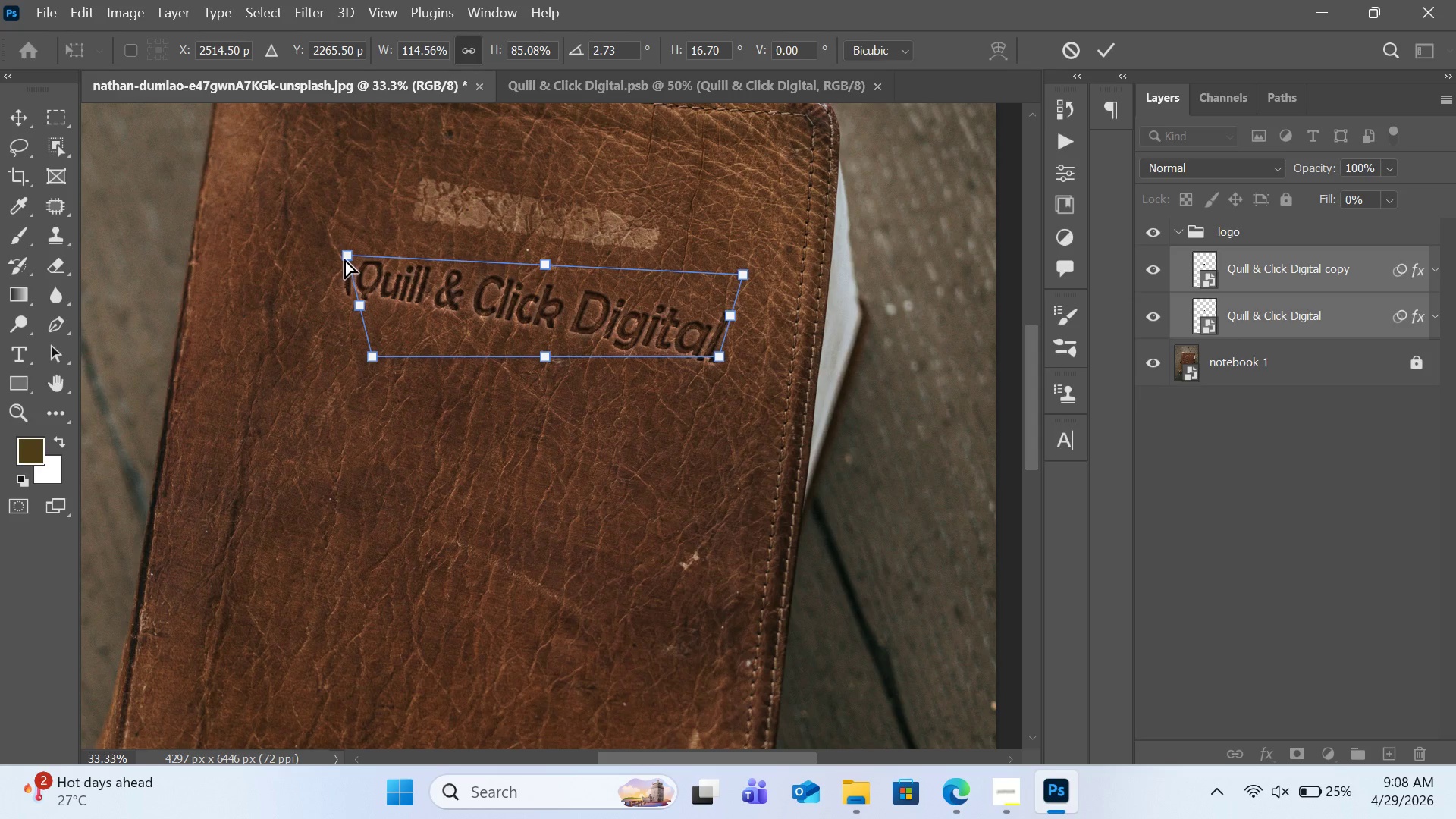 
left_click_drag(start_coordinate=[345, 259], to_coordinate=[347, 252])
 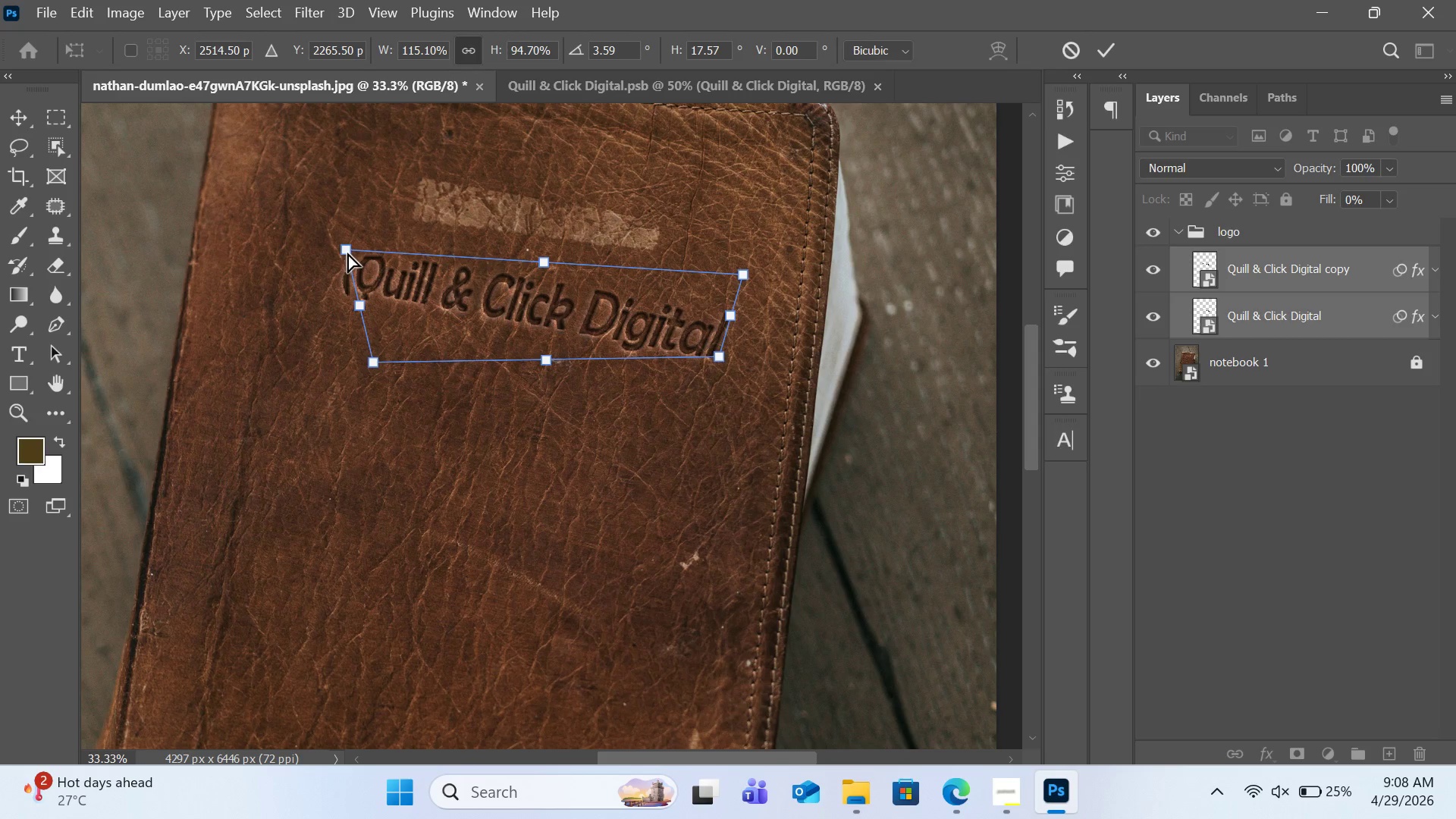 
left_click_drag(start_coordinate=[347, 249], to_coordinate=[339, 238])
 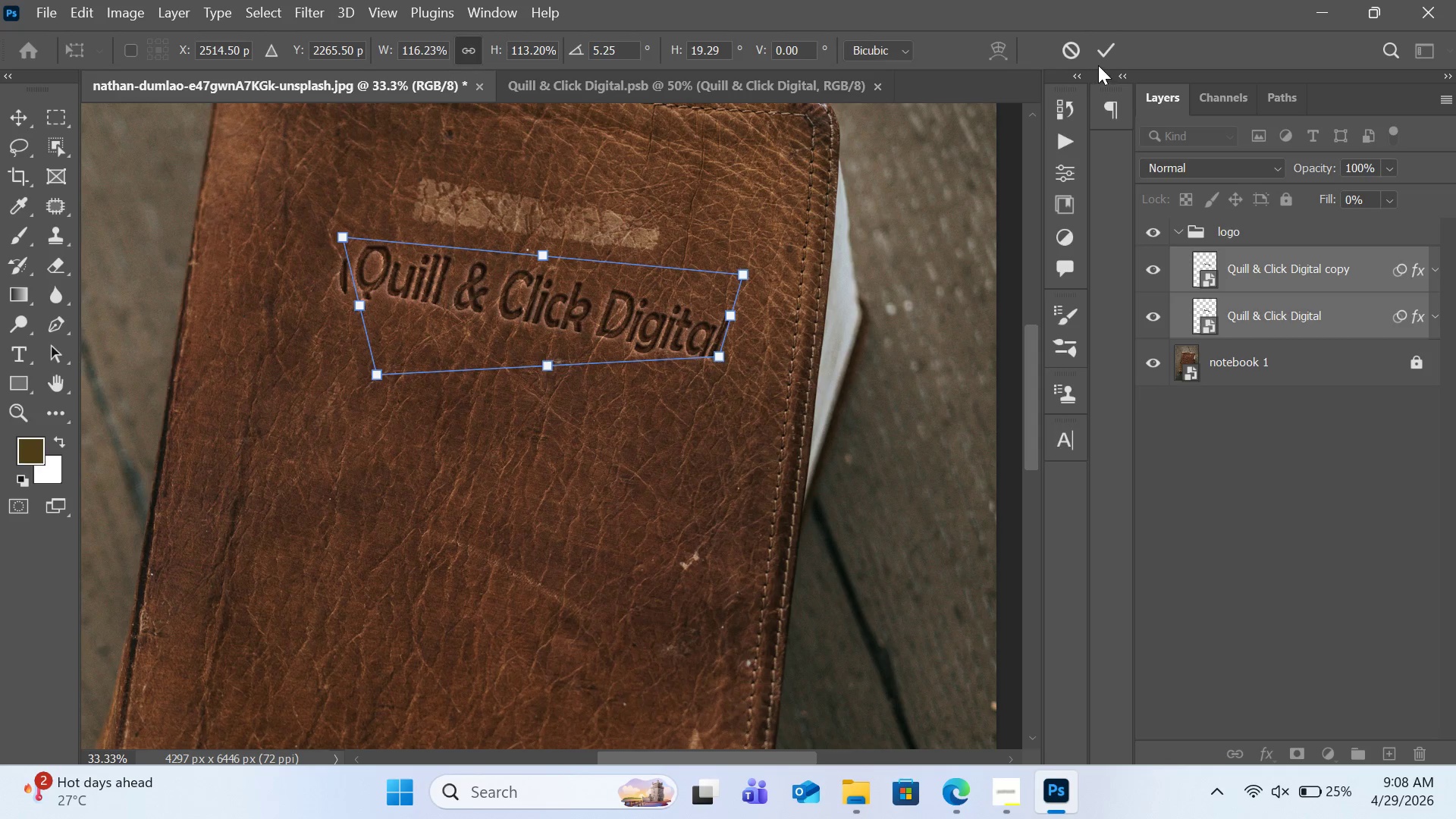 
left_click([1100, 55])
 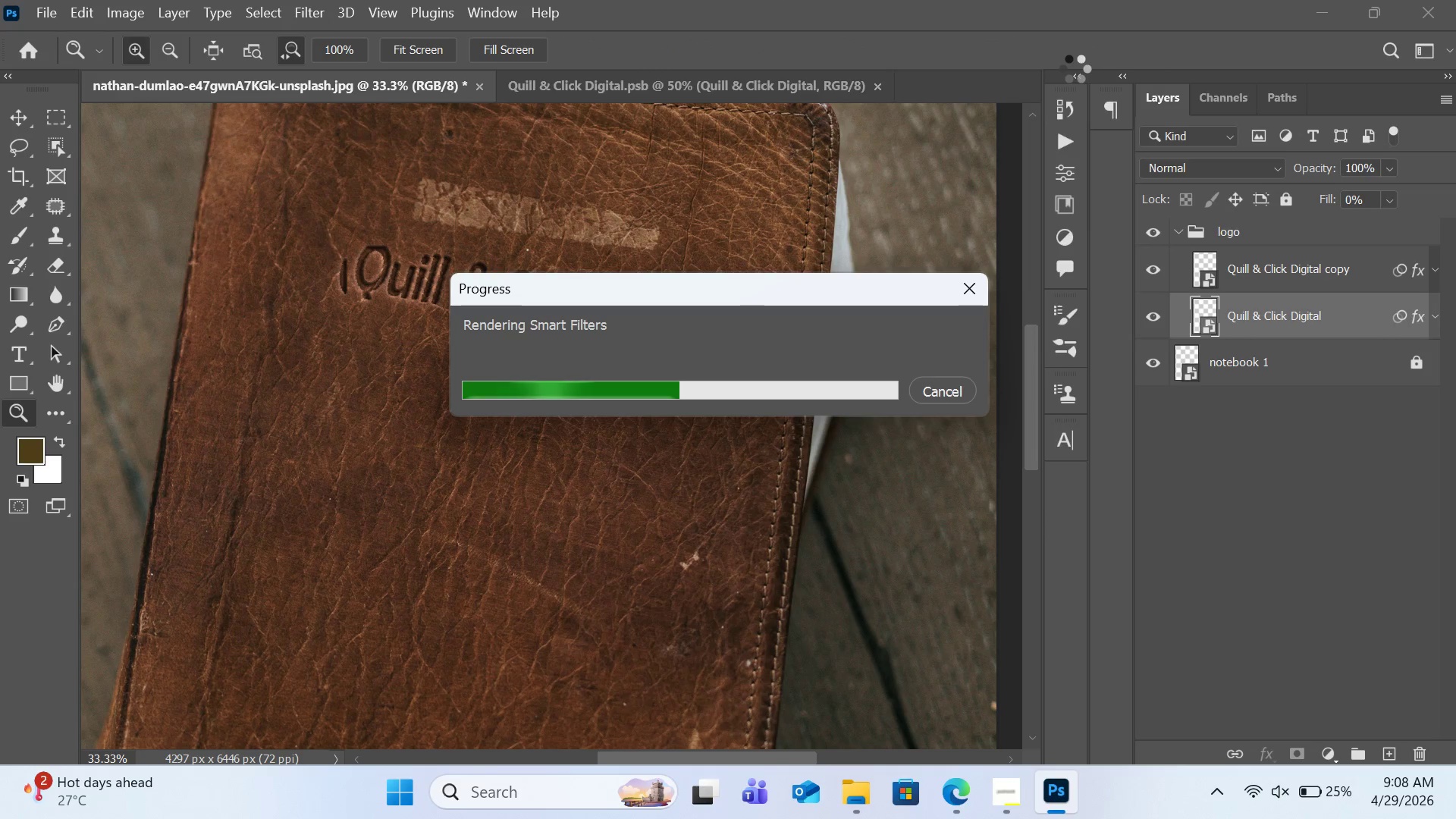 
wait(10.95)
 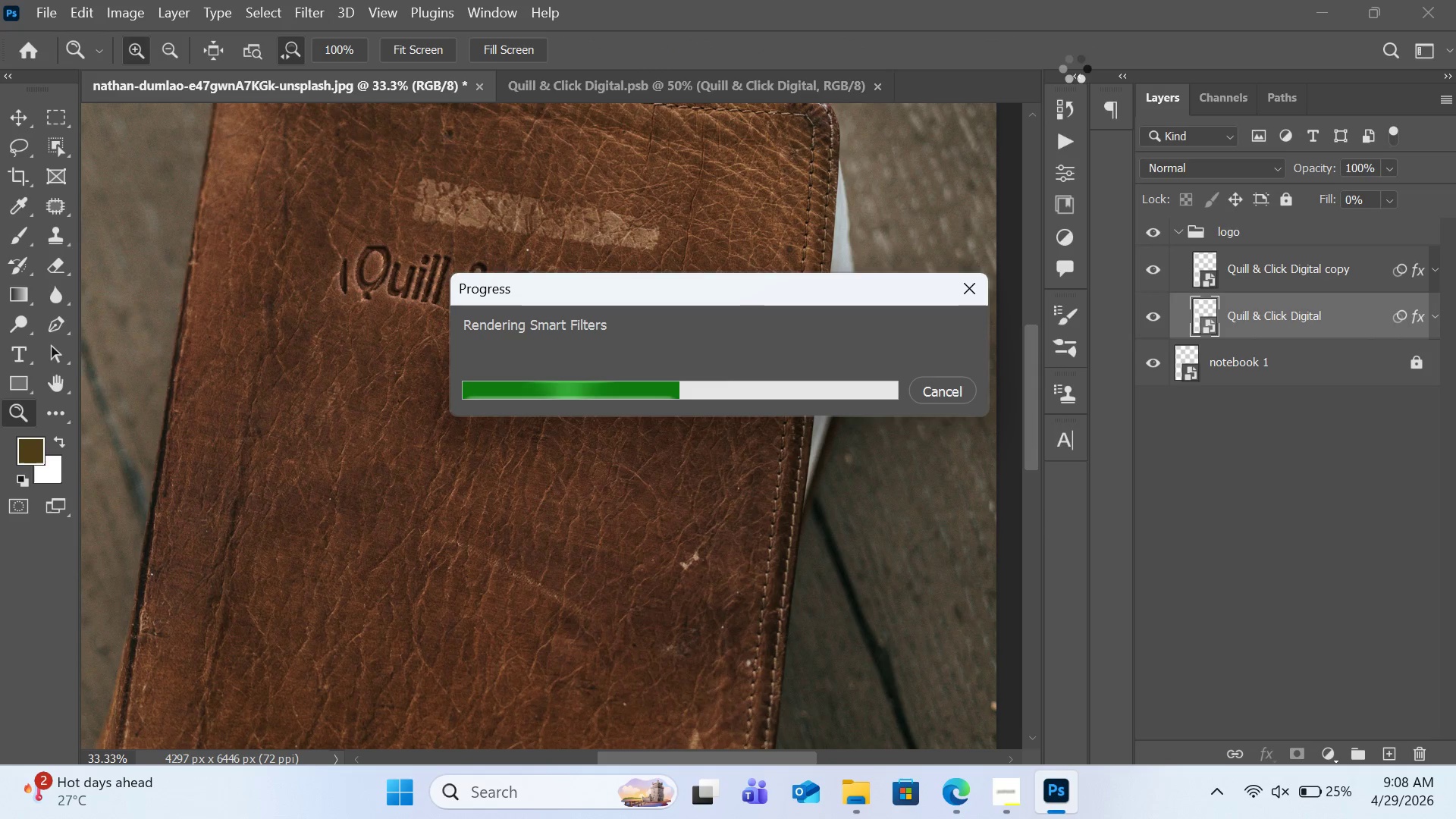 
key(Control+T)
 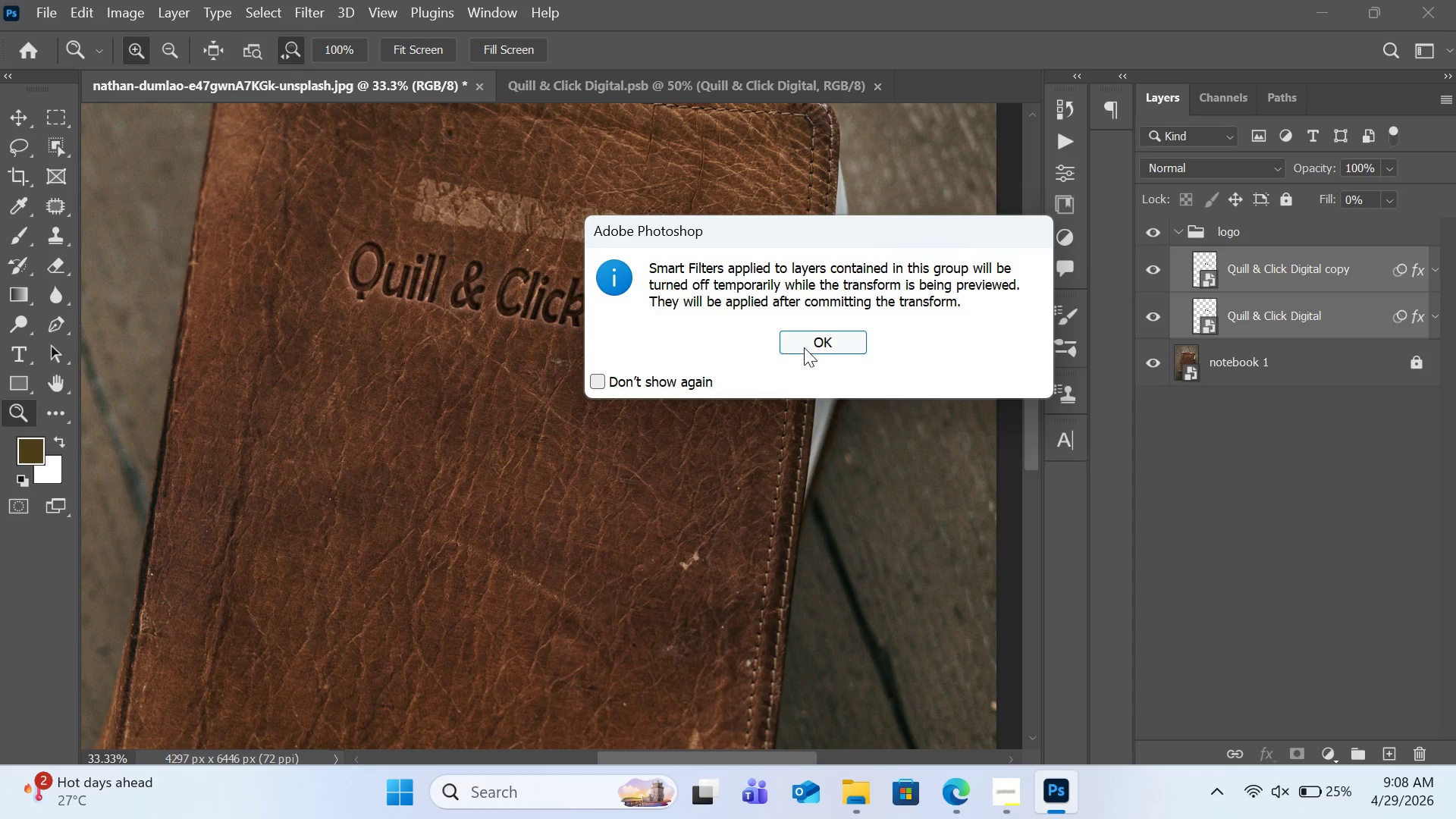 
double_click([813, 344])
 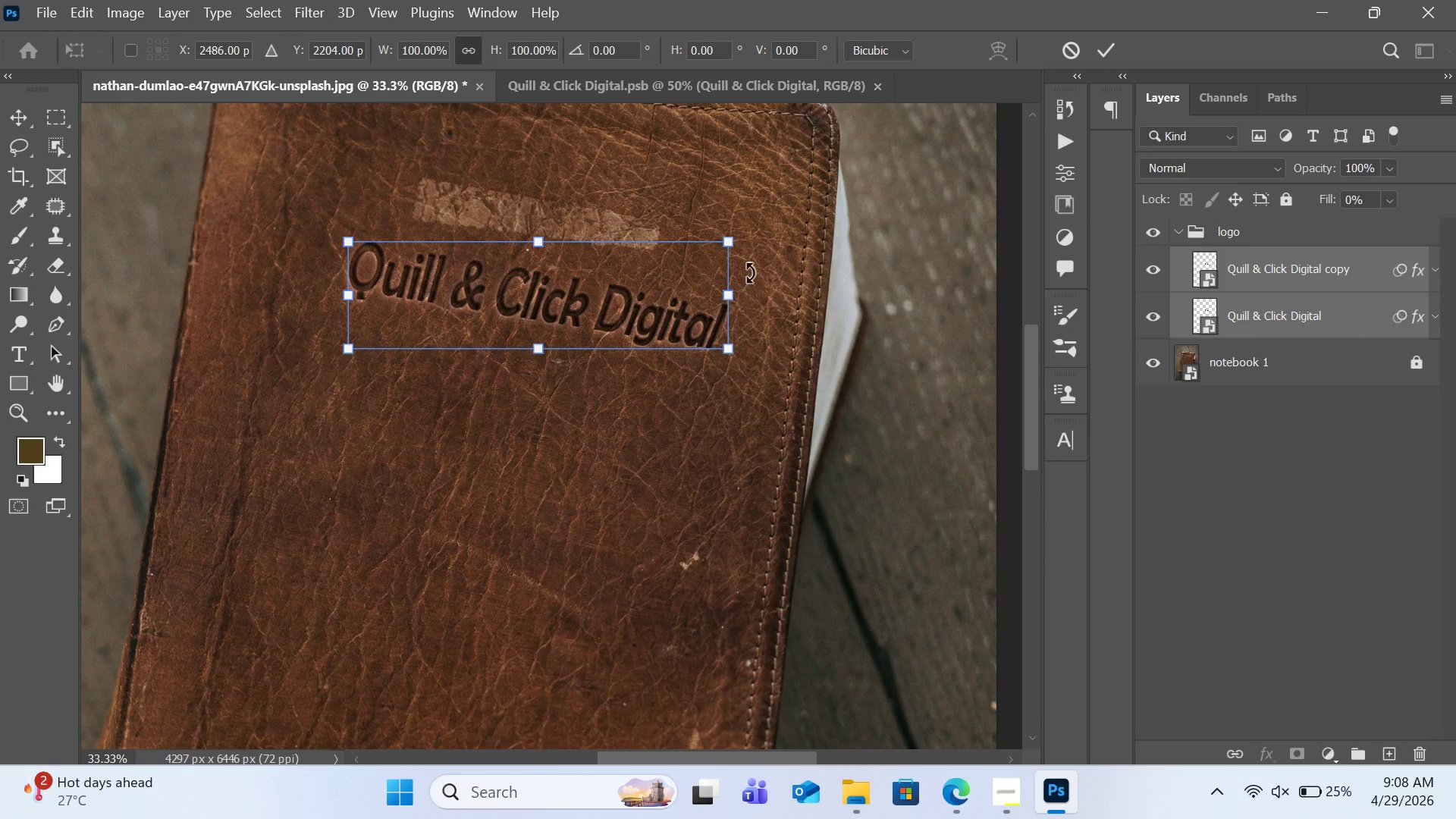 
left_click_drag(start_coordinate=[751, 235], to_coordinate=[752, 228])
 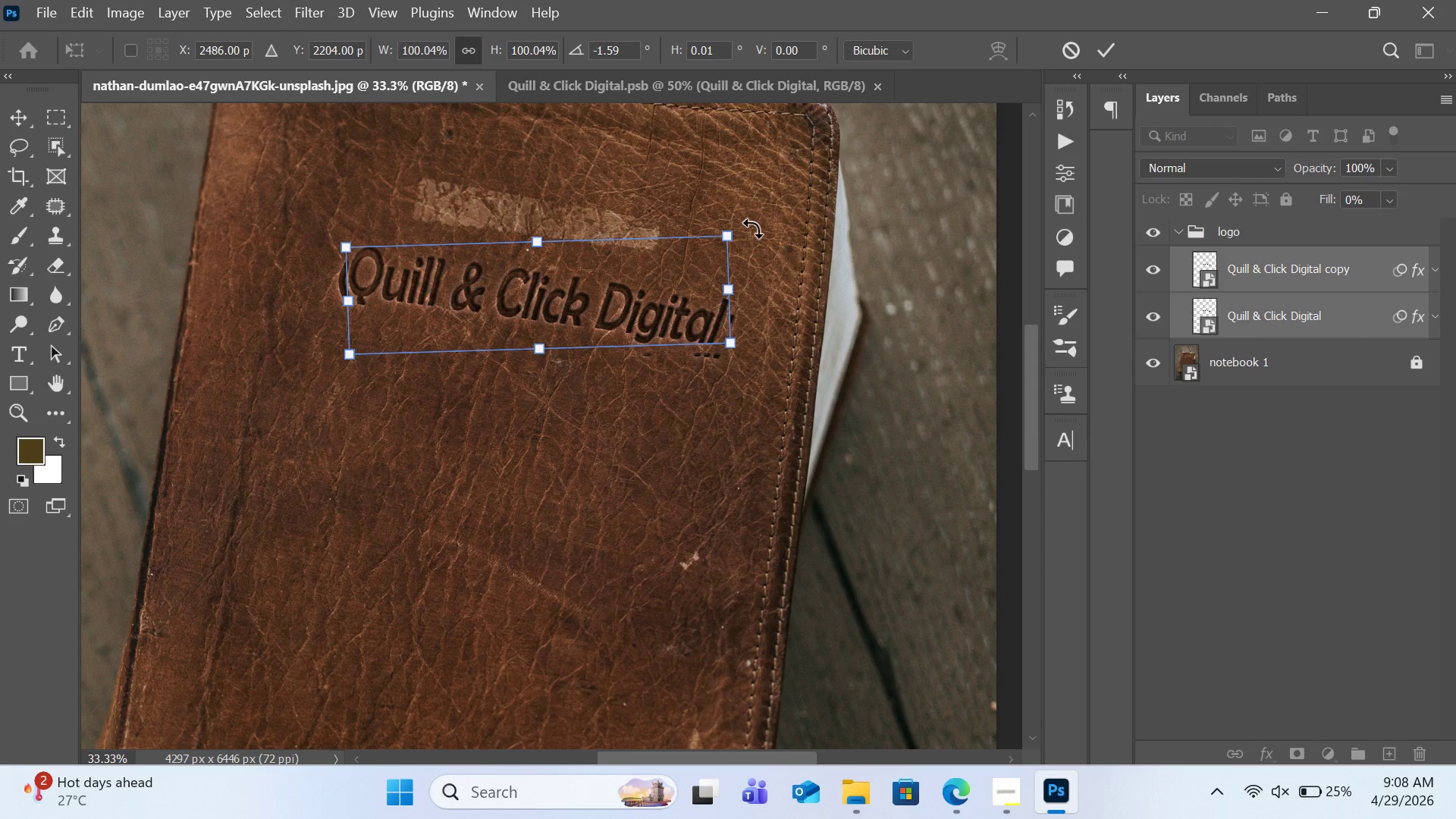 
left_click_drag(start_coordinate=[752, 227], to_coordinate=[751, 220])
 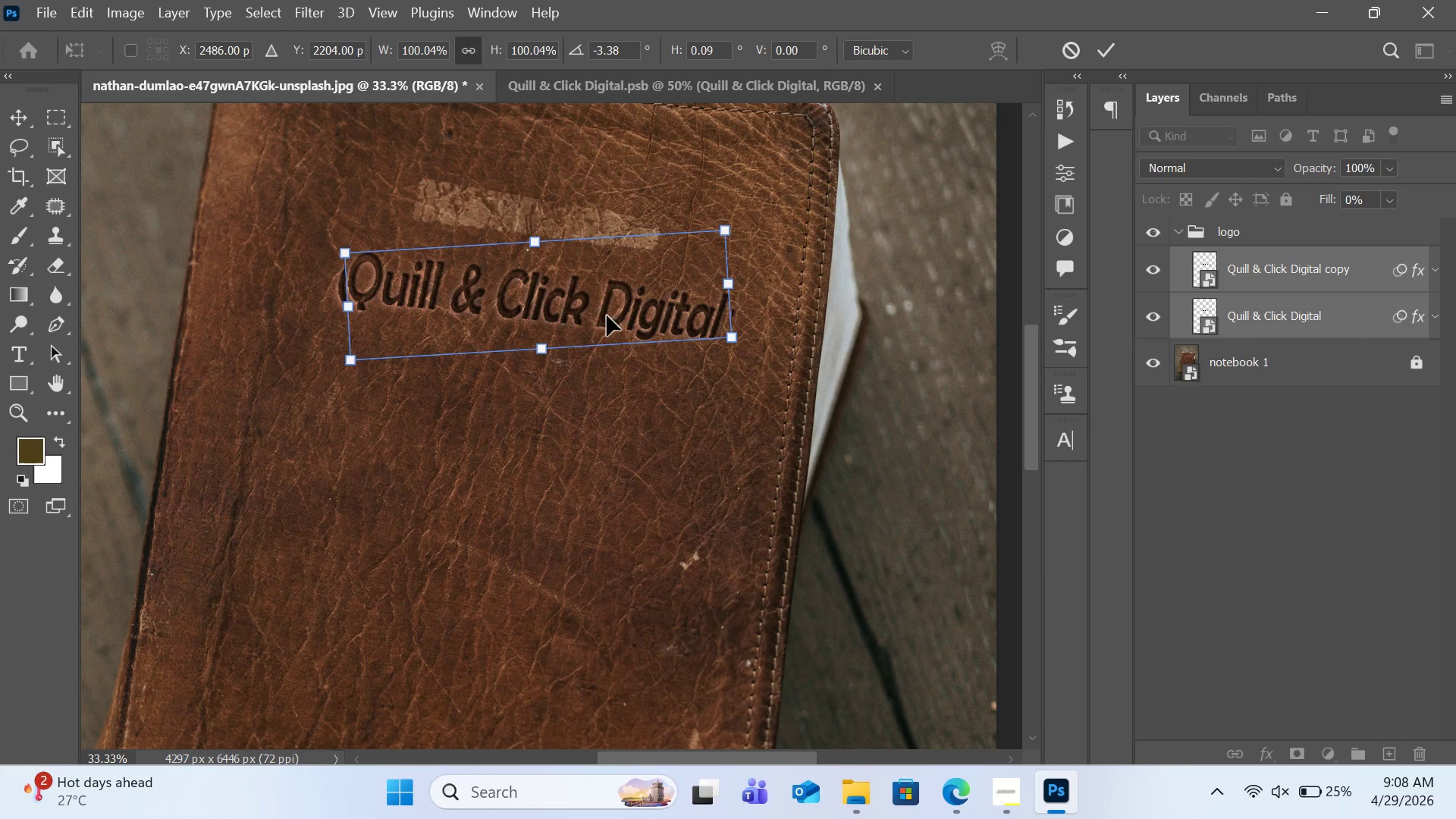 
left_click_drag(start_coordinate=[607, 314], to_coordinate=[563, 469])
 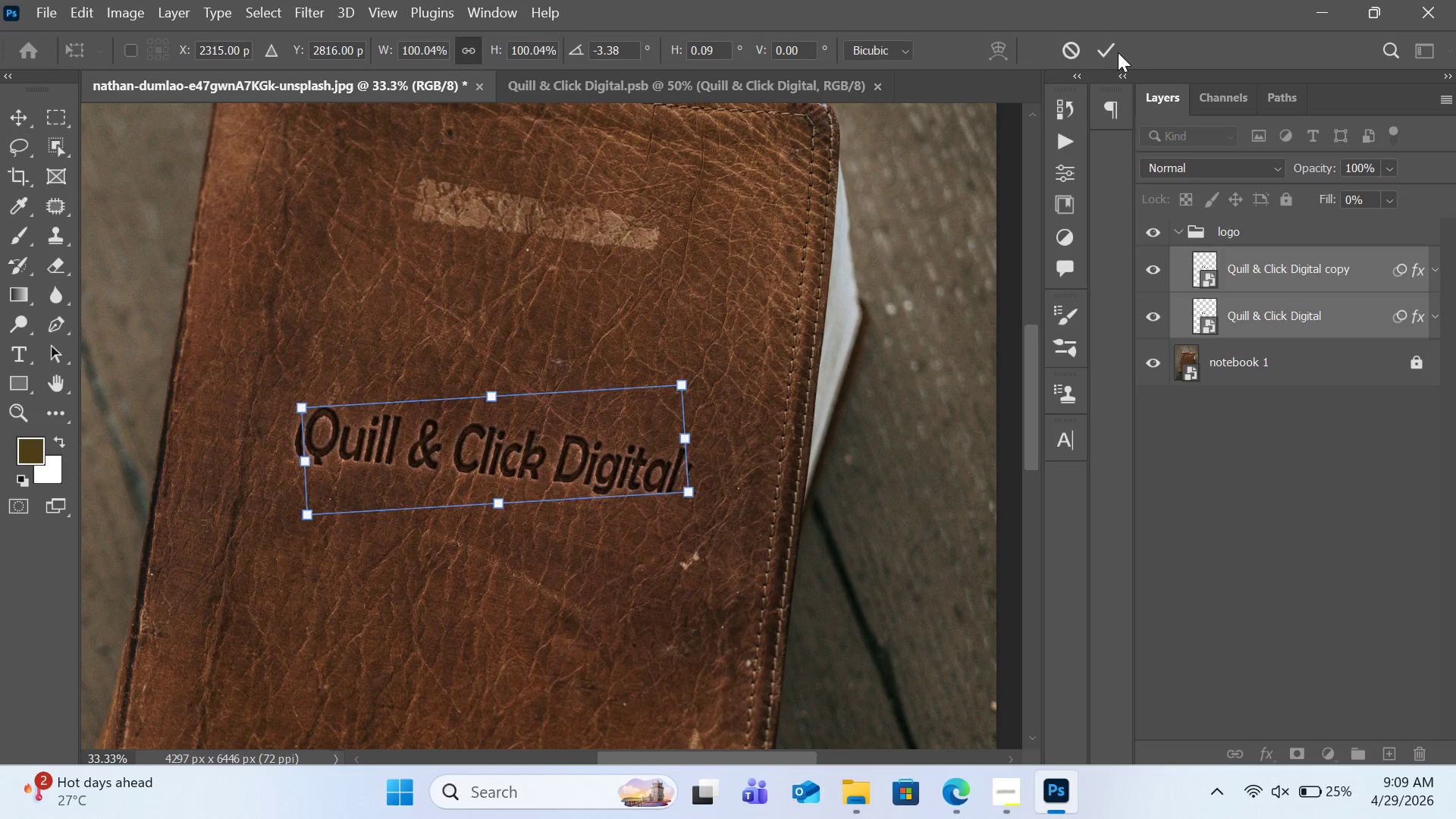 
left_click([1097, 52])
 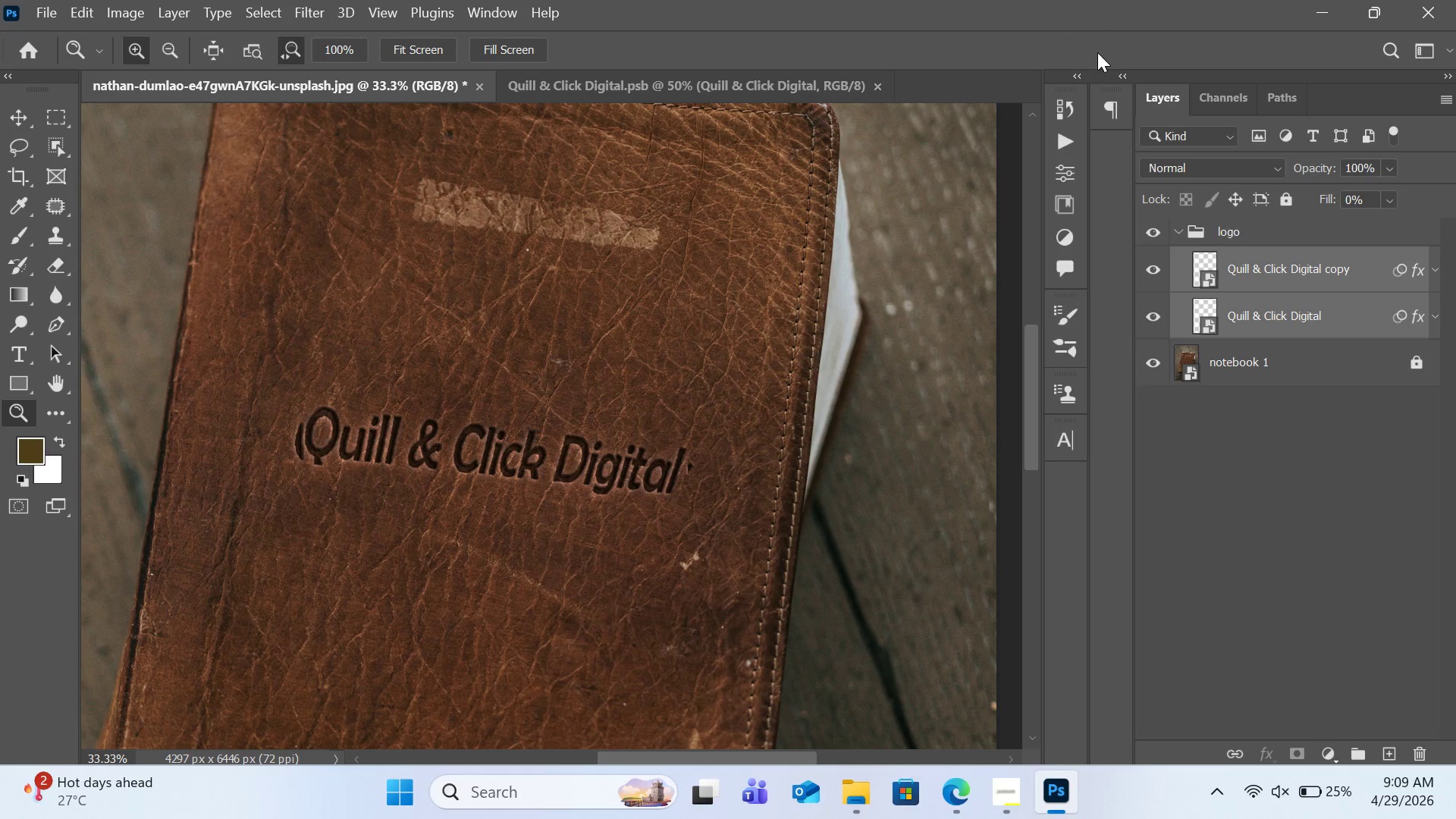 
wait(11.33)
 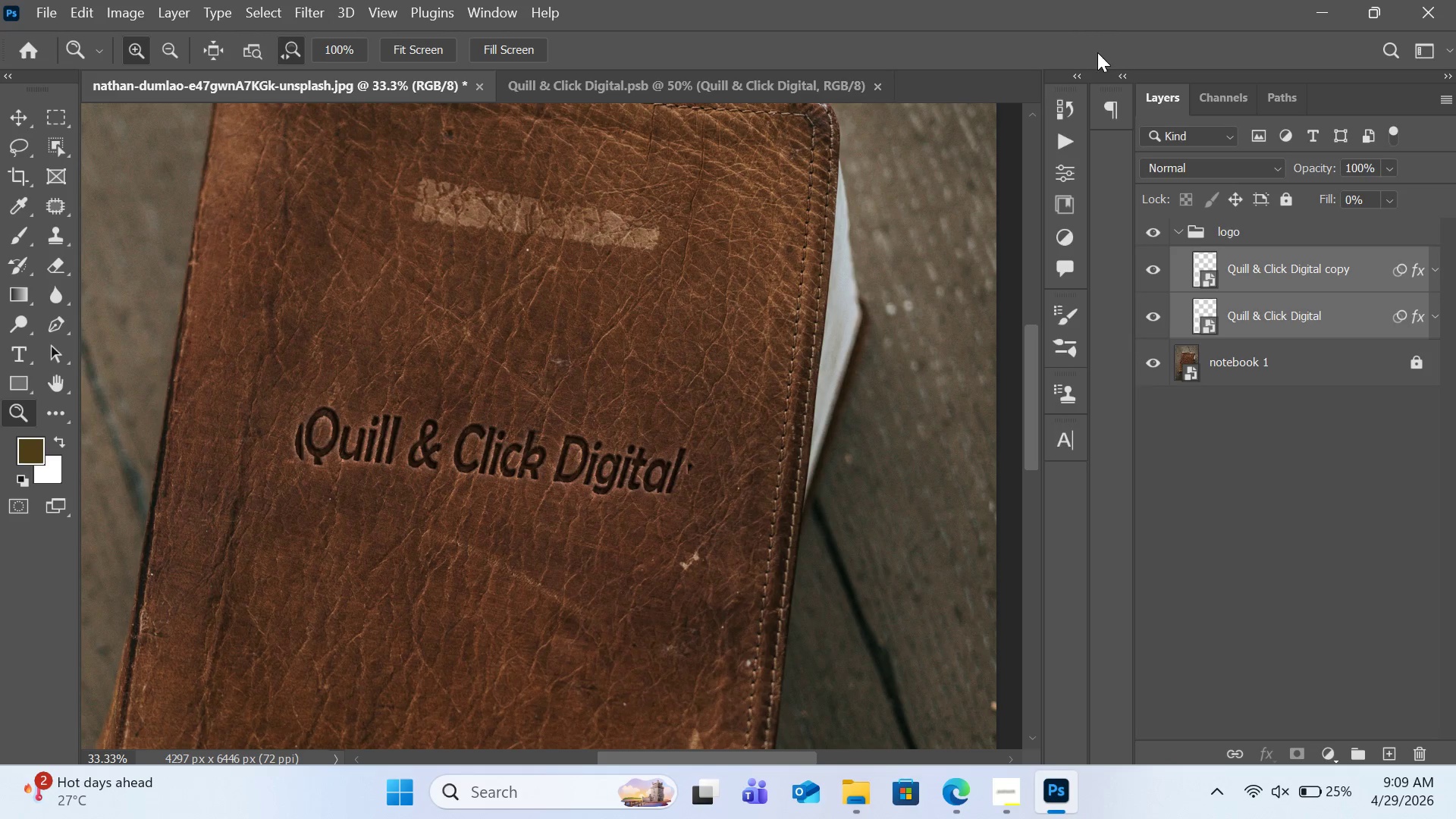 
left_click([495, 458])
 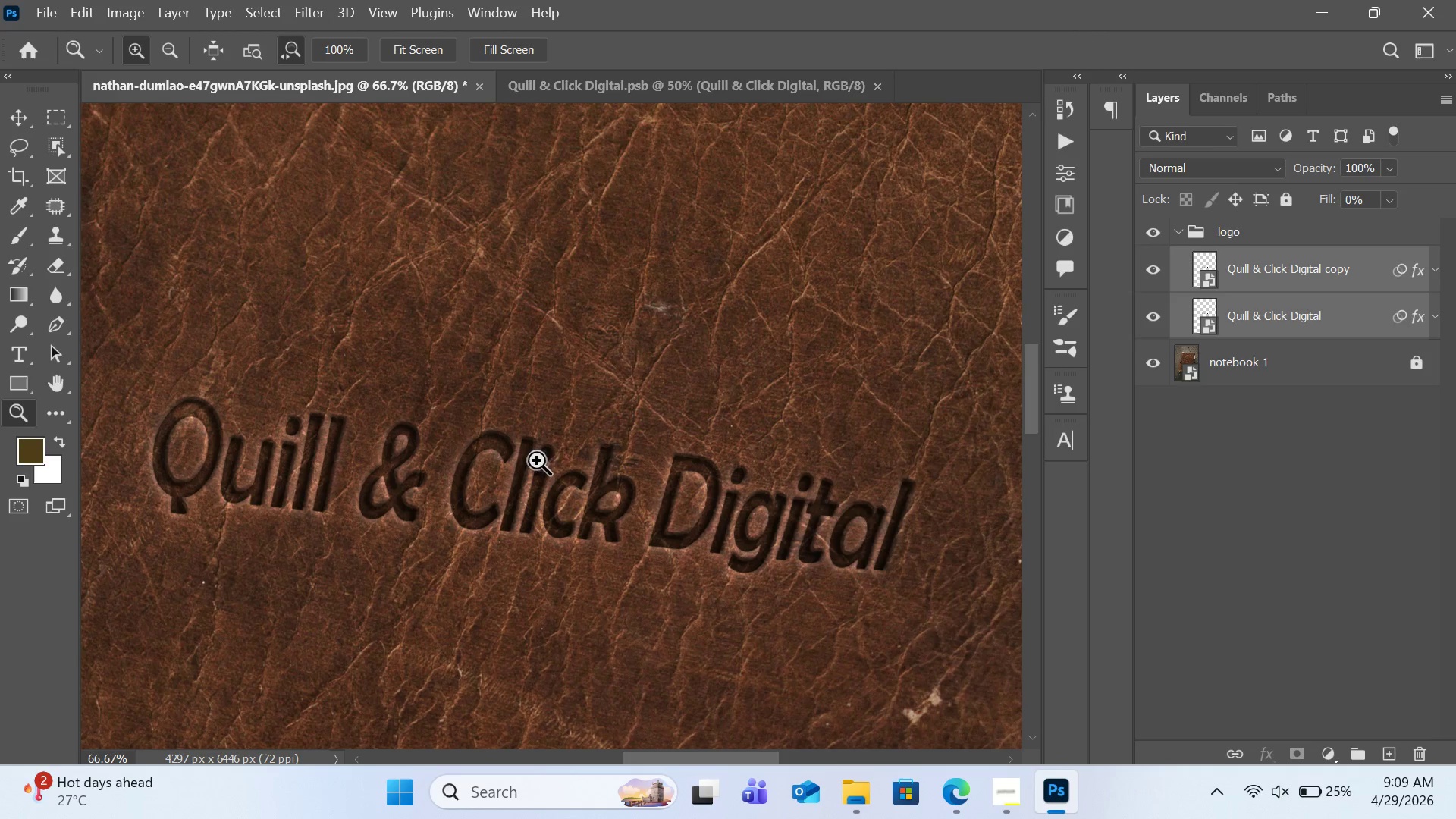 
left_click([561, 462])
 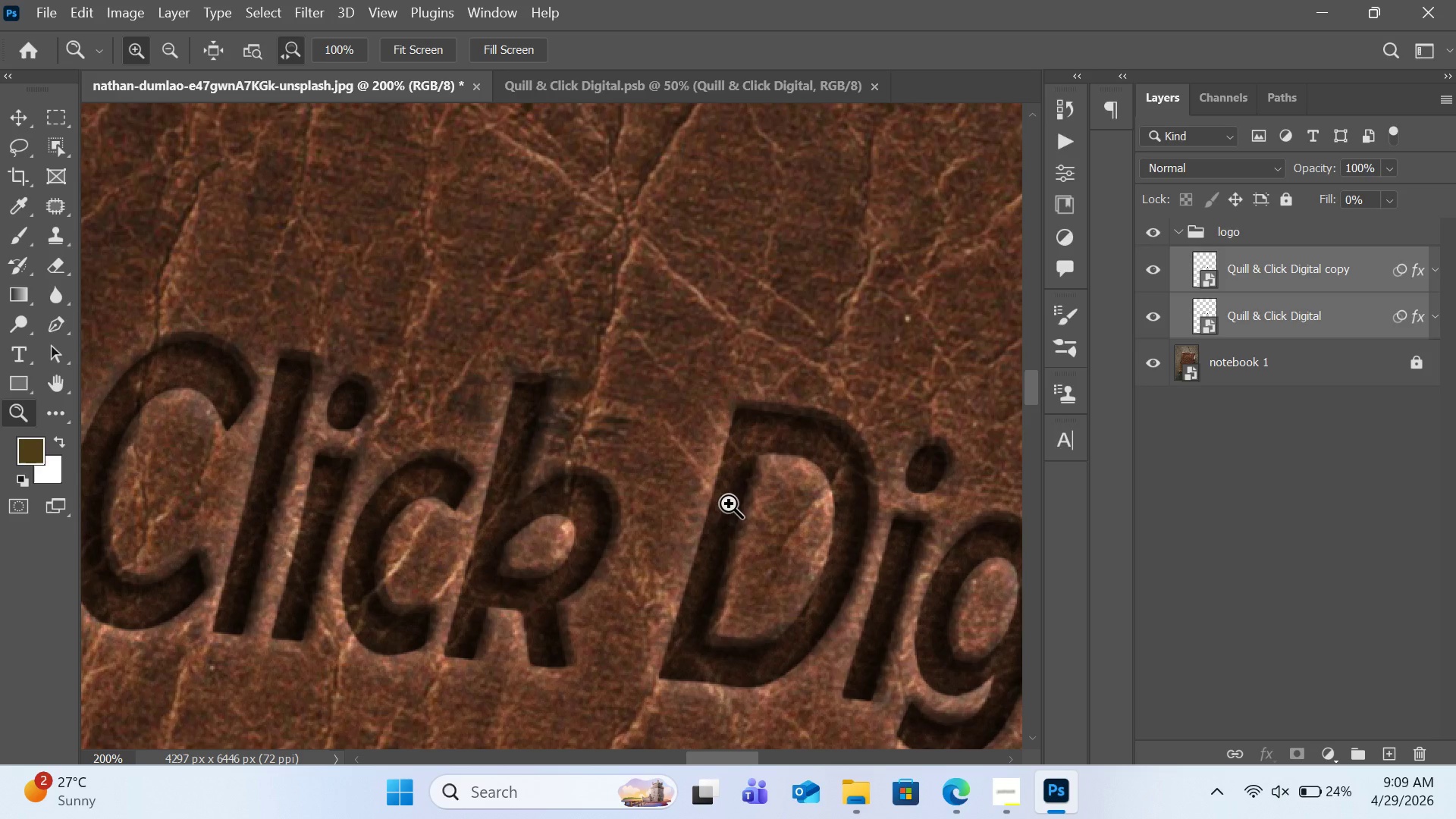 
wait(7.92)
 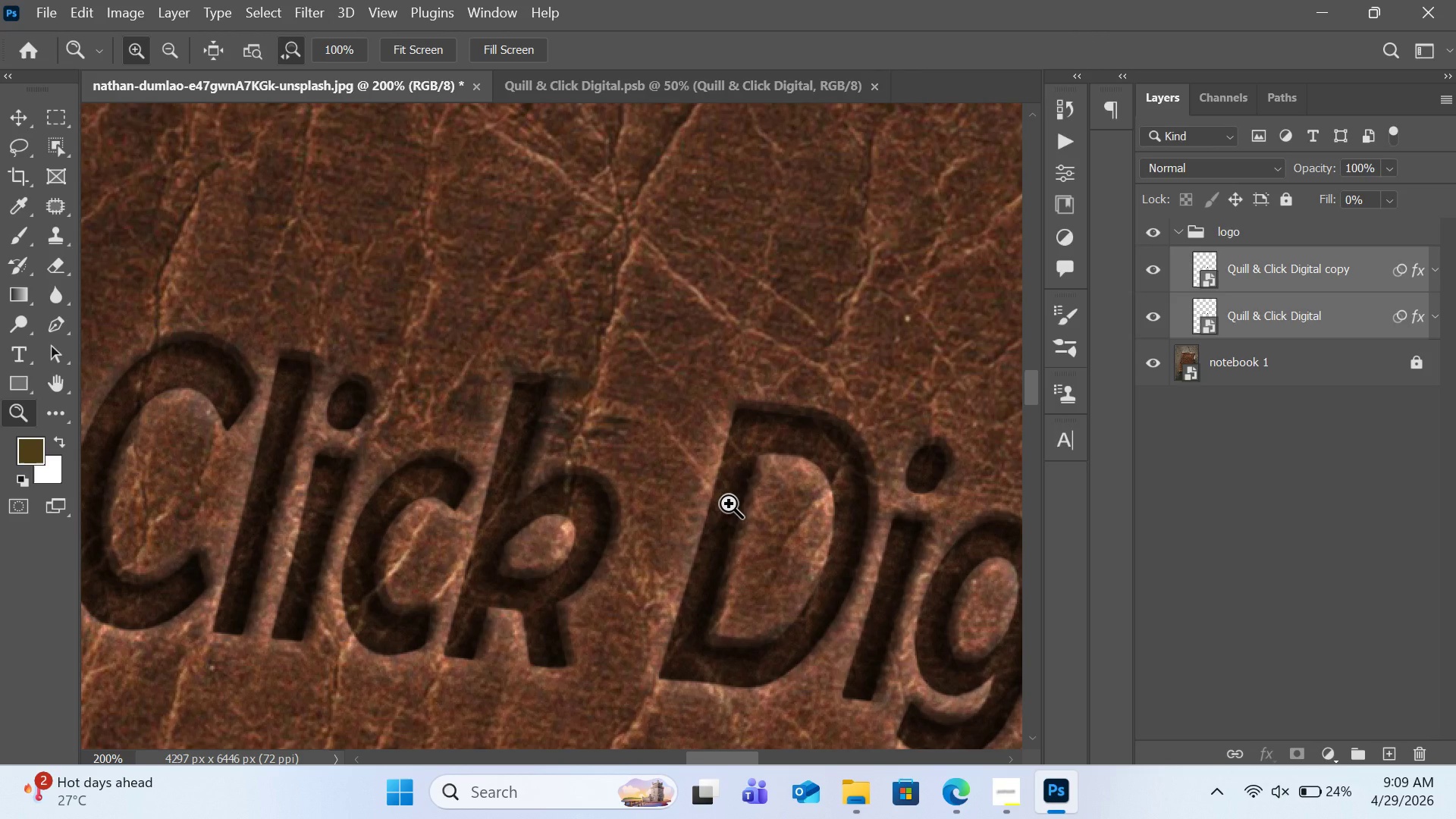 
key(H)
 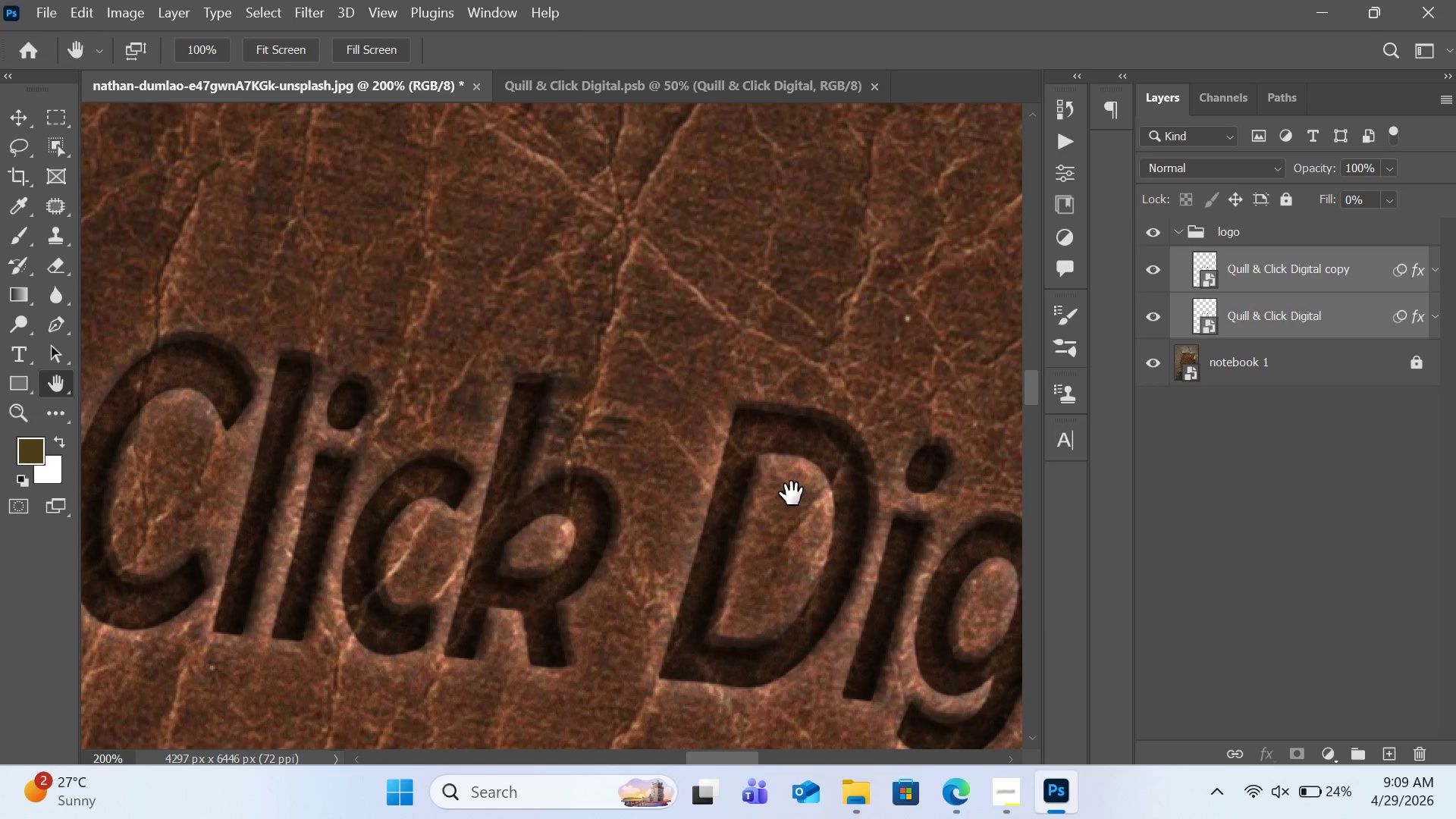 
left_click_drag(start_coordinate=[792, 494], to_coordinate=[334, 293])
 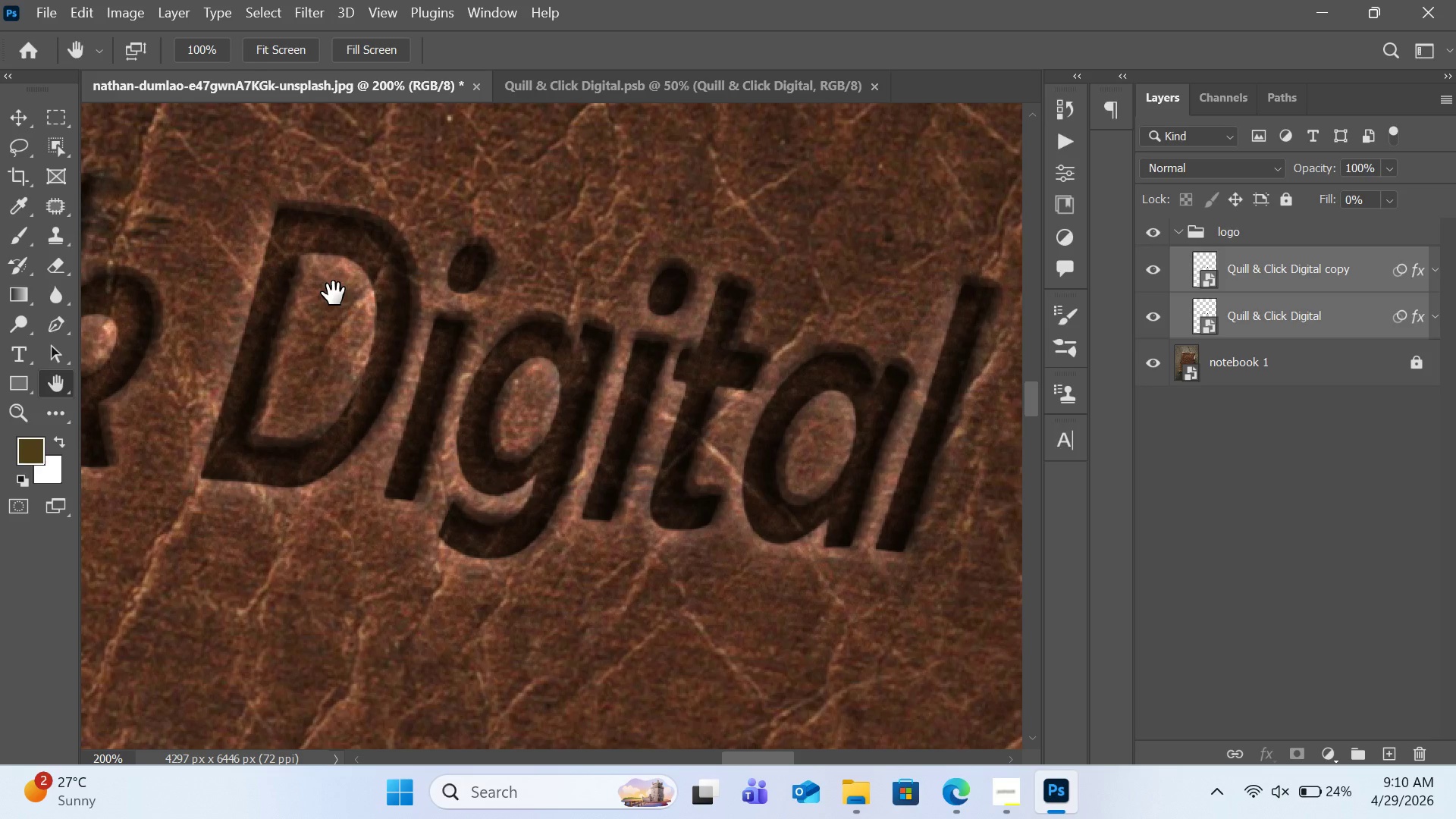 
wait(80.12)
 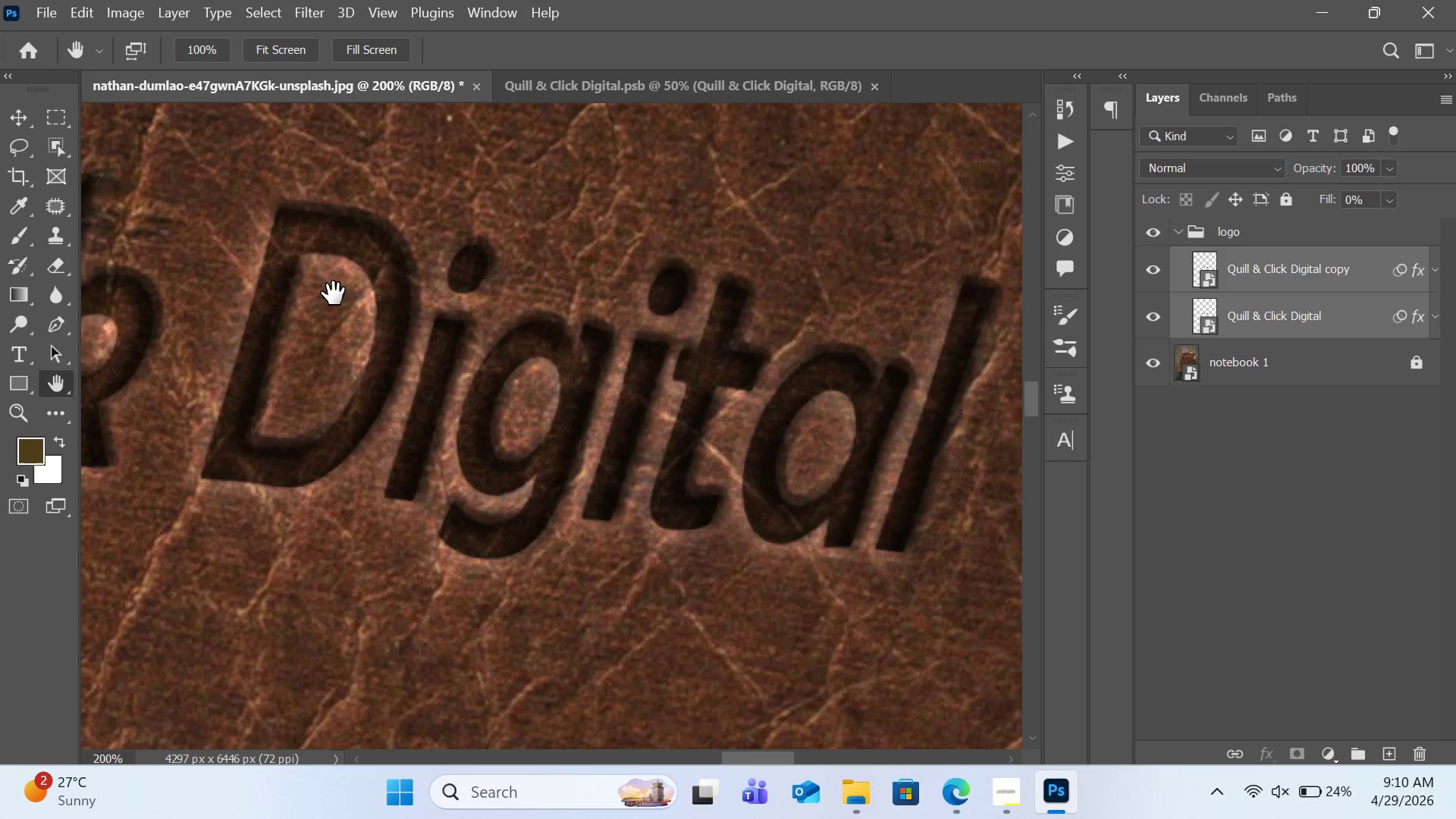 
key(Control+0)
 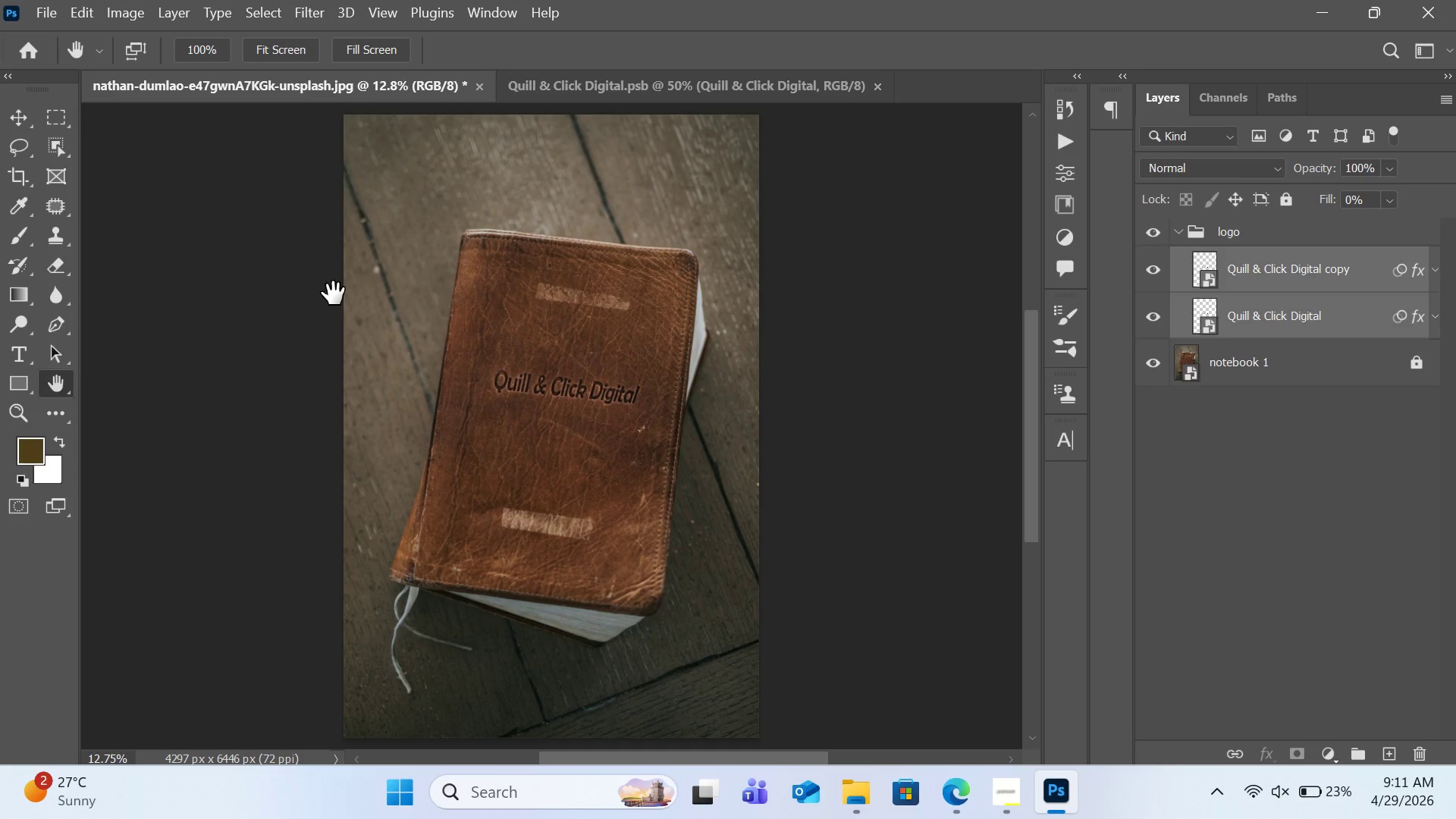 
wait(14.33)
 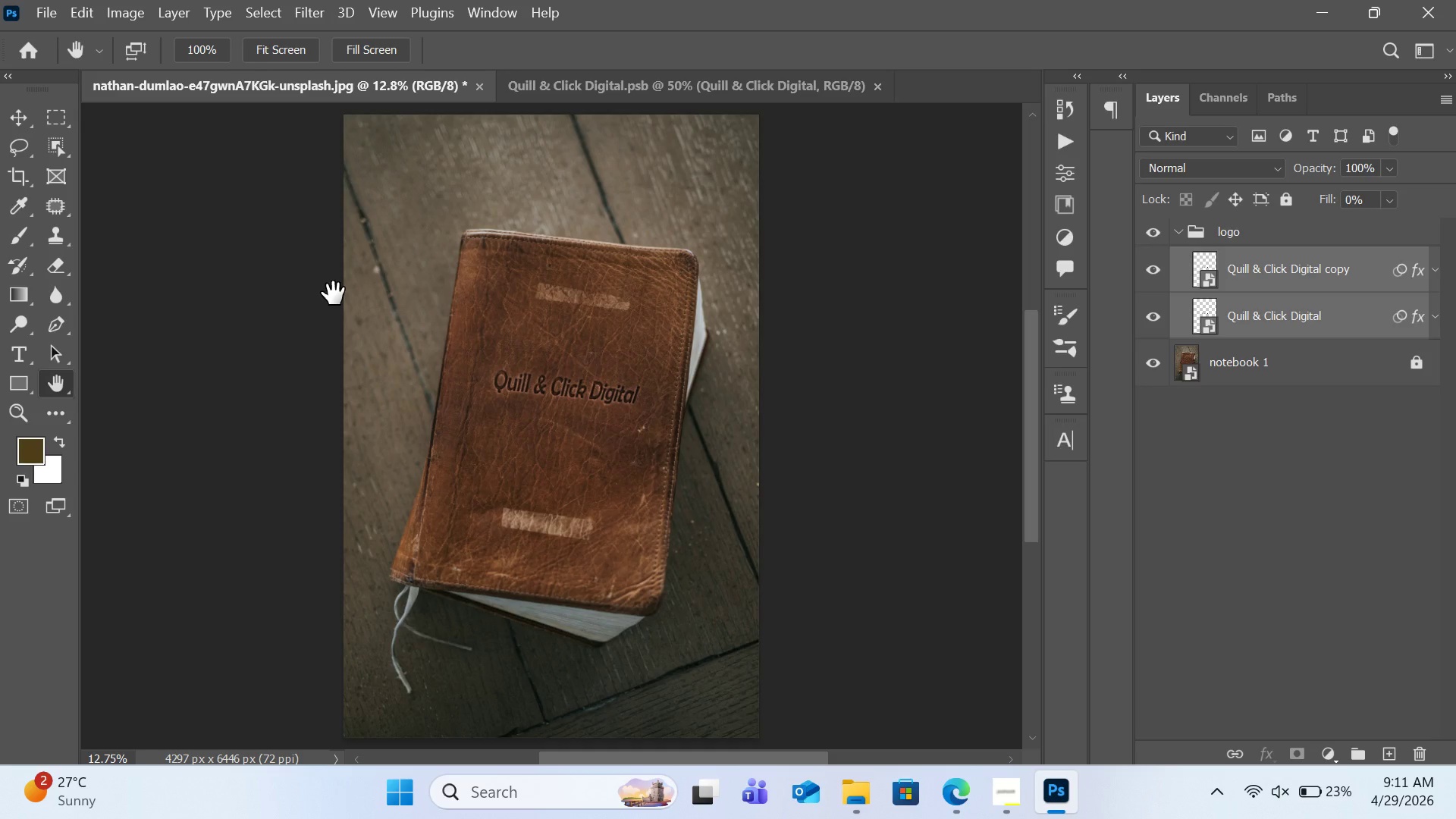 
left_click([24, 349])
 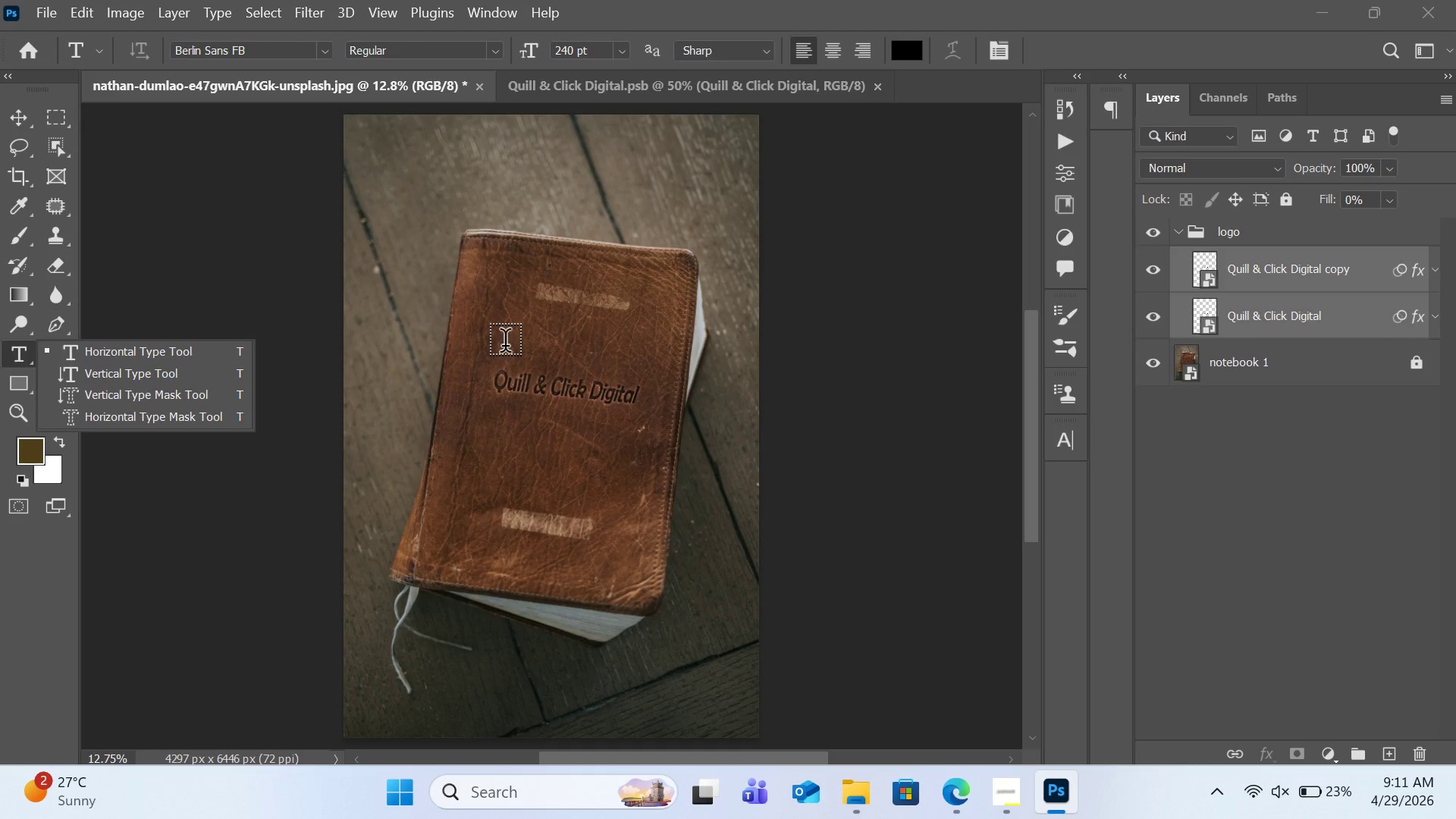 
left_click([501, 346])
 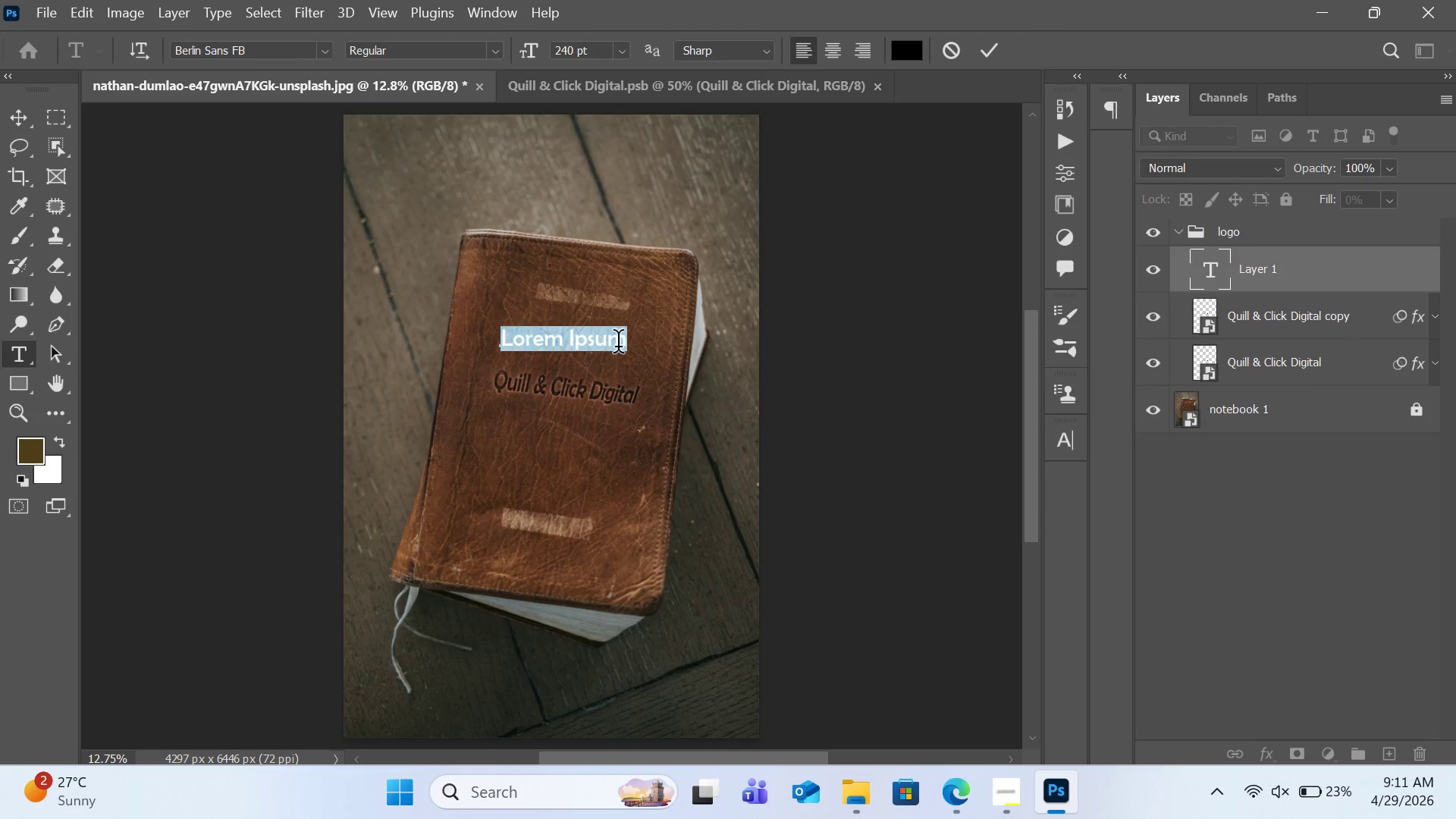 
type(Quill & Clicj Digital)
 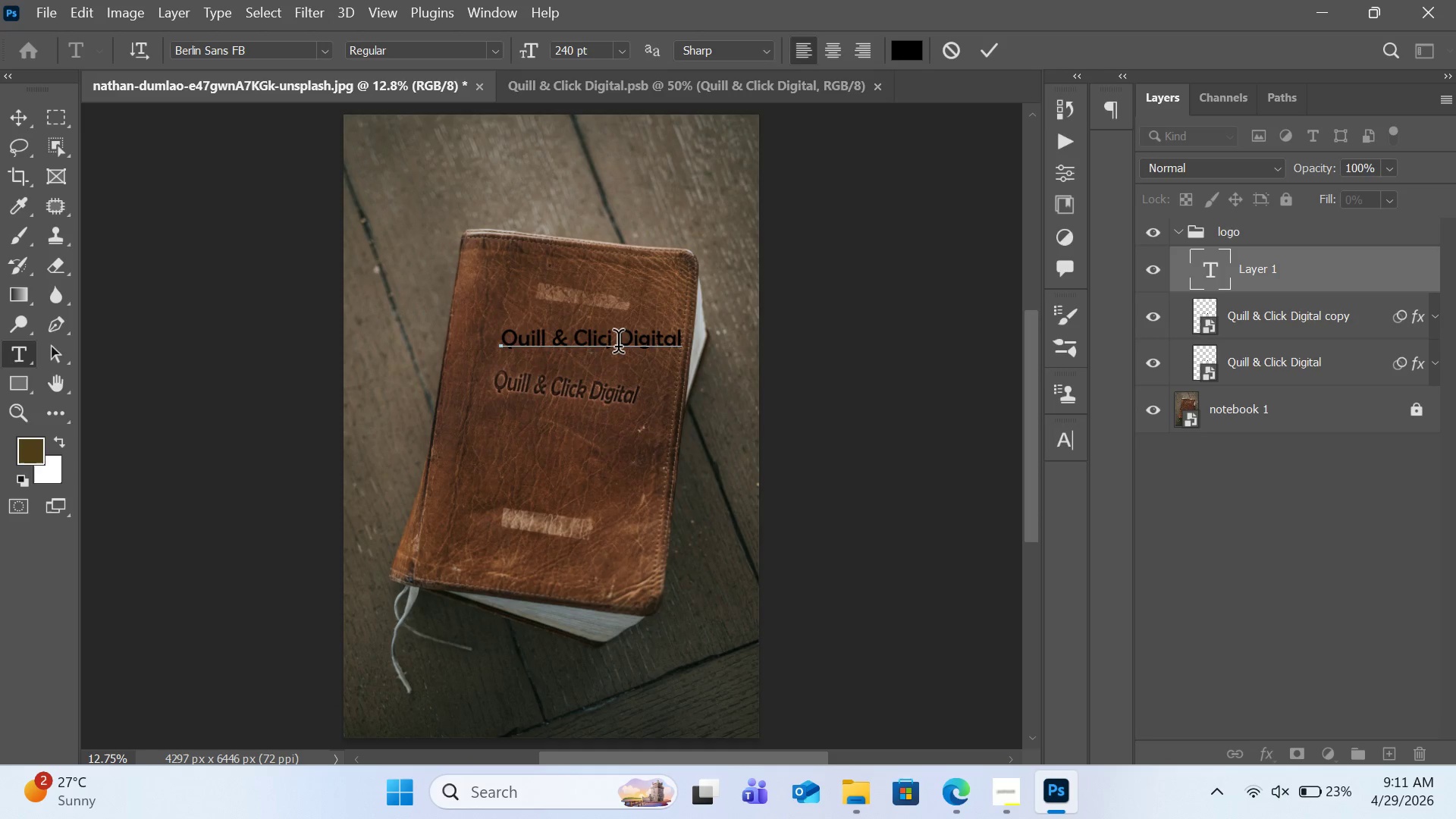 
key(Control+T)
 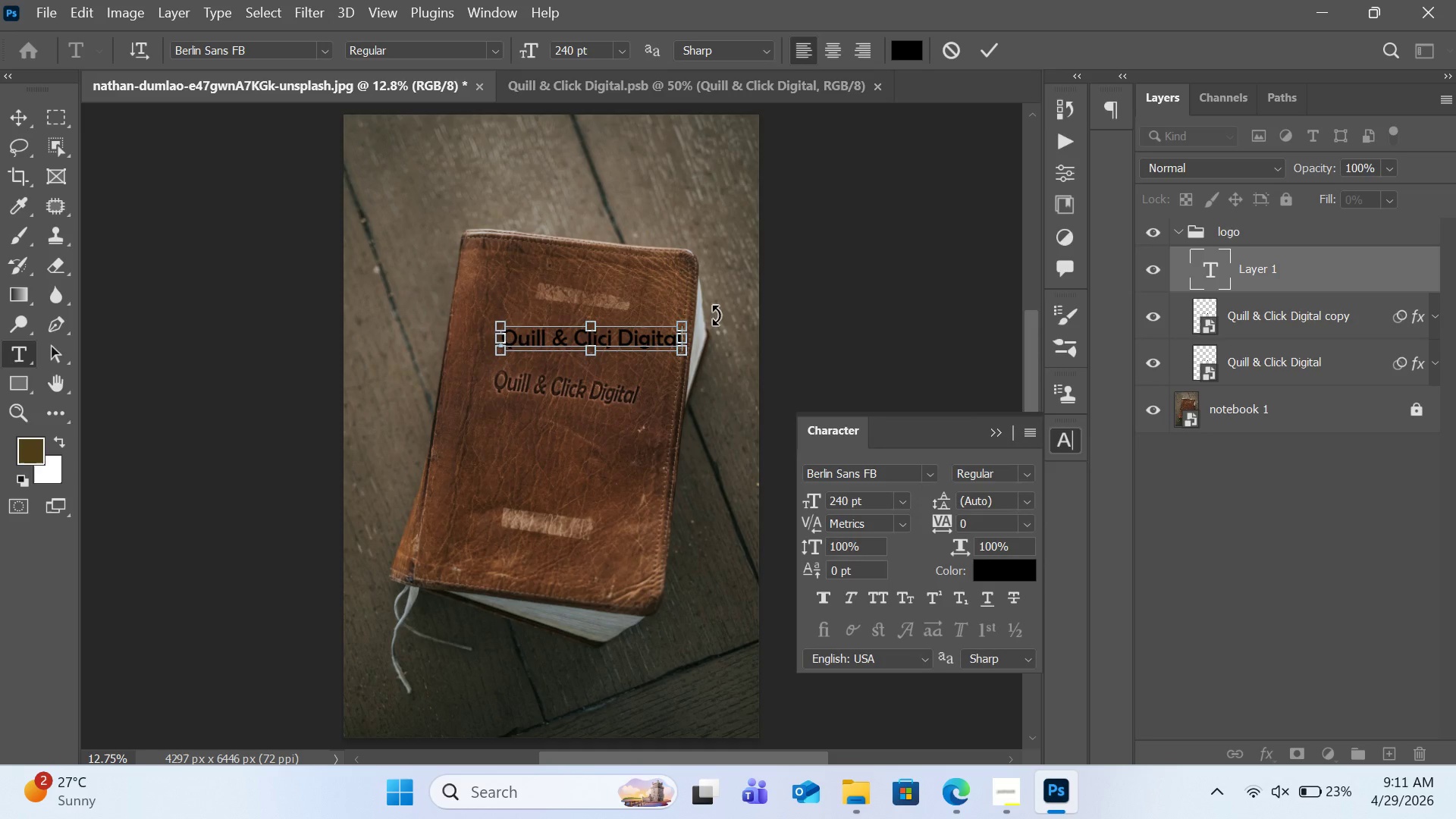 
left_click_drag(start_coordinate=[714, 315], to_coordinate=[699, 318])
 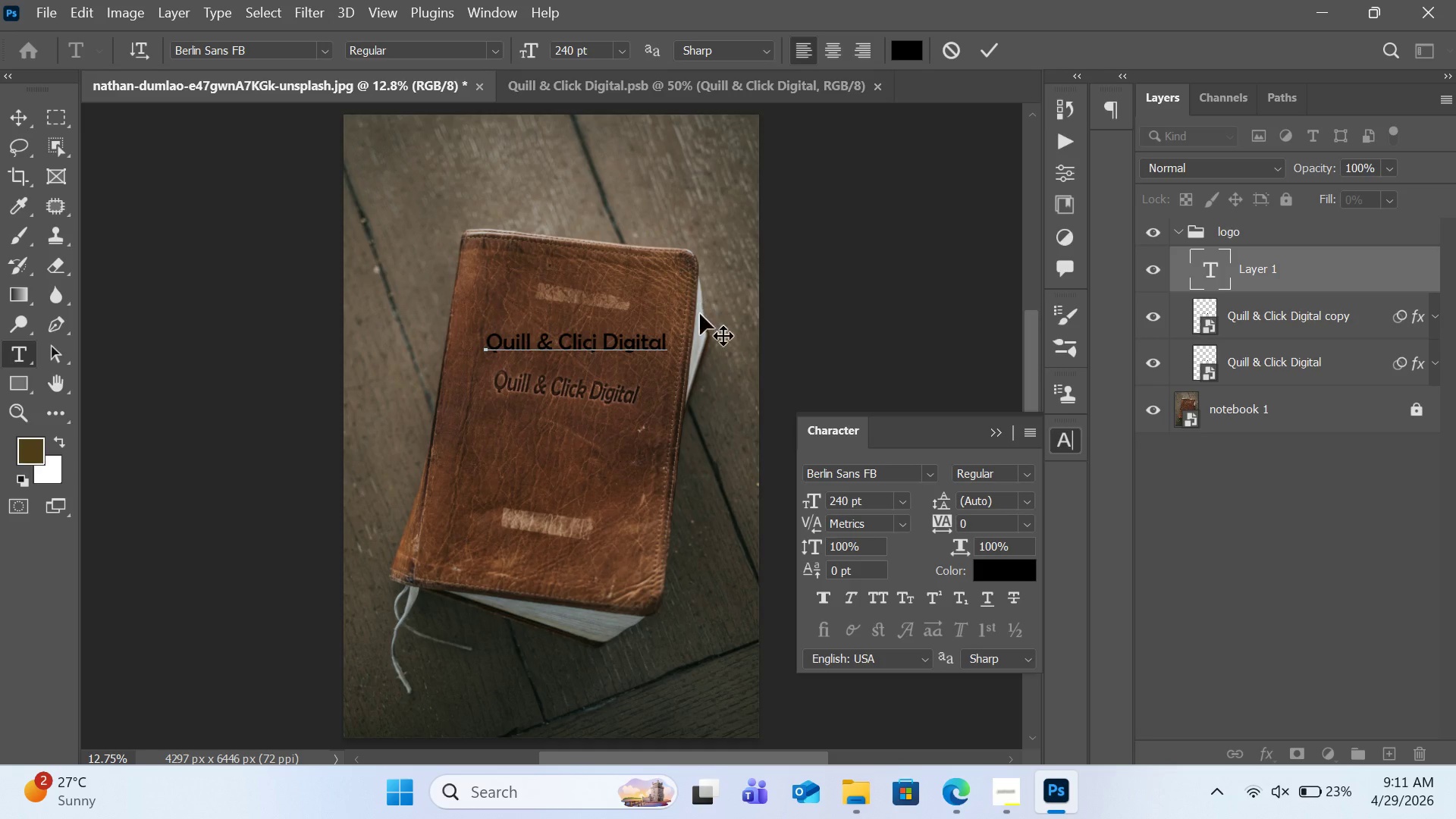 
hold_key(key=ControlLeft, duration=5.69)
left_click_drag(start_coordinate=[701, 310], to_coordinate=[720, 318])
 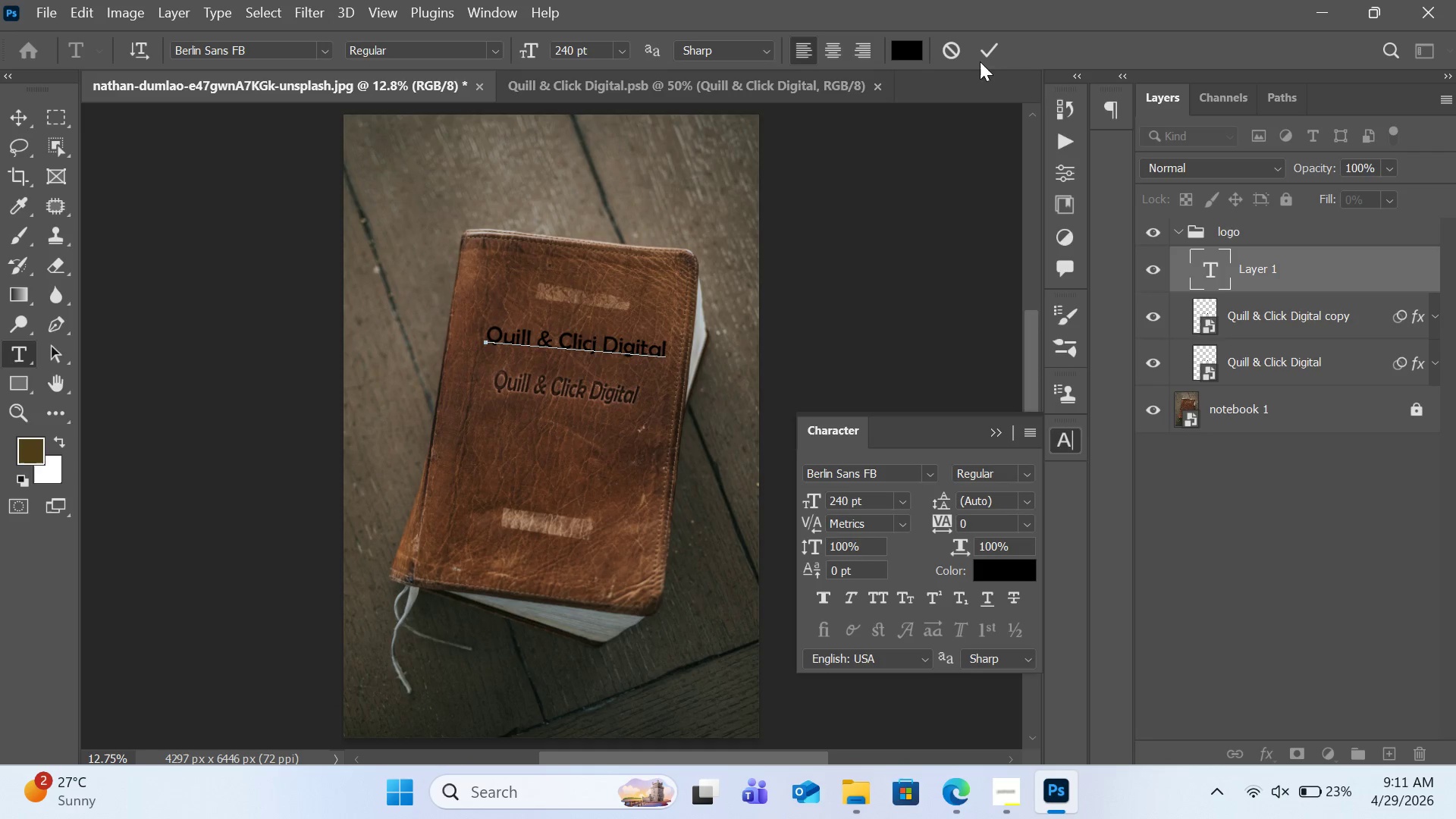 
left_click([994, 49])
 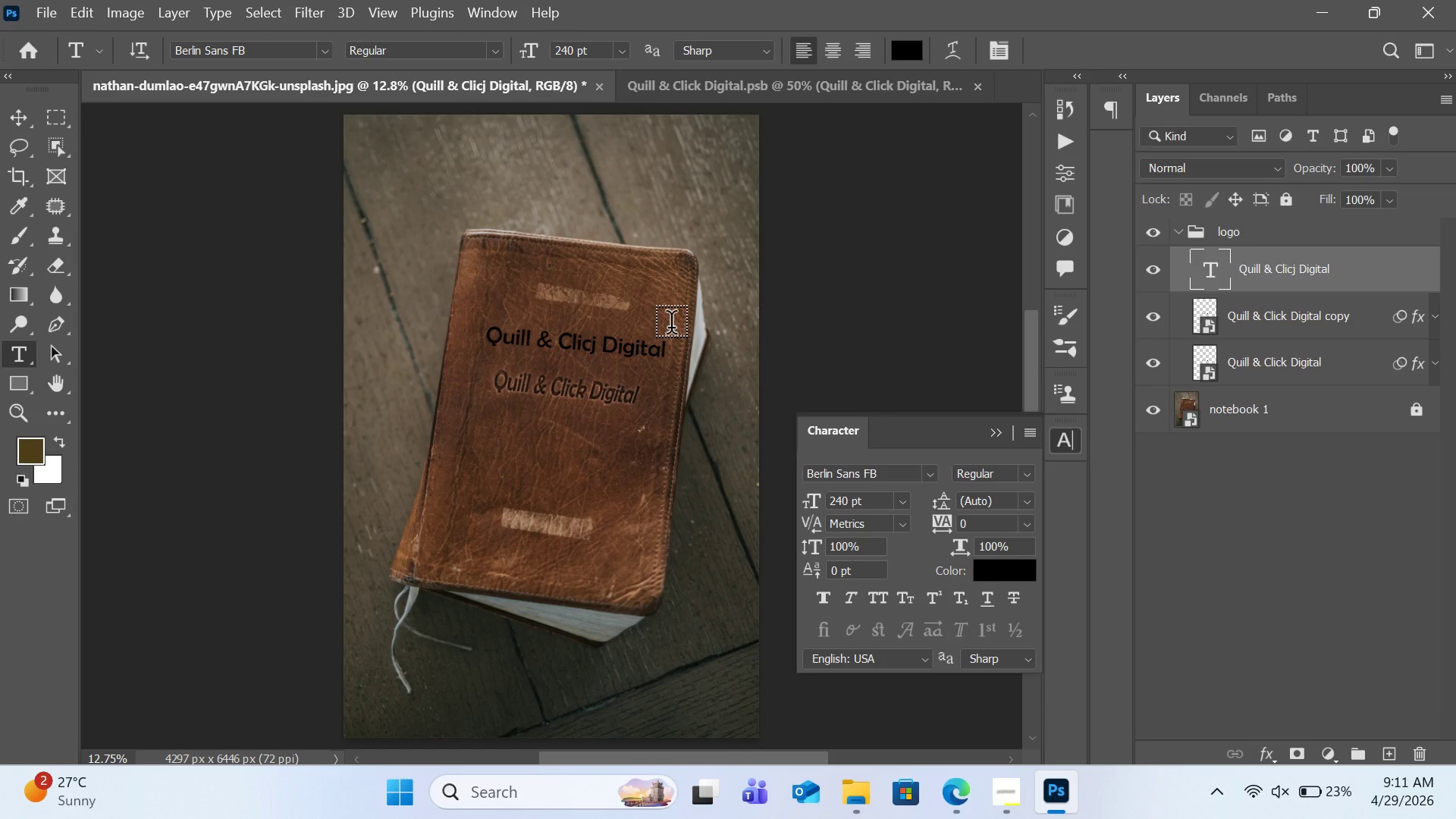 
wait(13.81)
 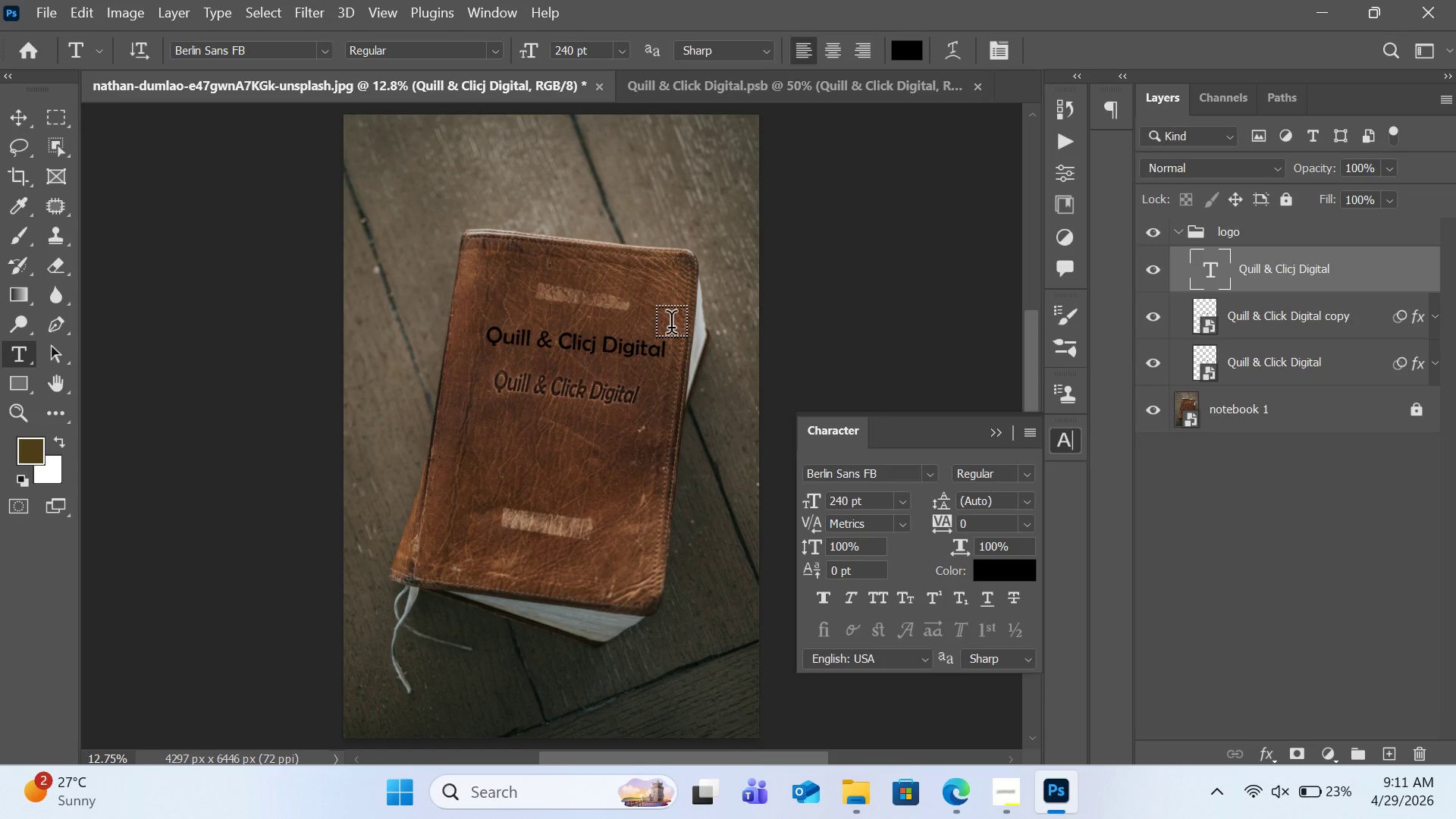 
double_click([643, 347])
 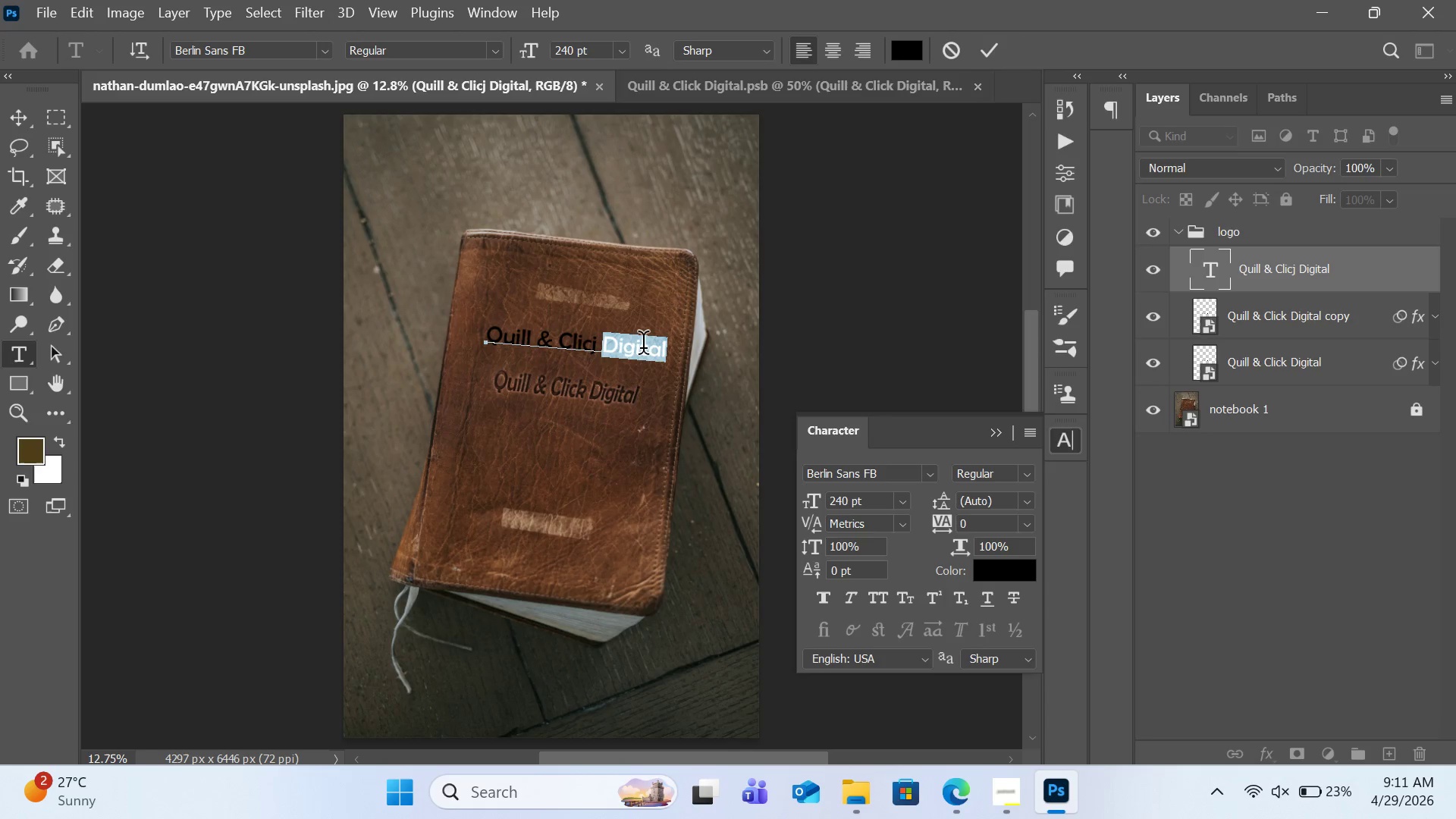 
key(Control+A)
 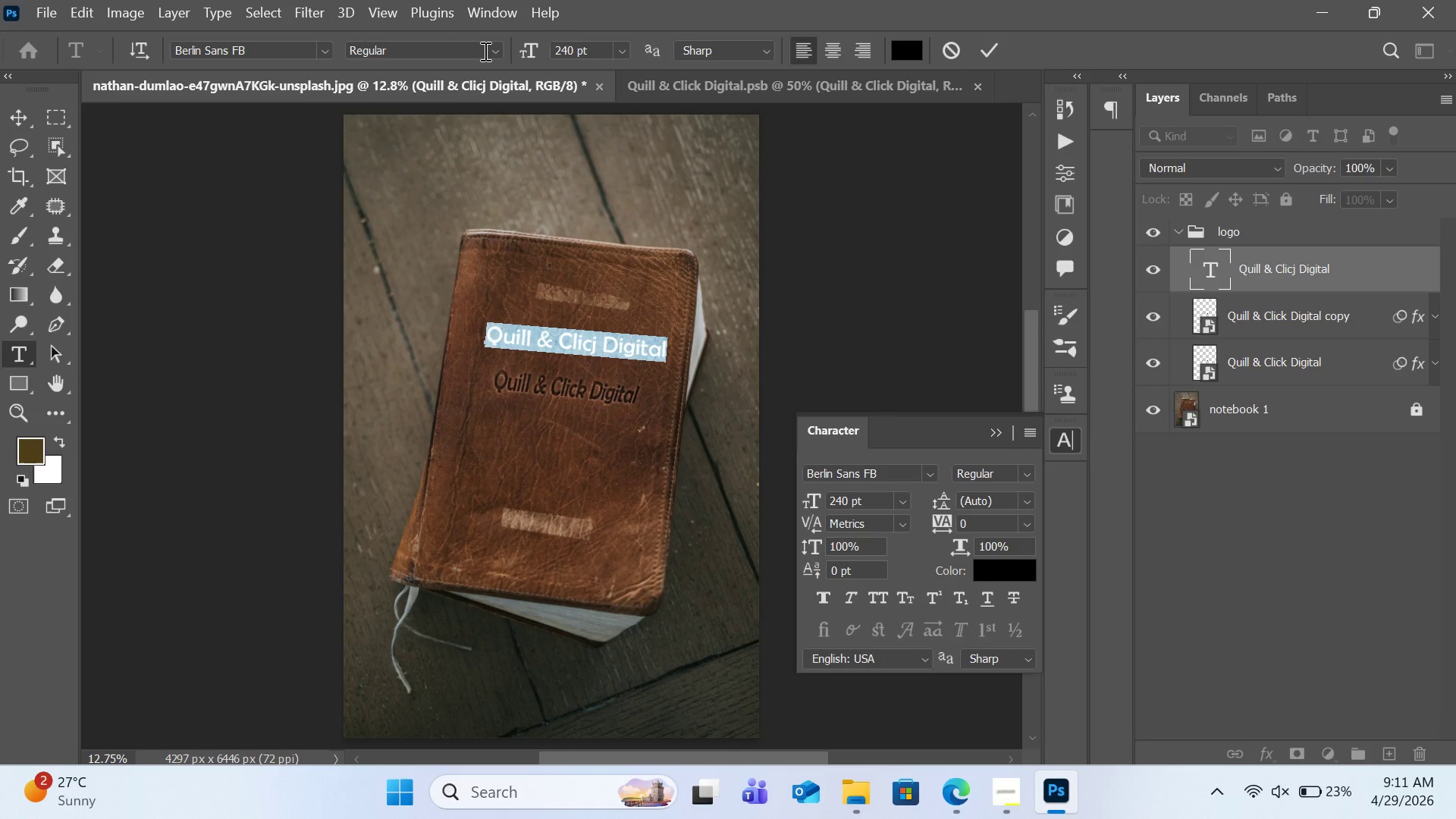 
left_click([488, 44])
 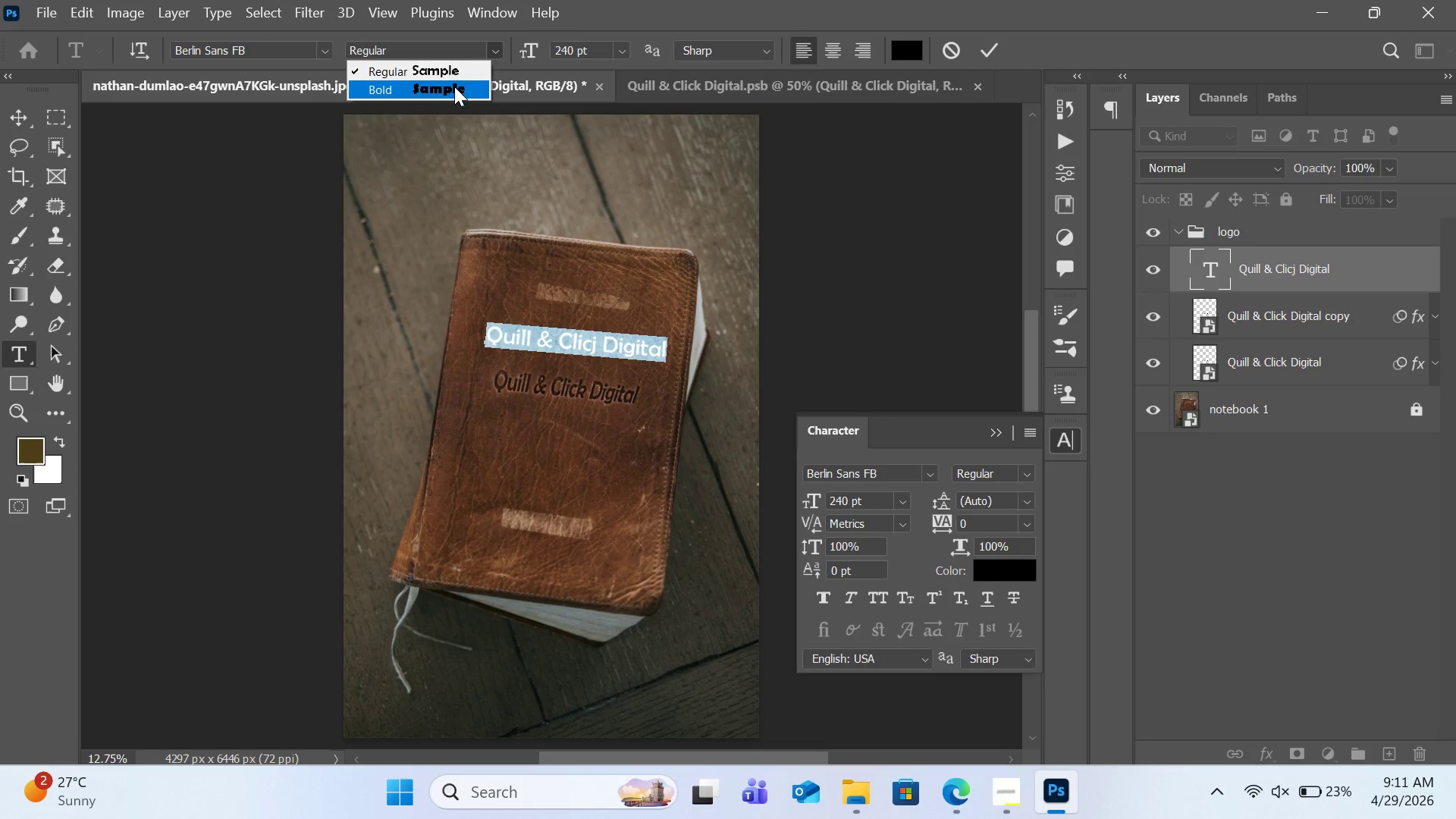 
left_click([454, 86])
 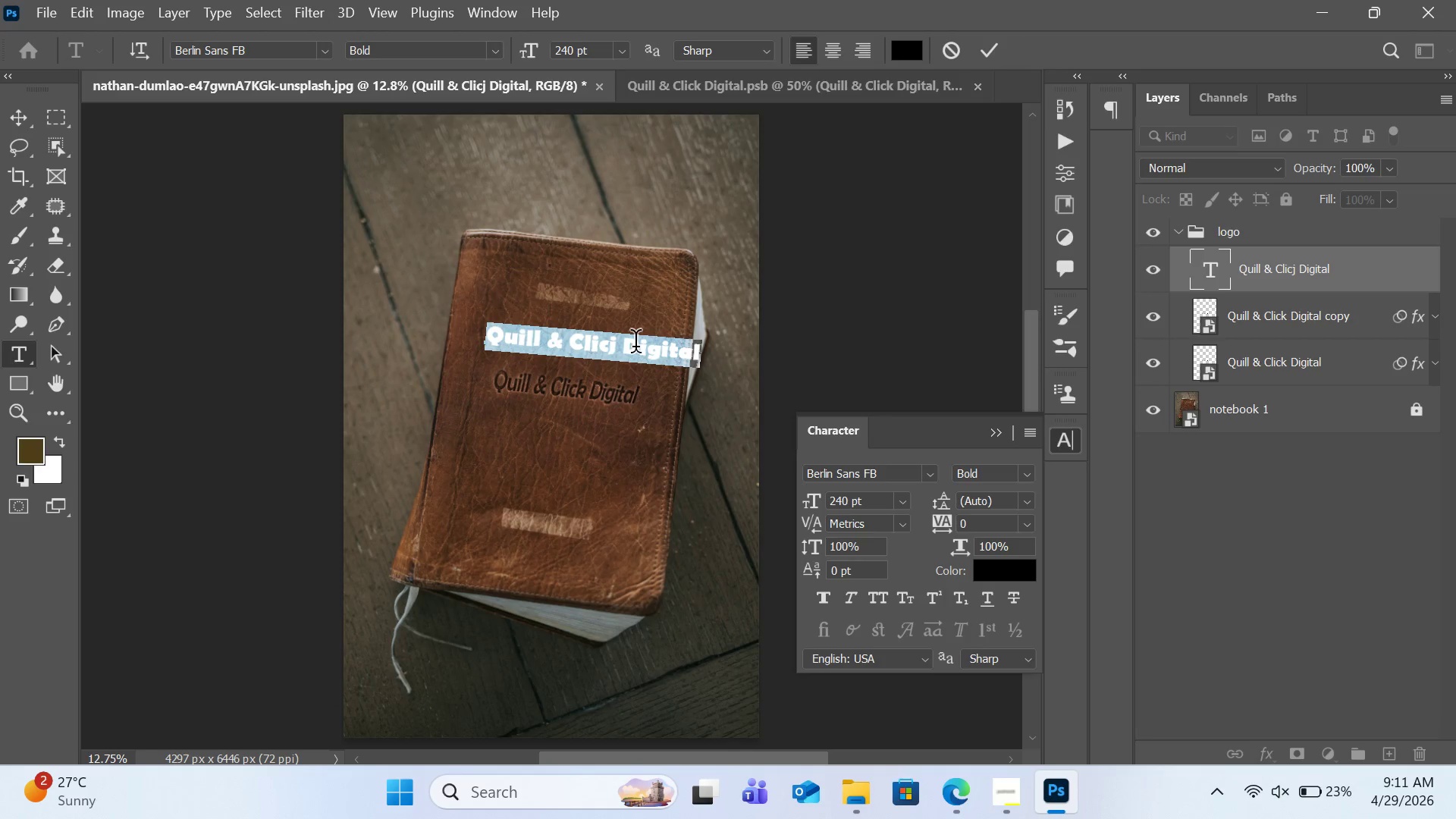 
hold_key(key=ControlLeft, duration=4.74)
left_click_drag(start_coordinate=[704, 377], to_coordinate=[665, 371])
 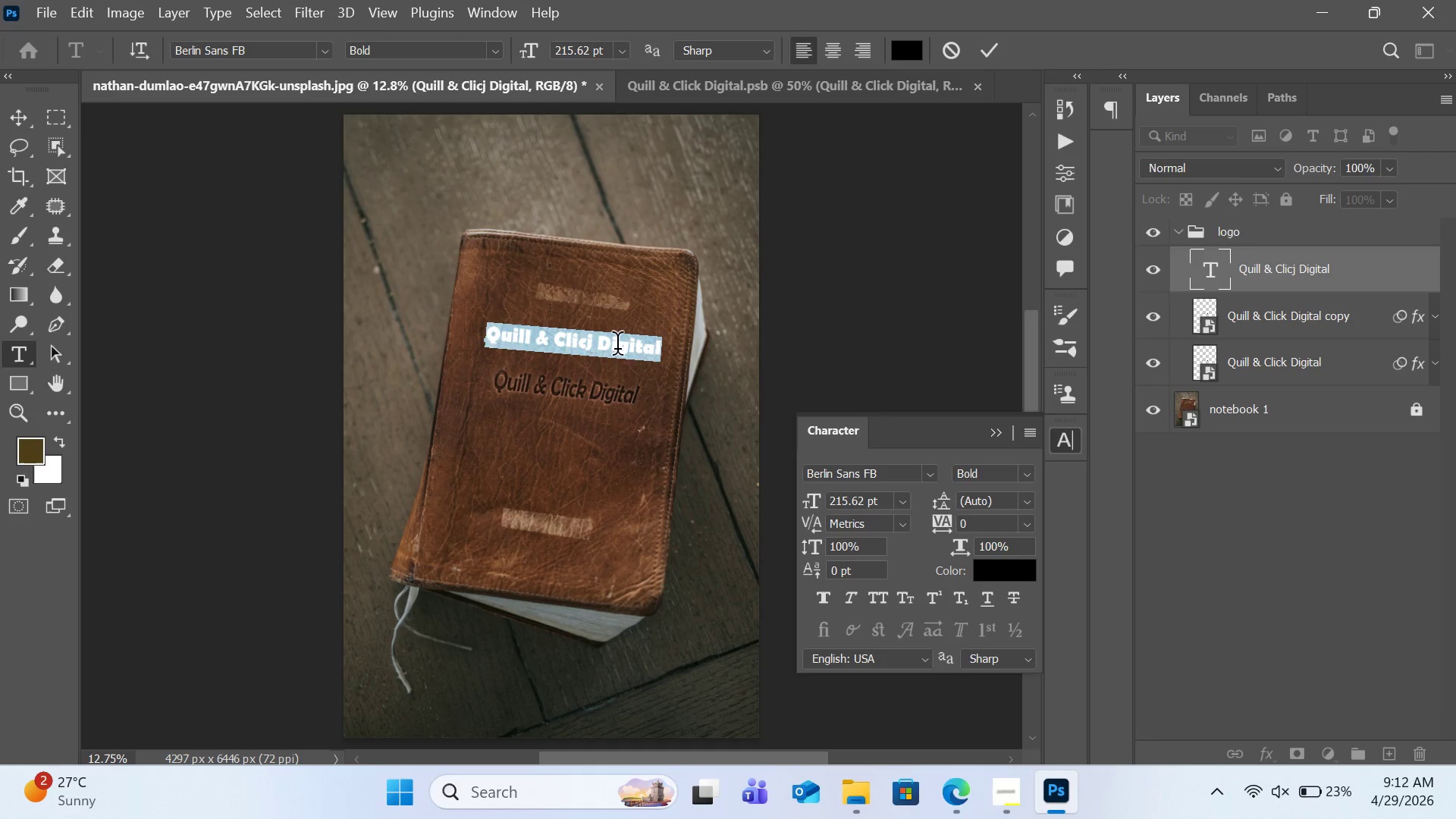 
hold_key(key=ControlLeft, duration=3.31)
left_click_drag(start_coordinate=[617, 350], to_coordinate=[620, 346])
 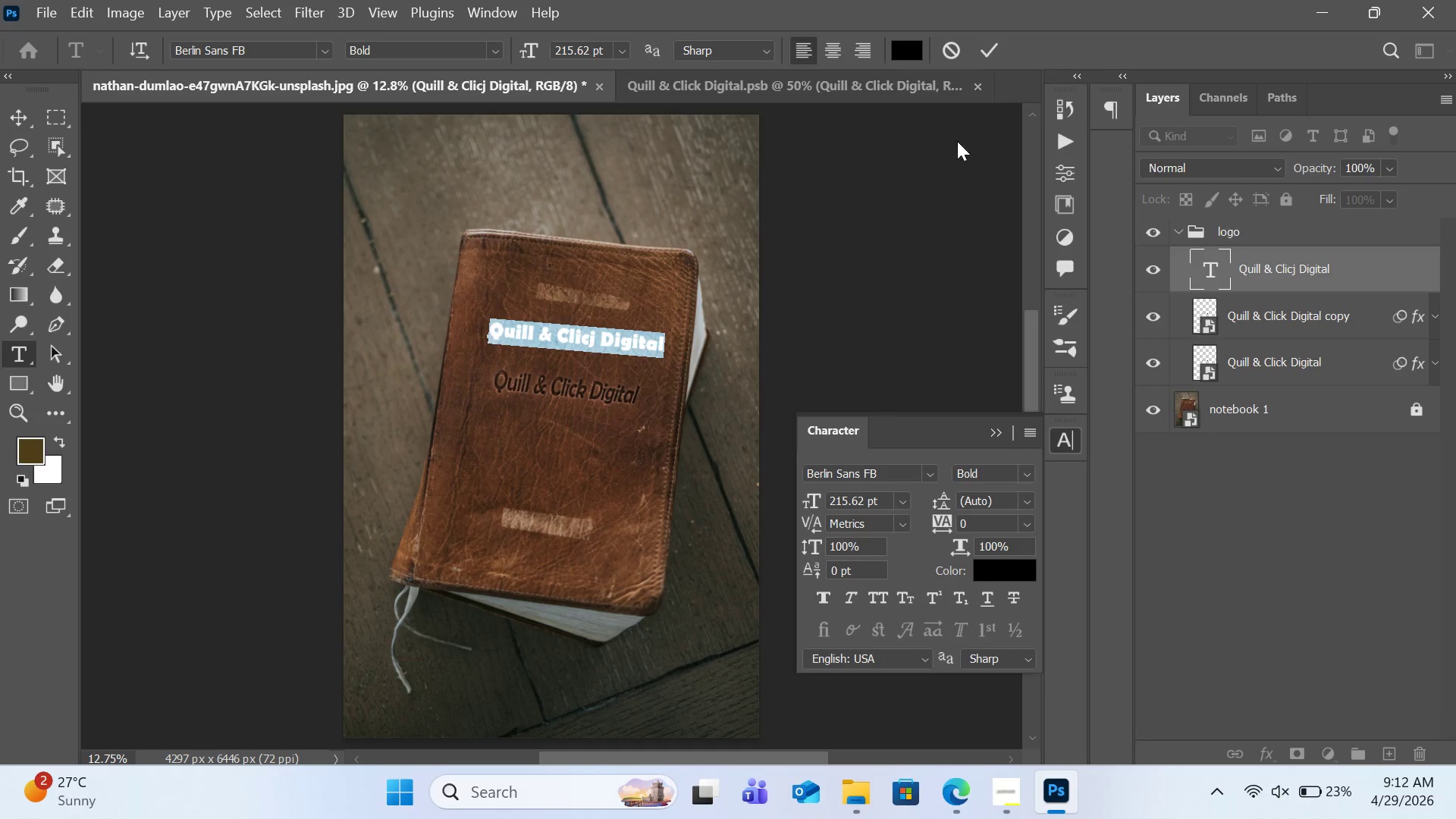 
left_click([987, 43])
 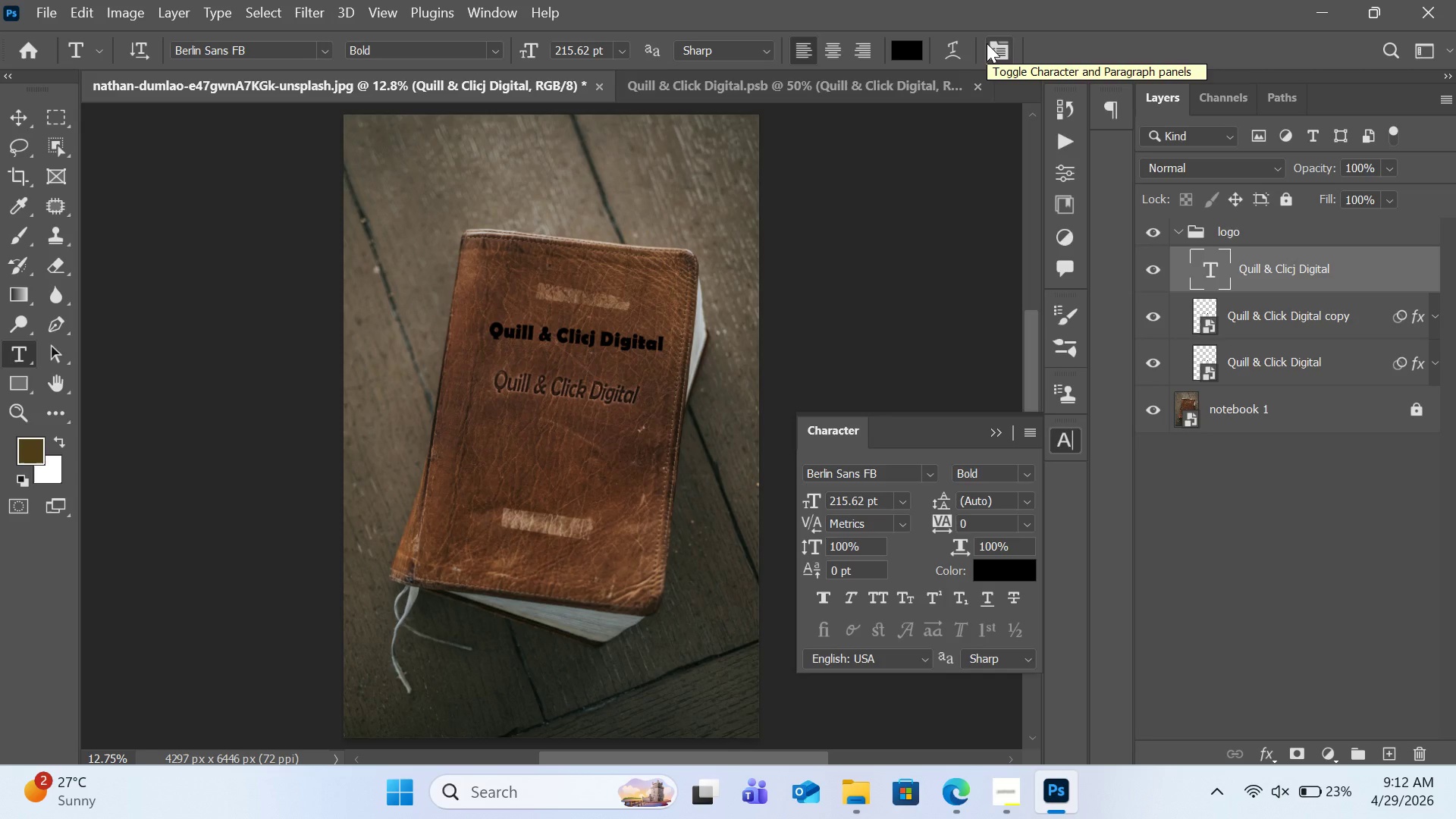 
wait(10.81)
 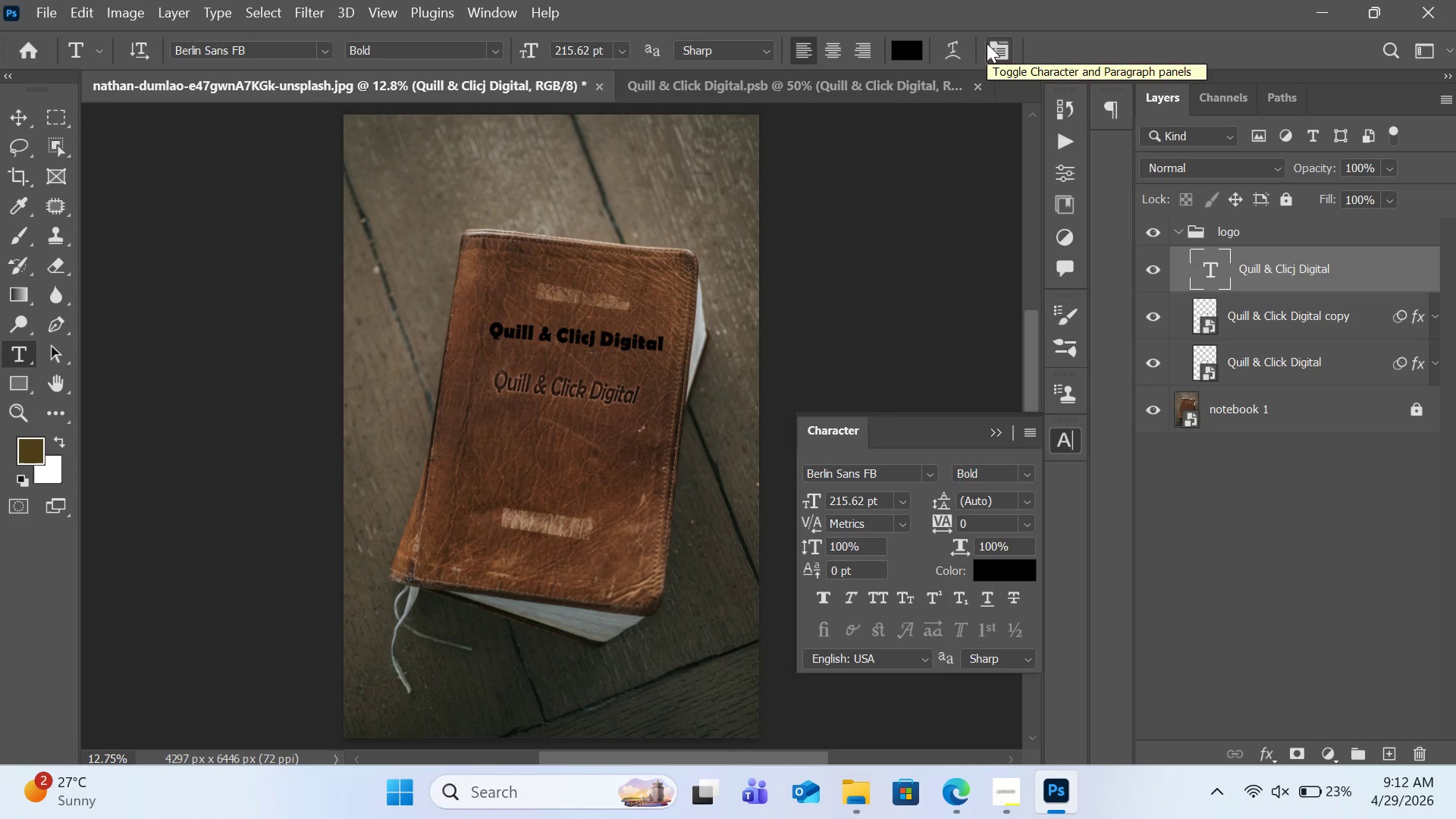 
left_click_drag(start_coordinate=[312, 11], to_coordinate=[621, 449])
 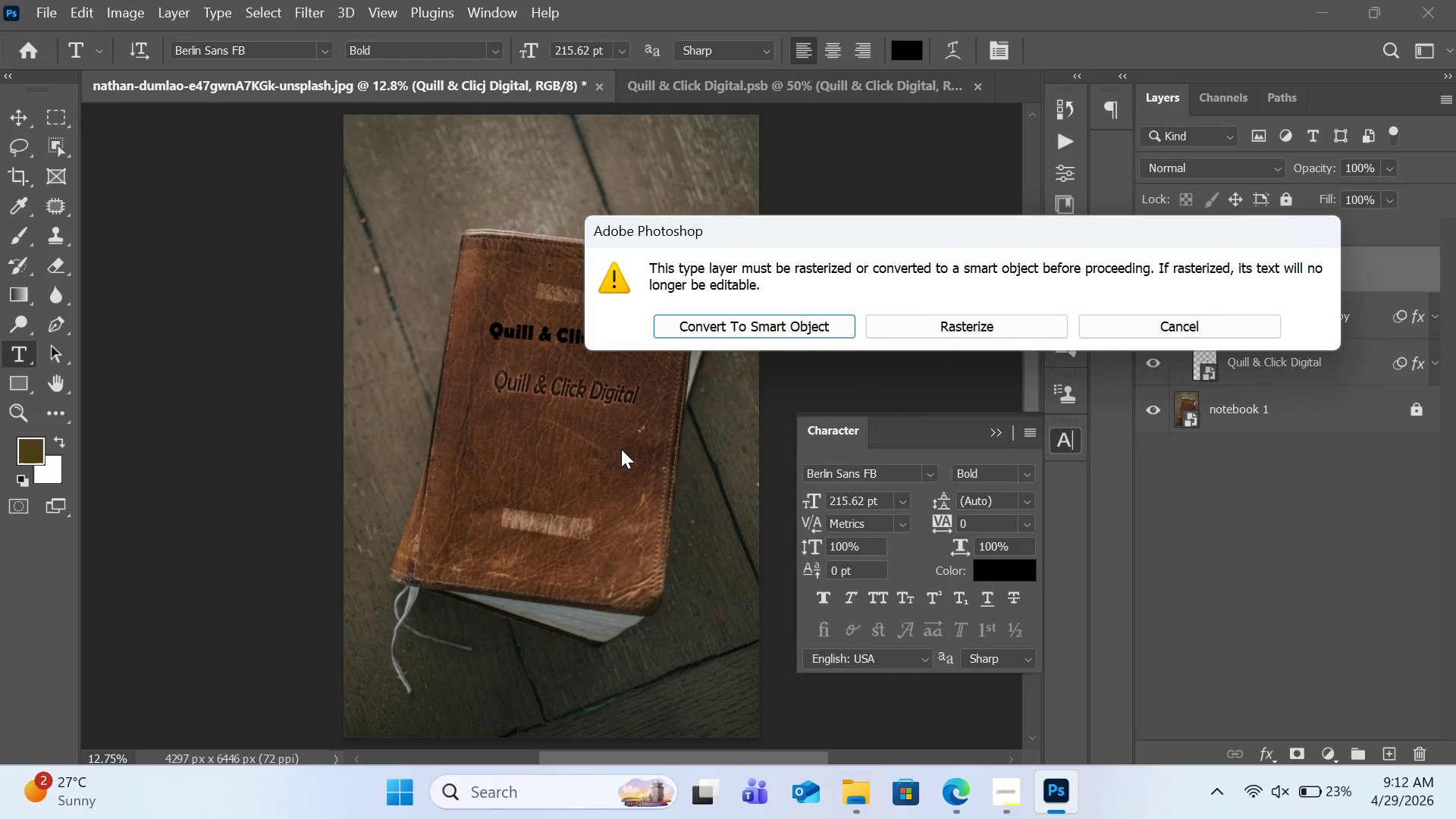 
left_click([621, 449])
 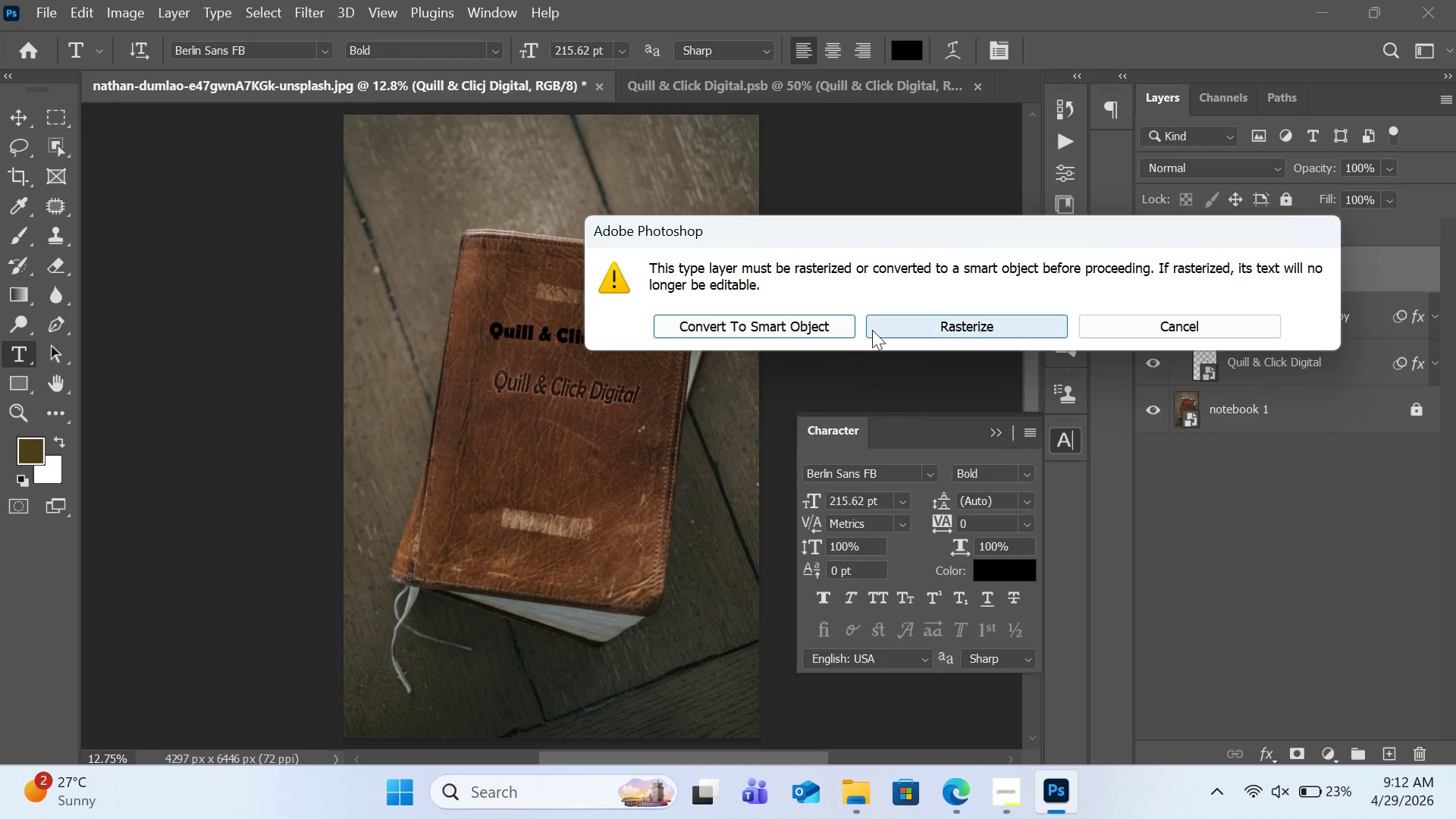 
left_click([730, 330])
 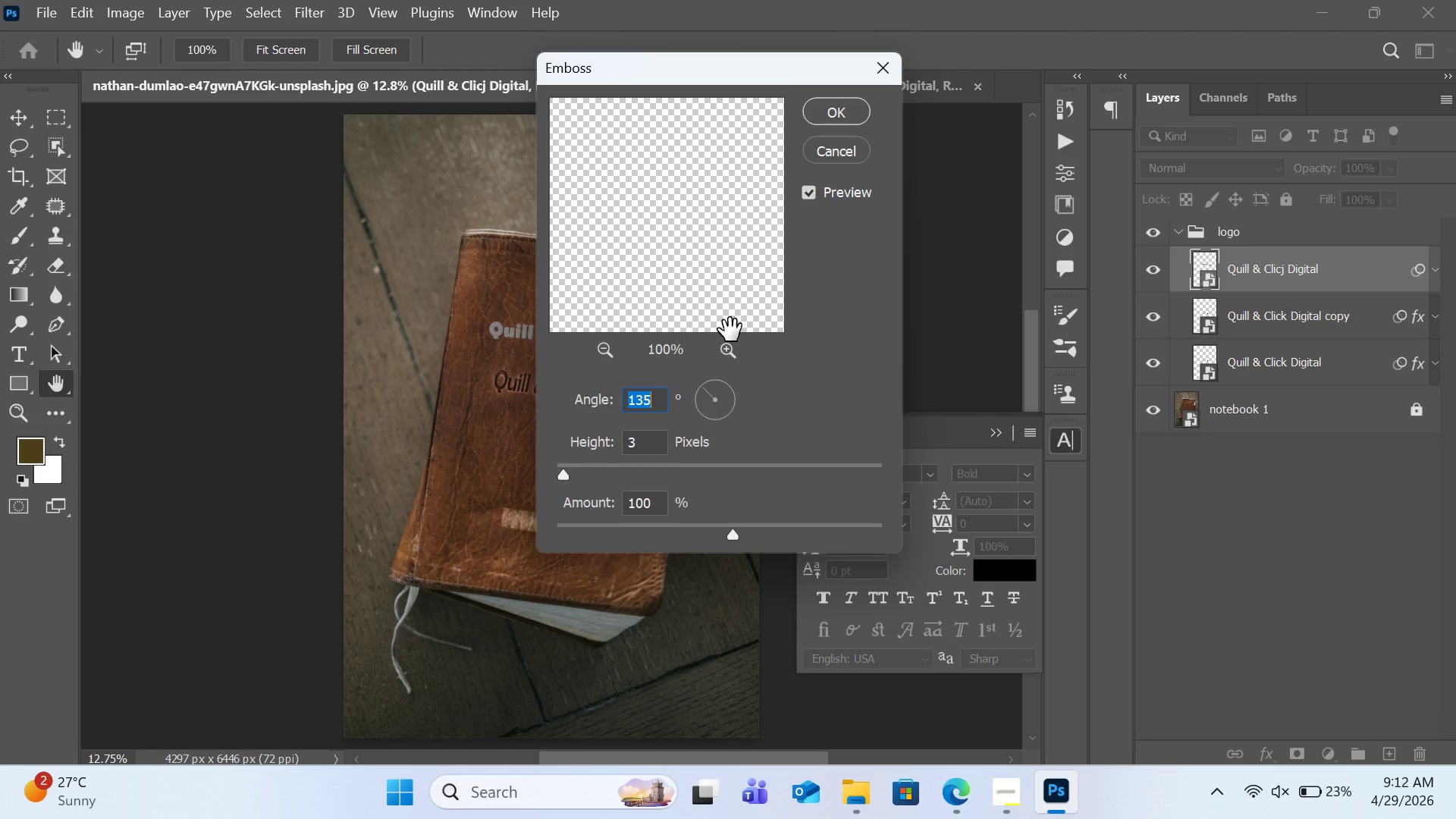 
wait(7.59)
 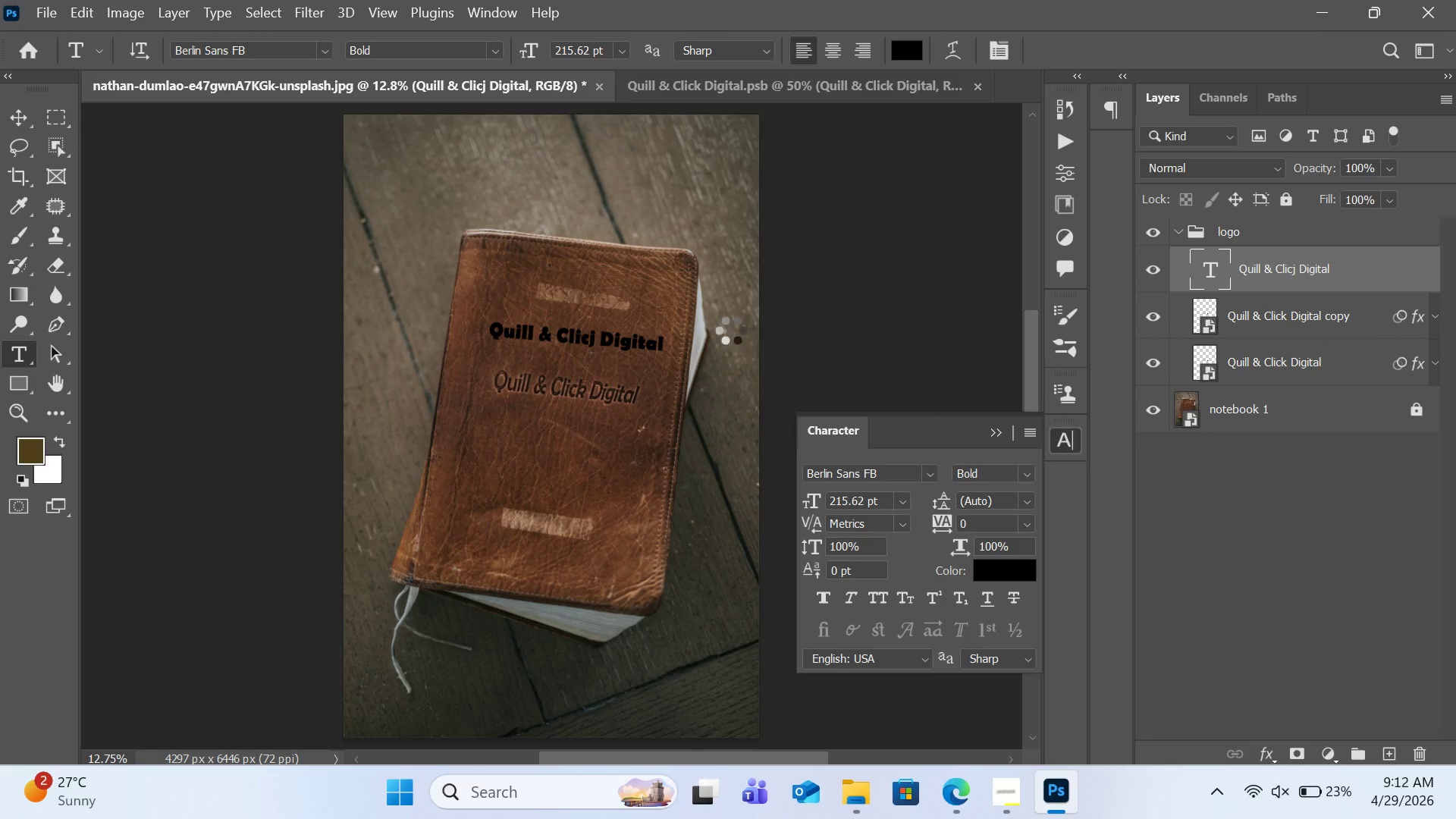 
left_click_drag(start_coordinate=[796, 69], to_coordinate=[871, 107])
 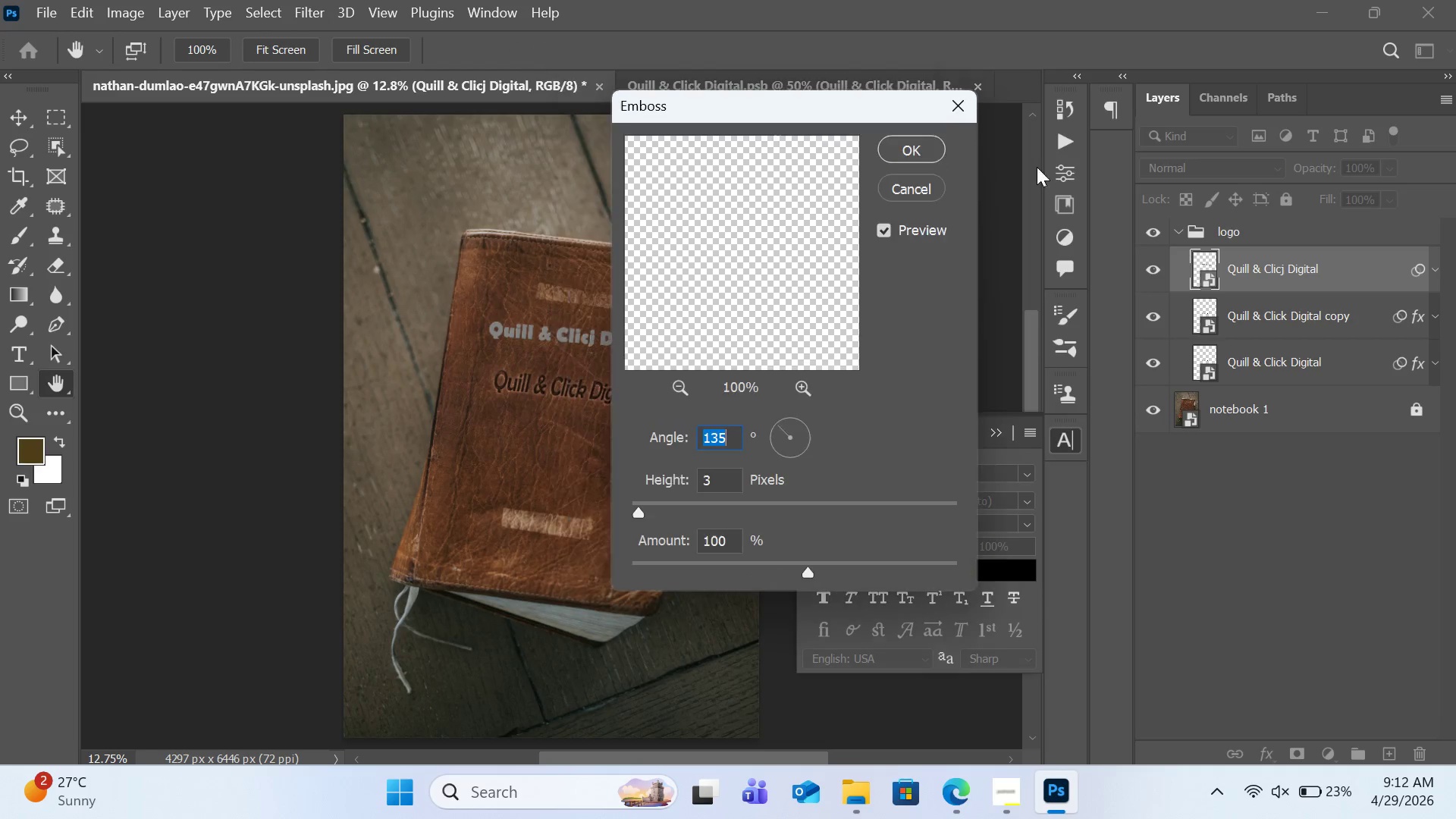 
left_click_drag(start_coordinate=[930, 127], to_coordinate=[934, 209])
 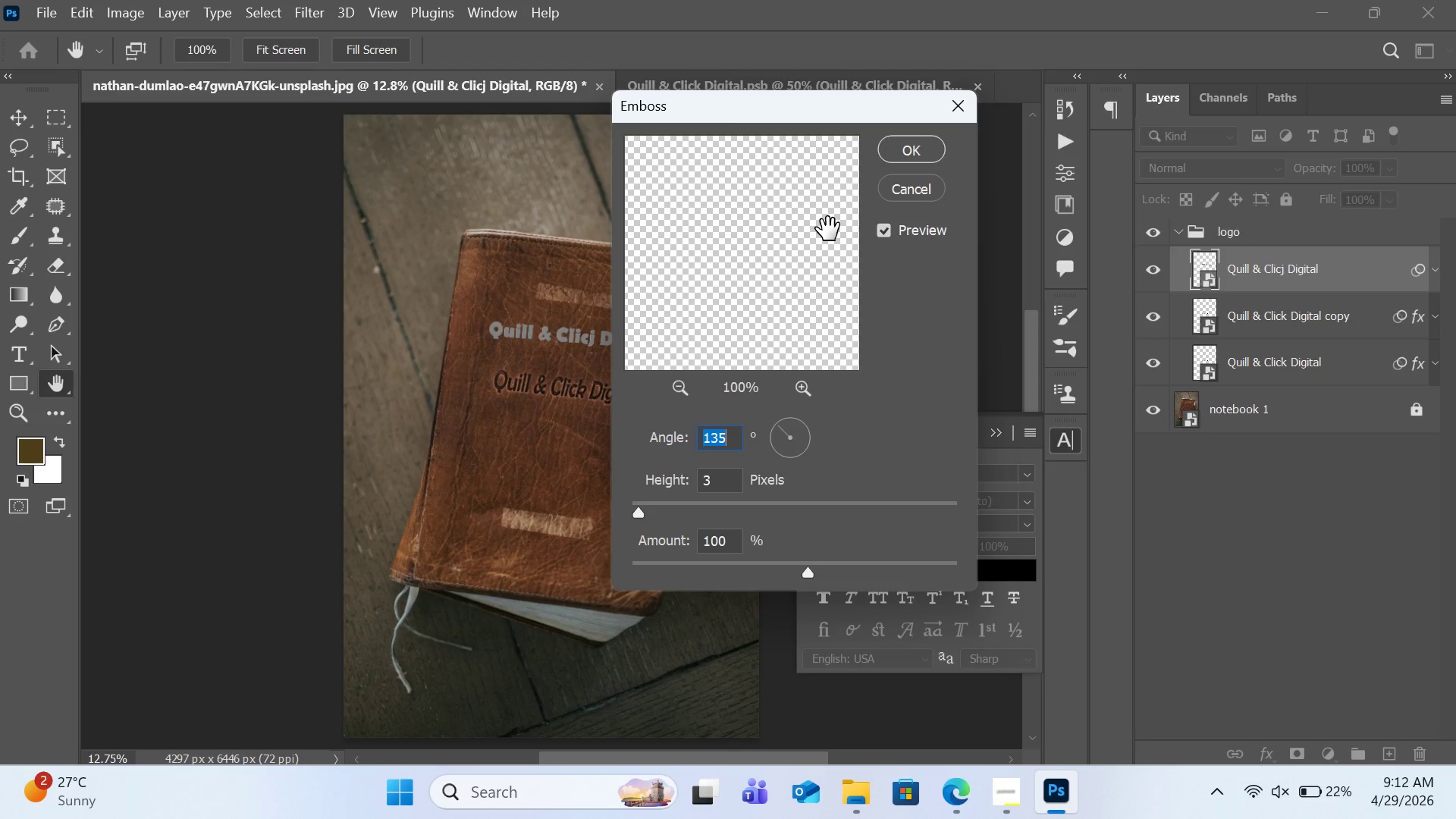 
wait(22.74)
 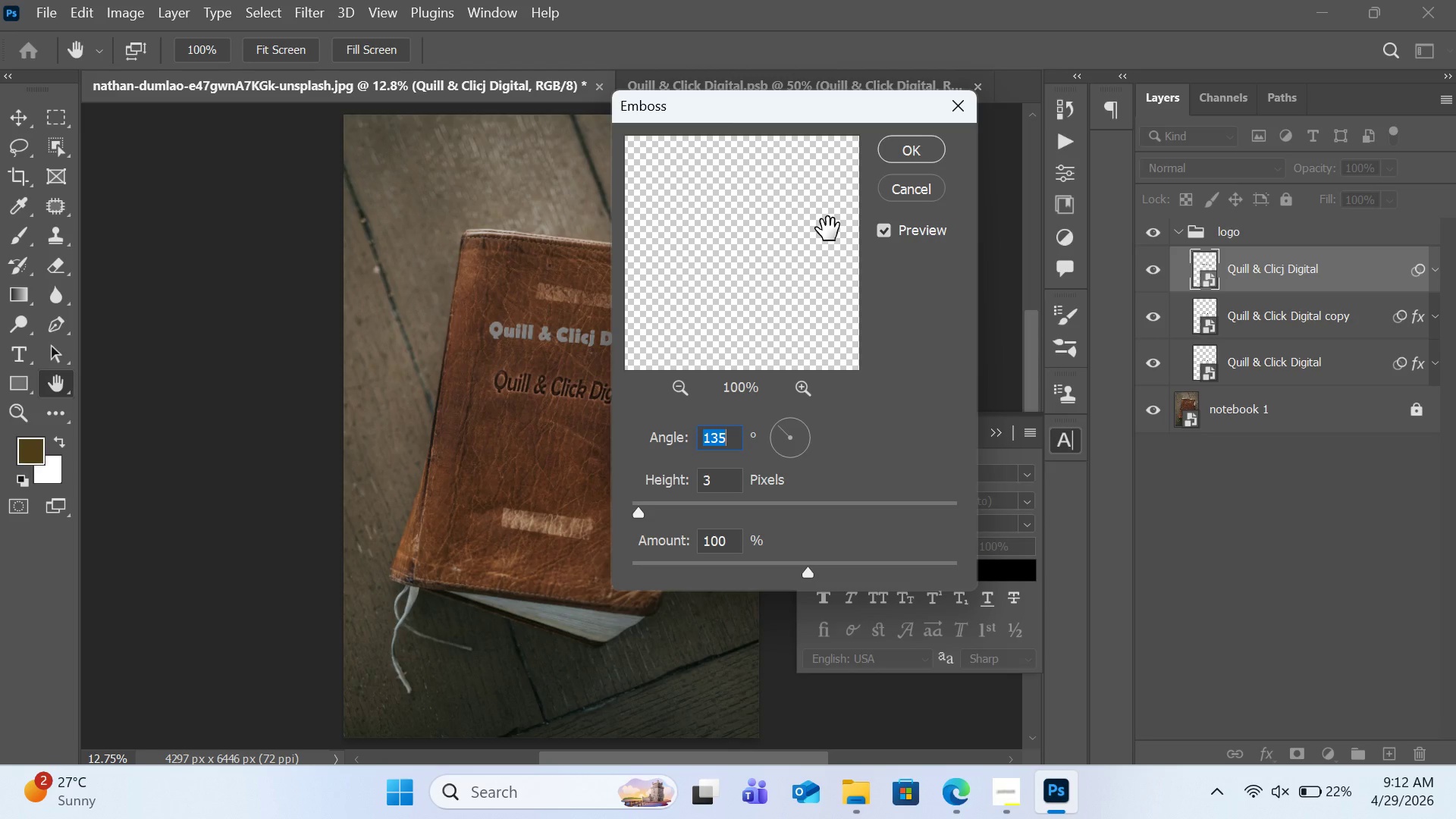 
left_click([791, 435])
 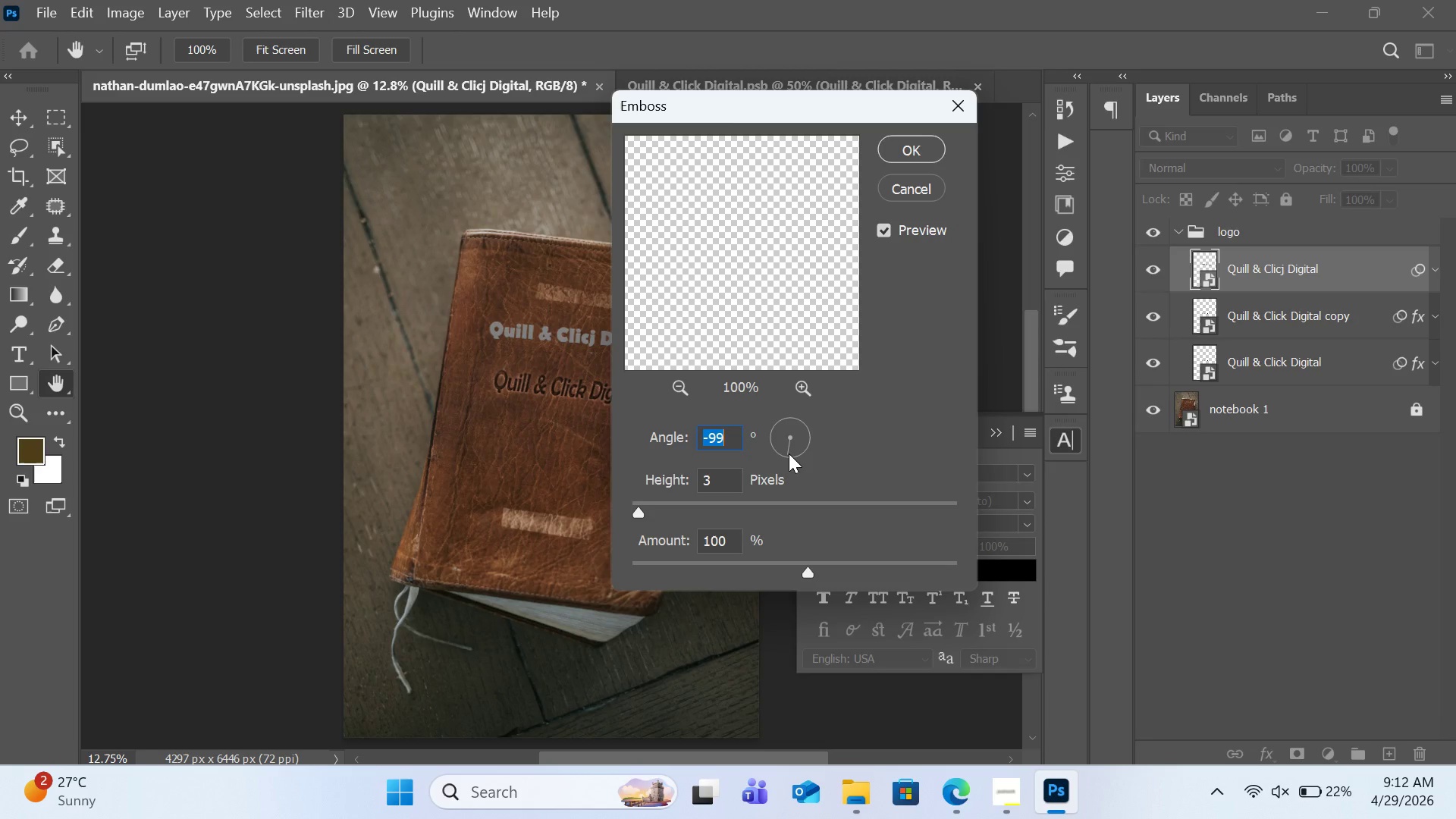 
left_click_drag(start_coordinate=[789, 453], to_coordinate=[793, 453])
 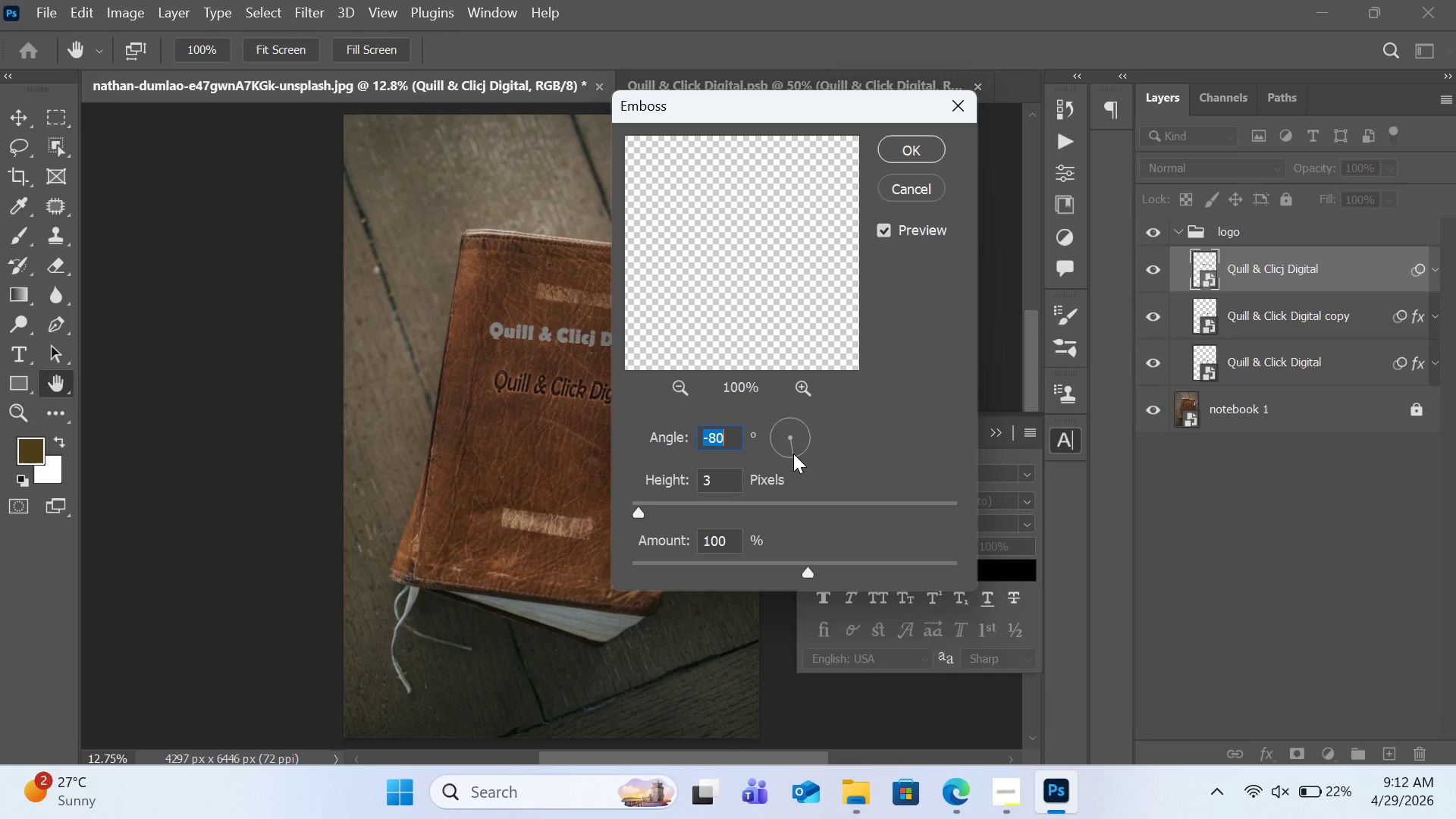 
left_click([793, 453])
 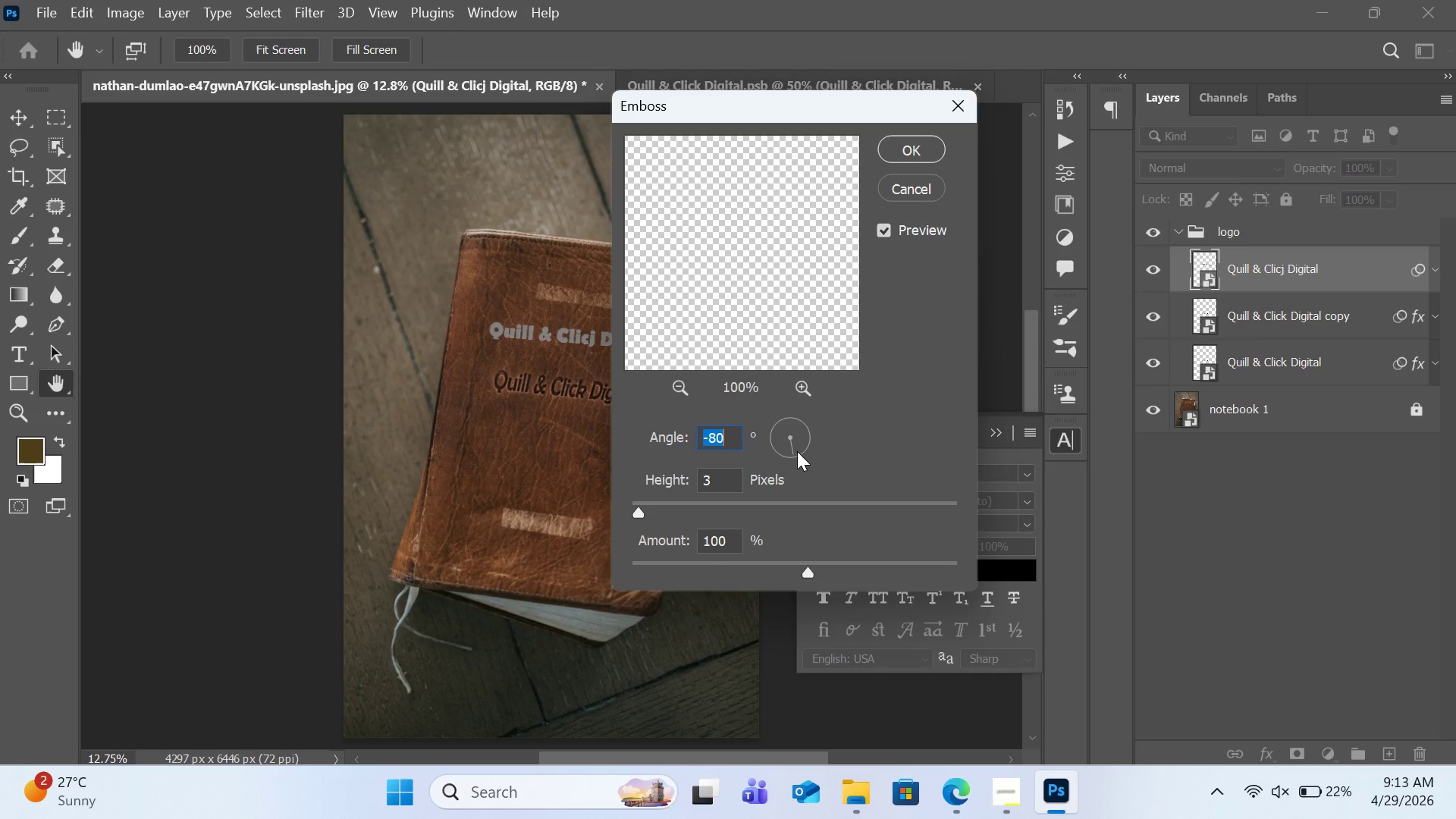 
wait(16.22)
 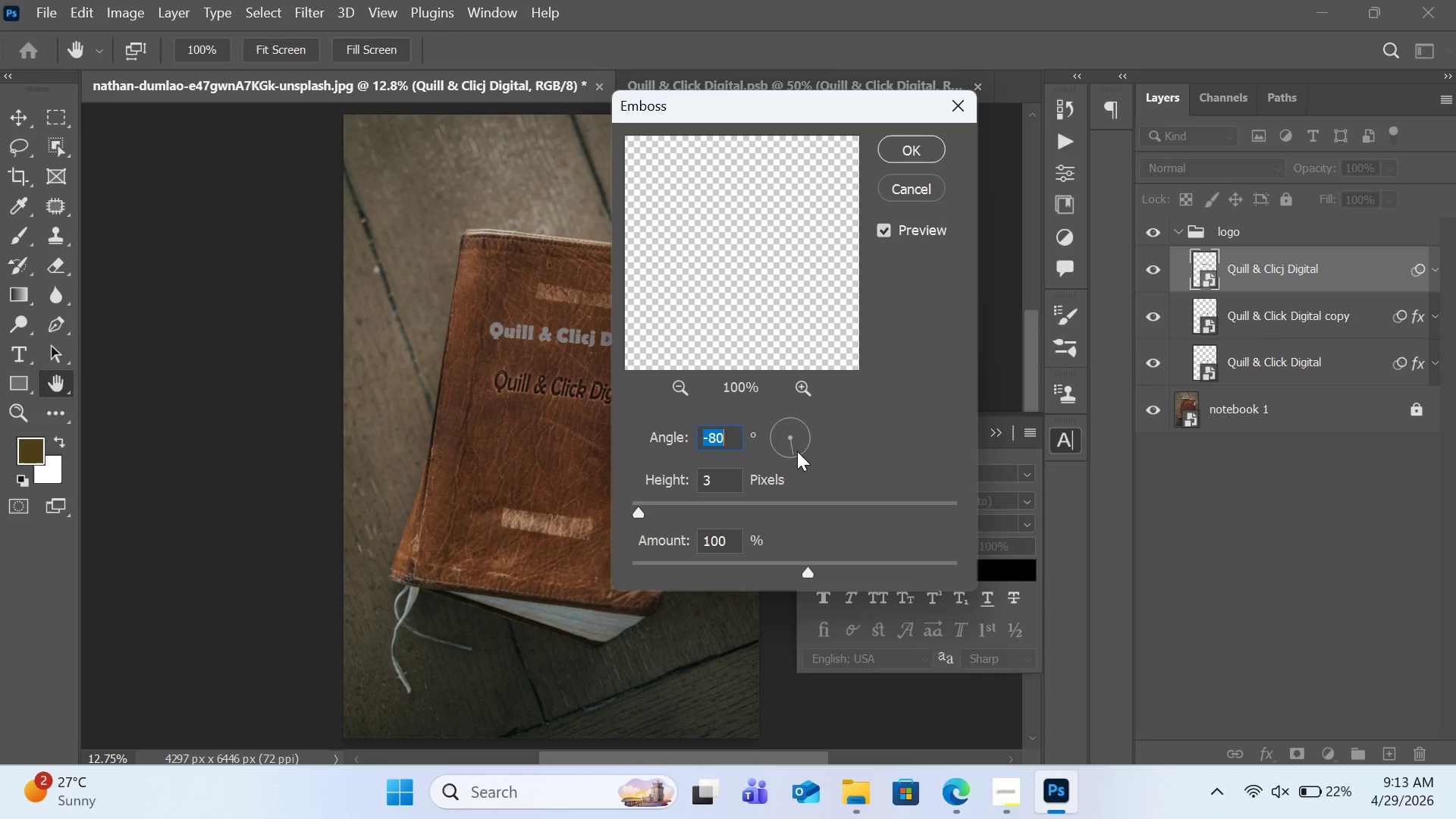 
double_click([798, 445])
 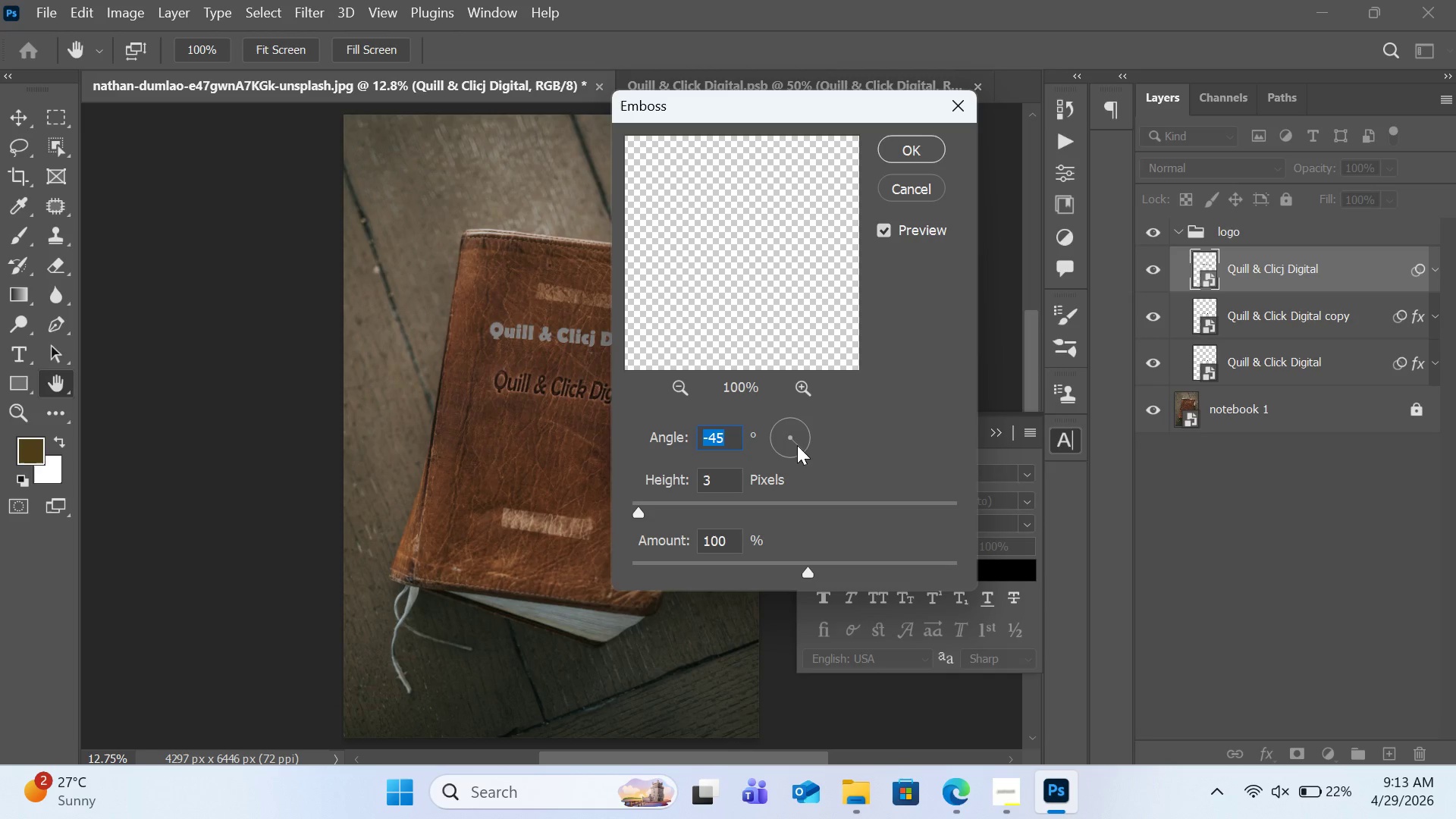 
left_click([797, 445])
 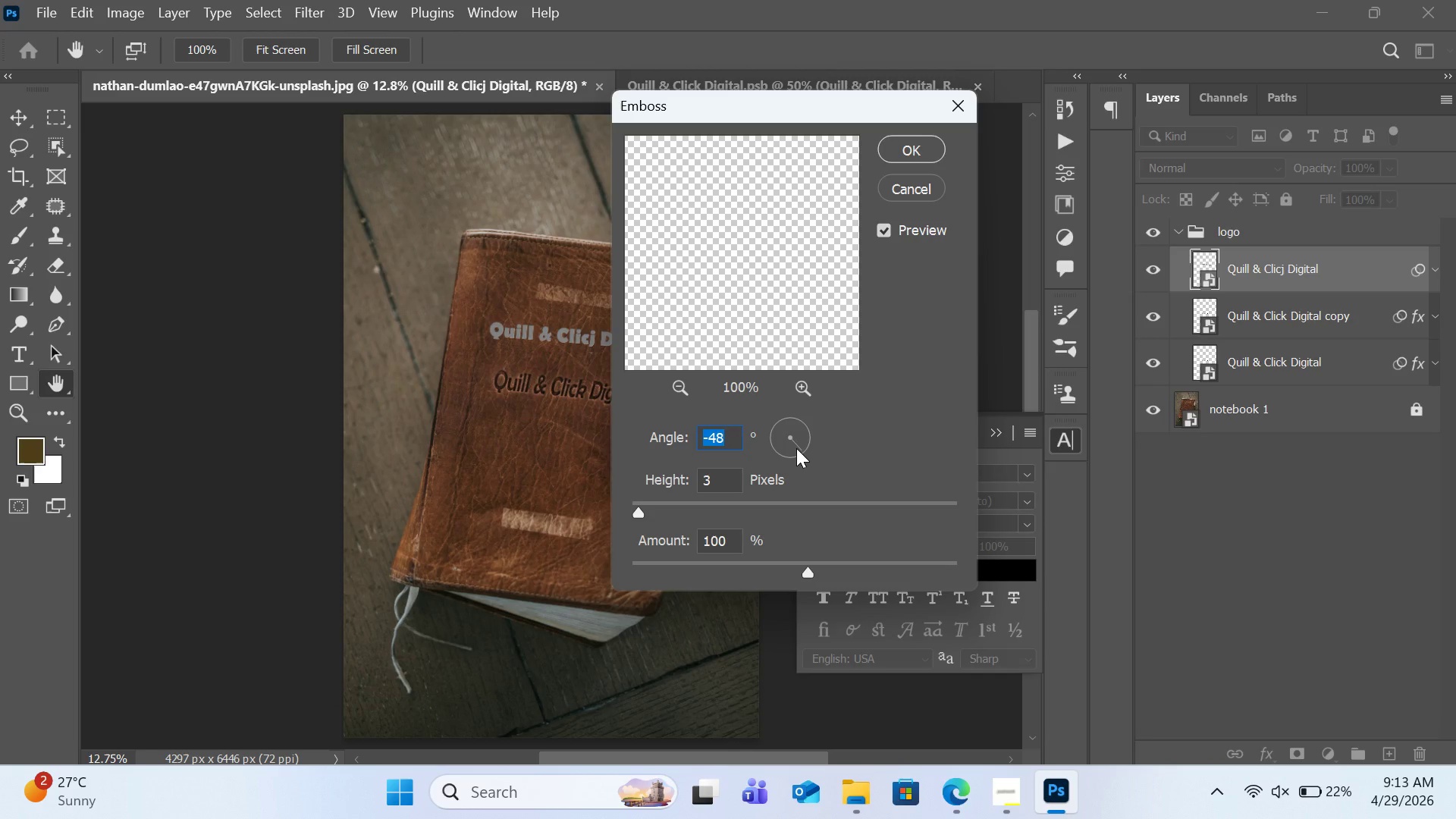 
left_click([796, 448])
 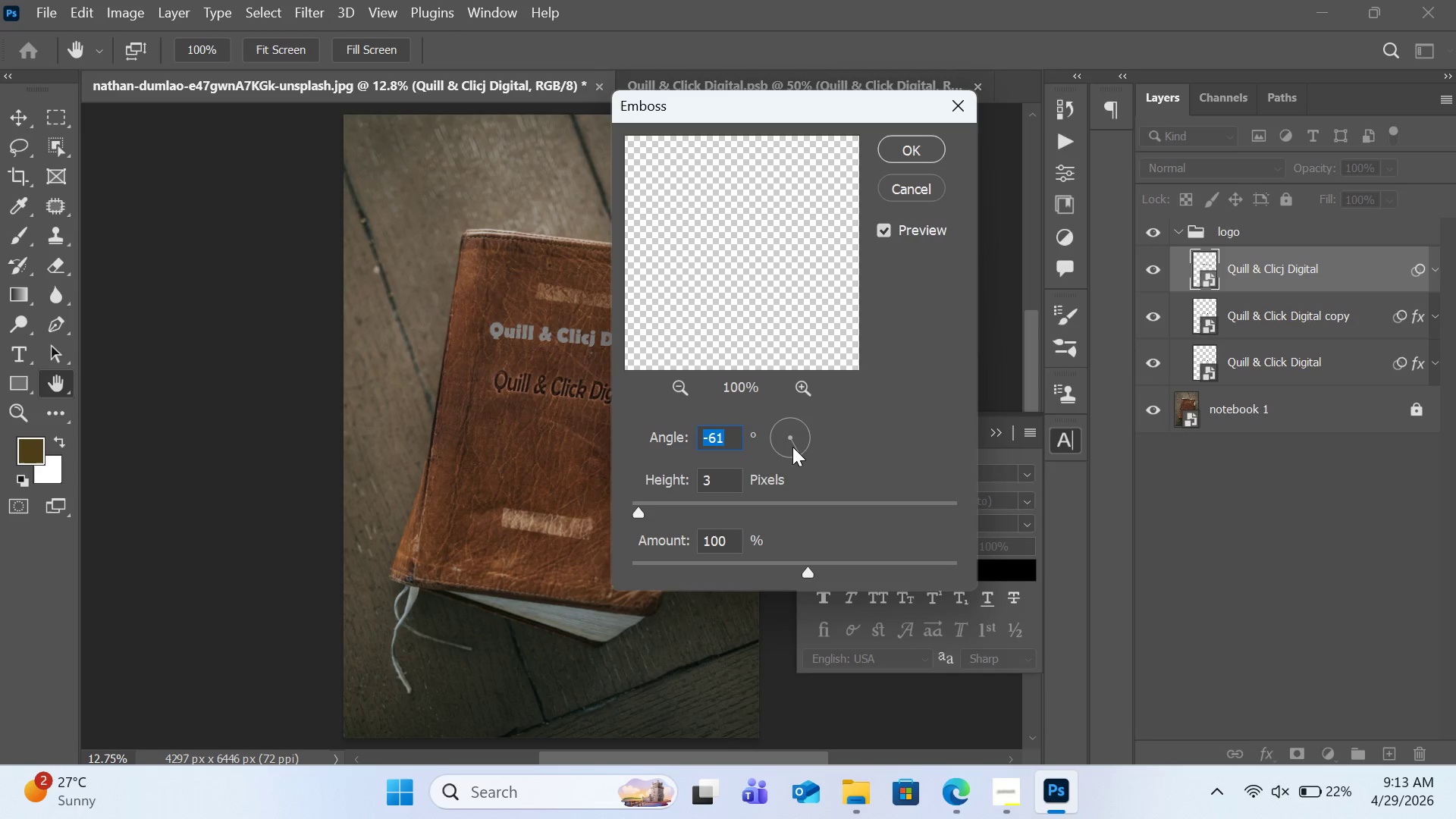 
left_click([732, 470])
 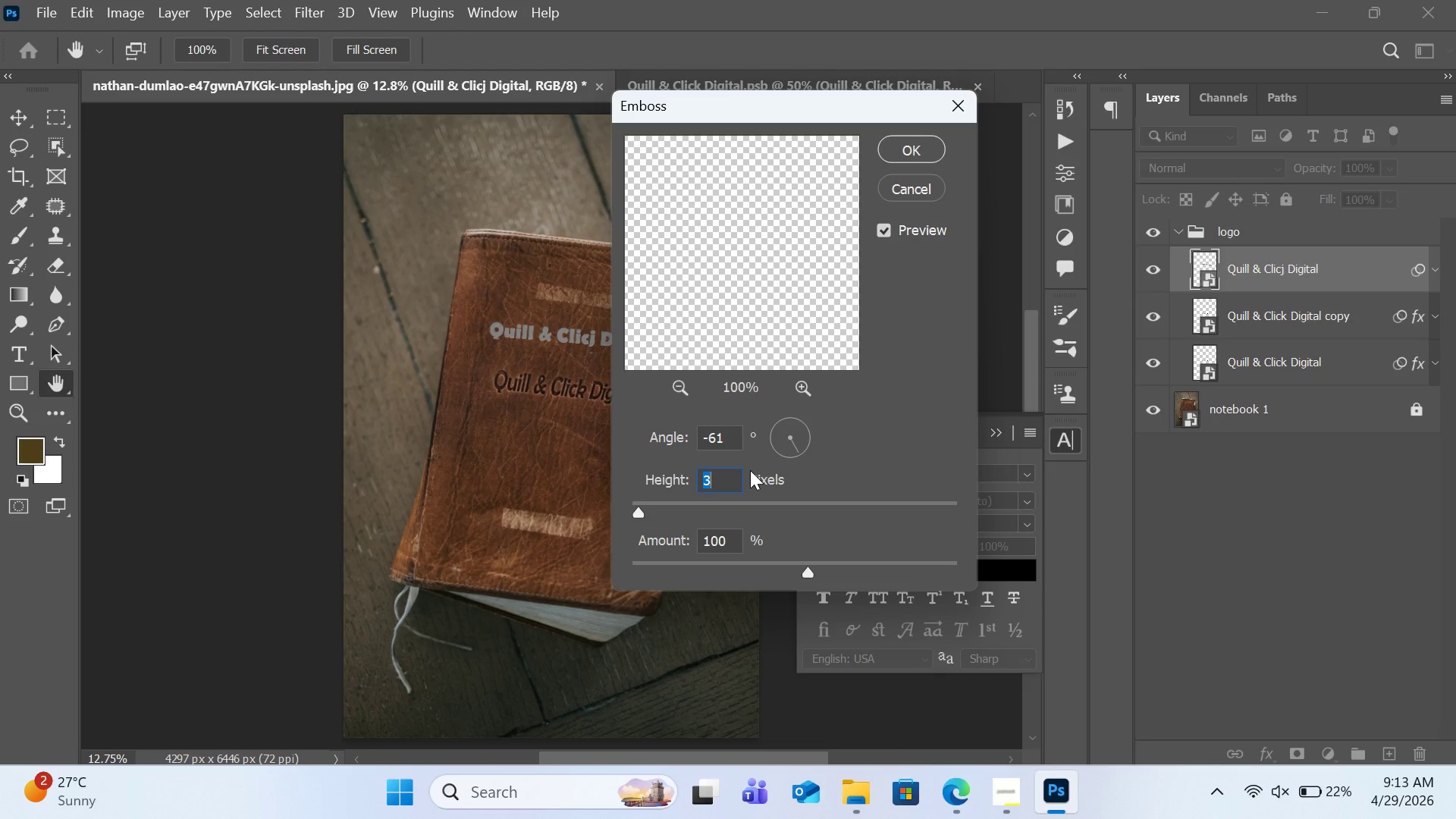 
key(Backspace)
type(63)
 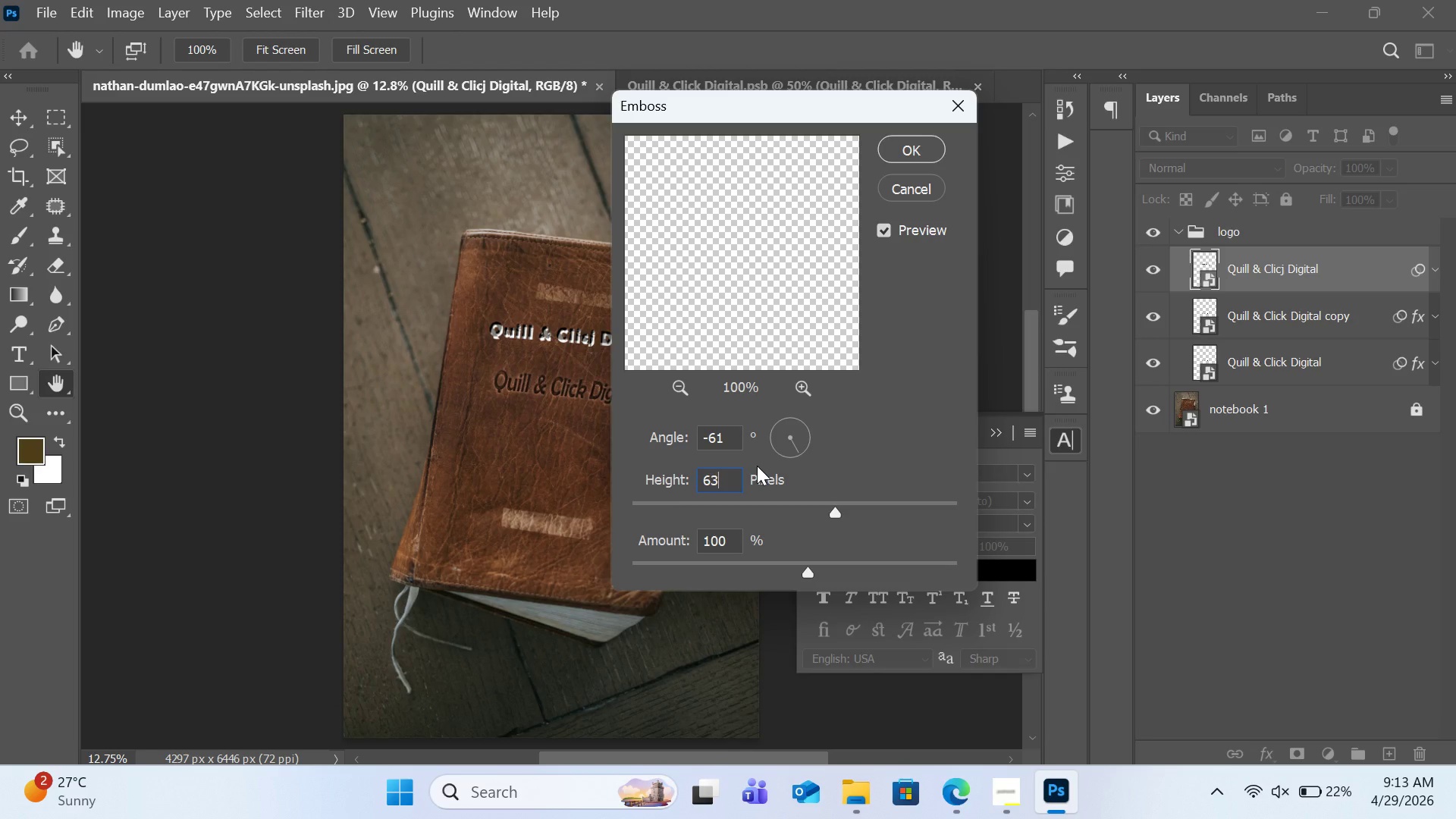 
wait(12.45)
 